 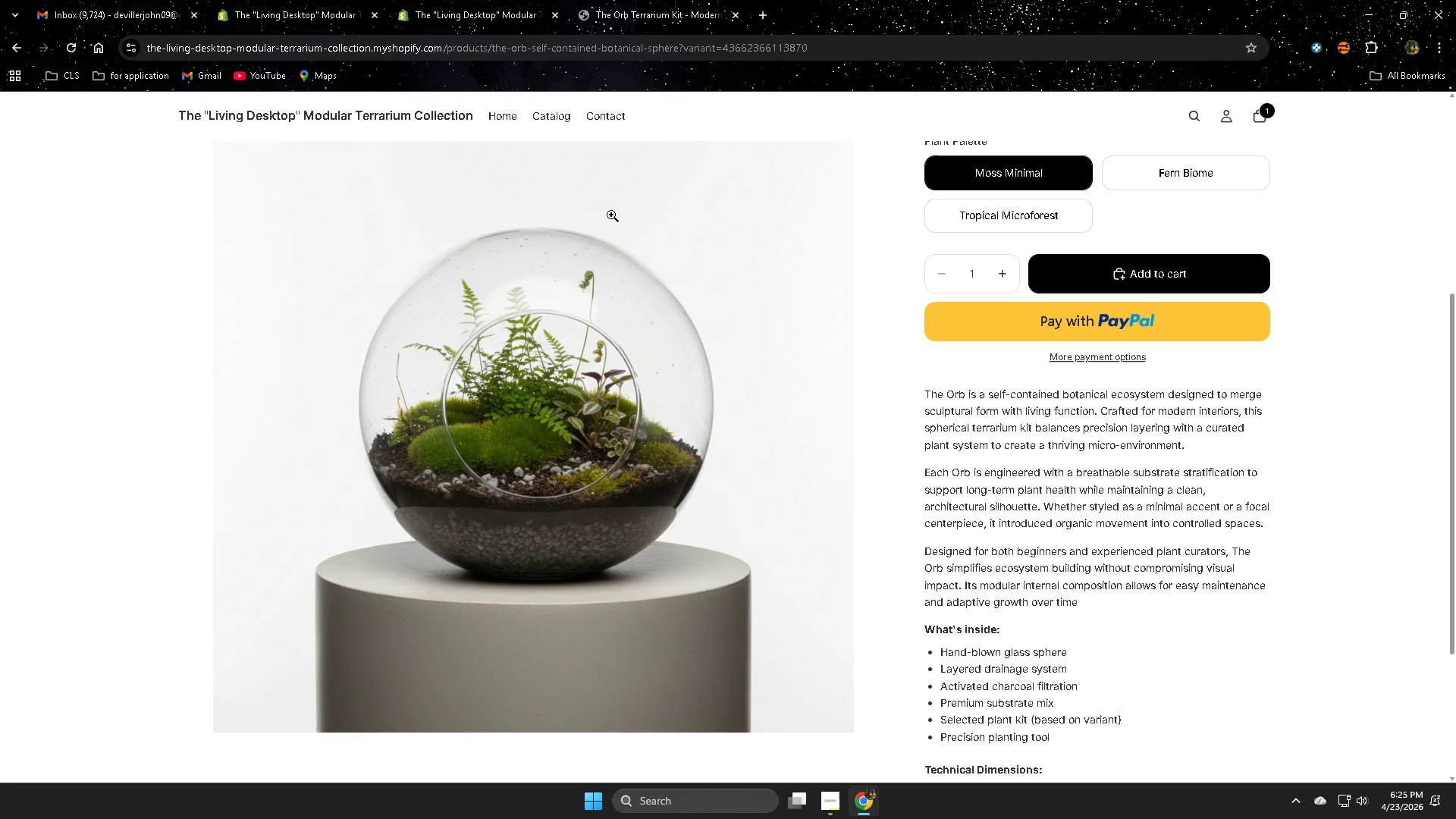 
left_click([266, 4])
 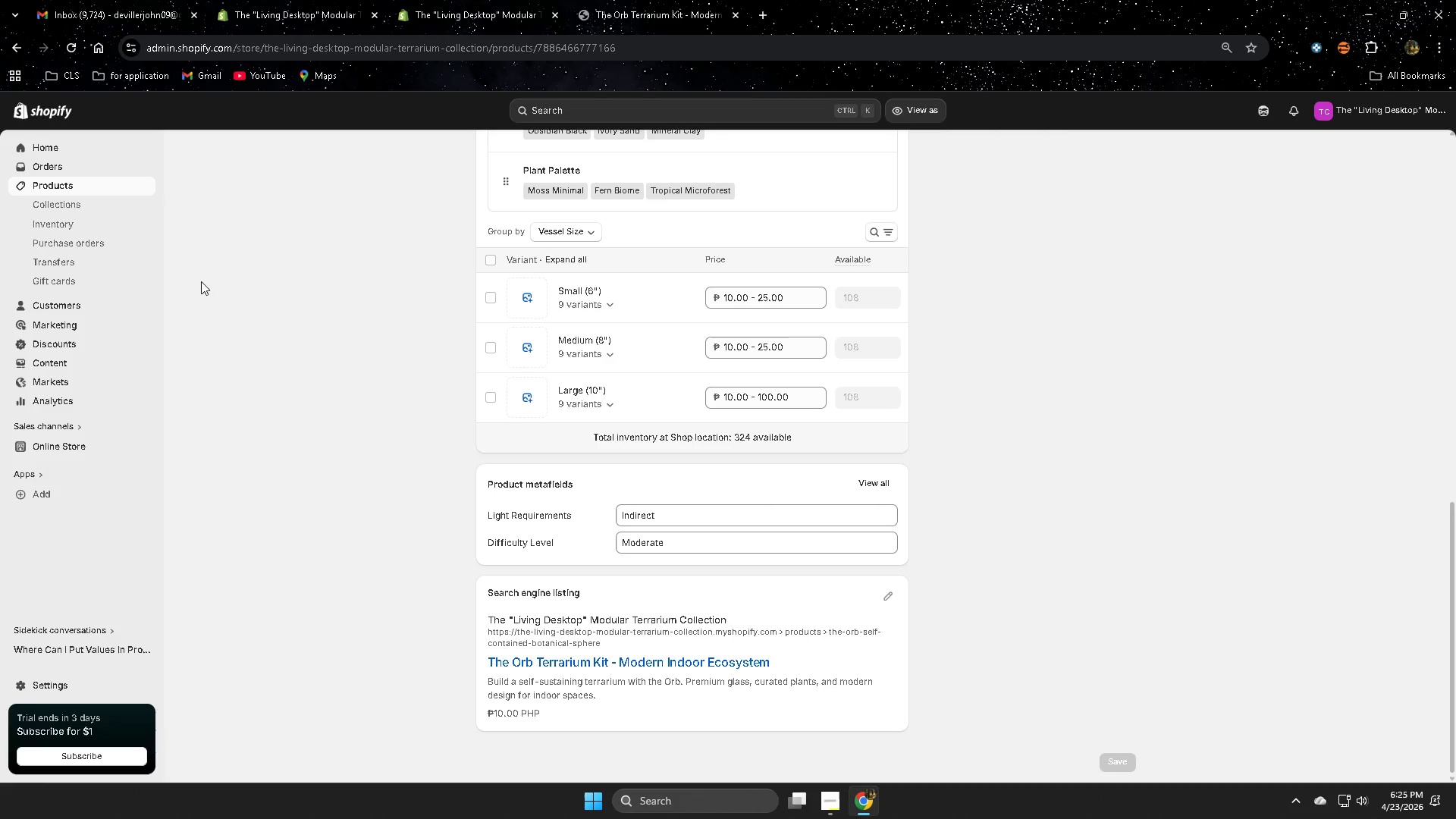 
left_click([505, 0])
 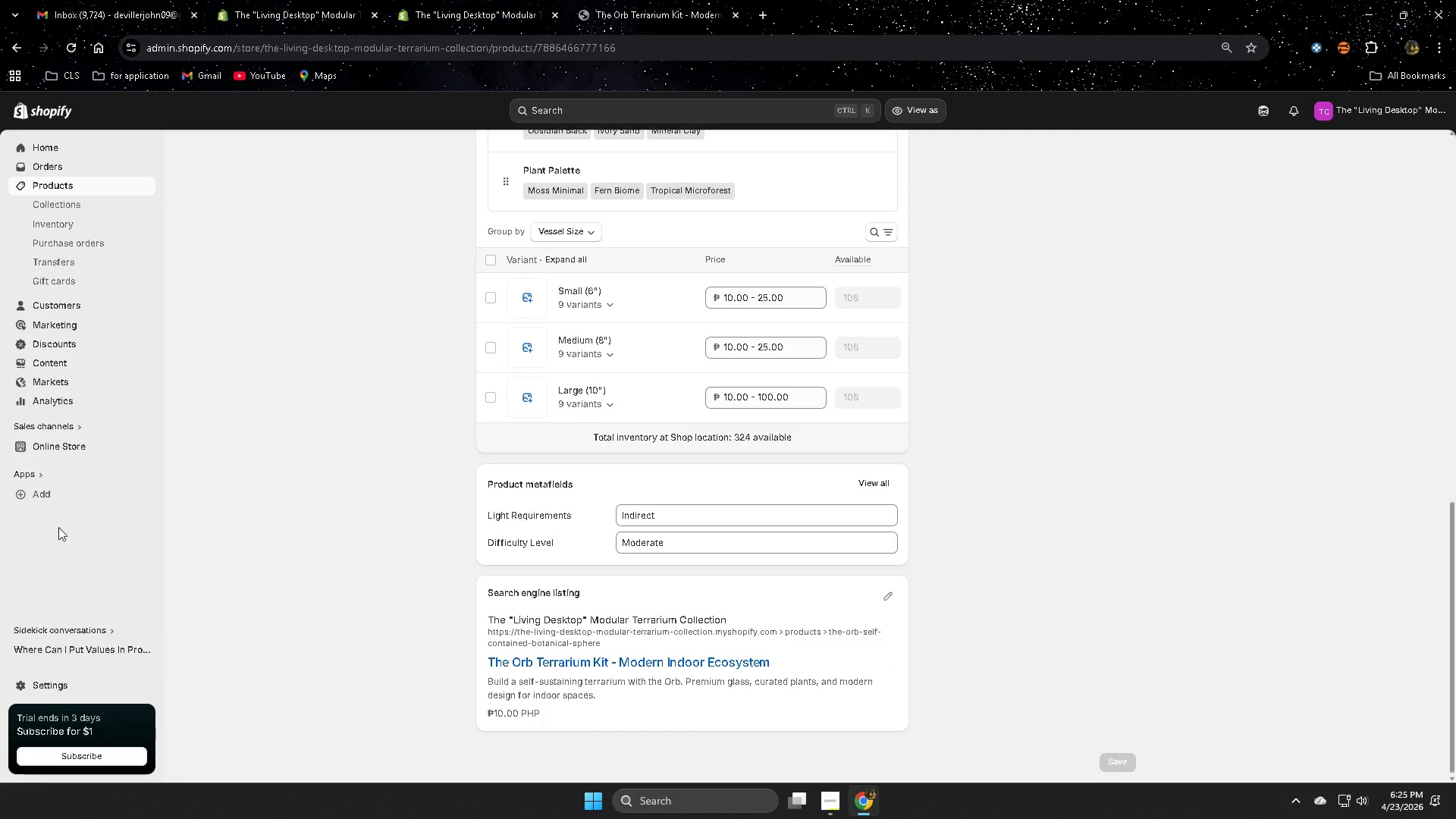 
left_click([73, 449])
 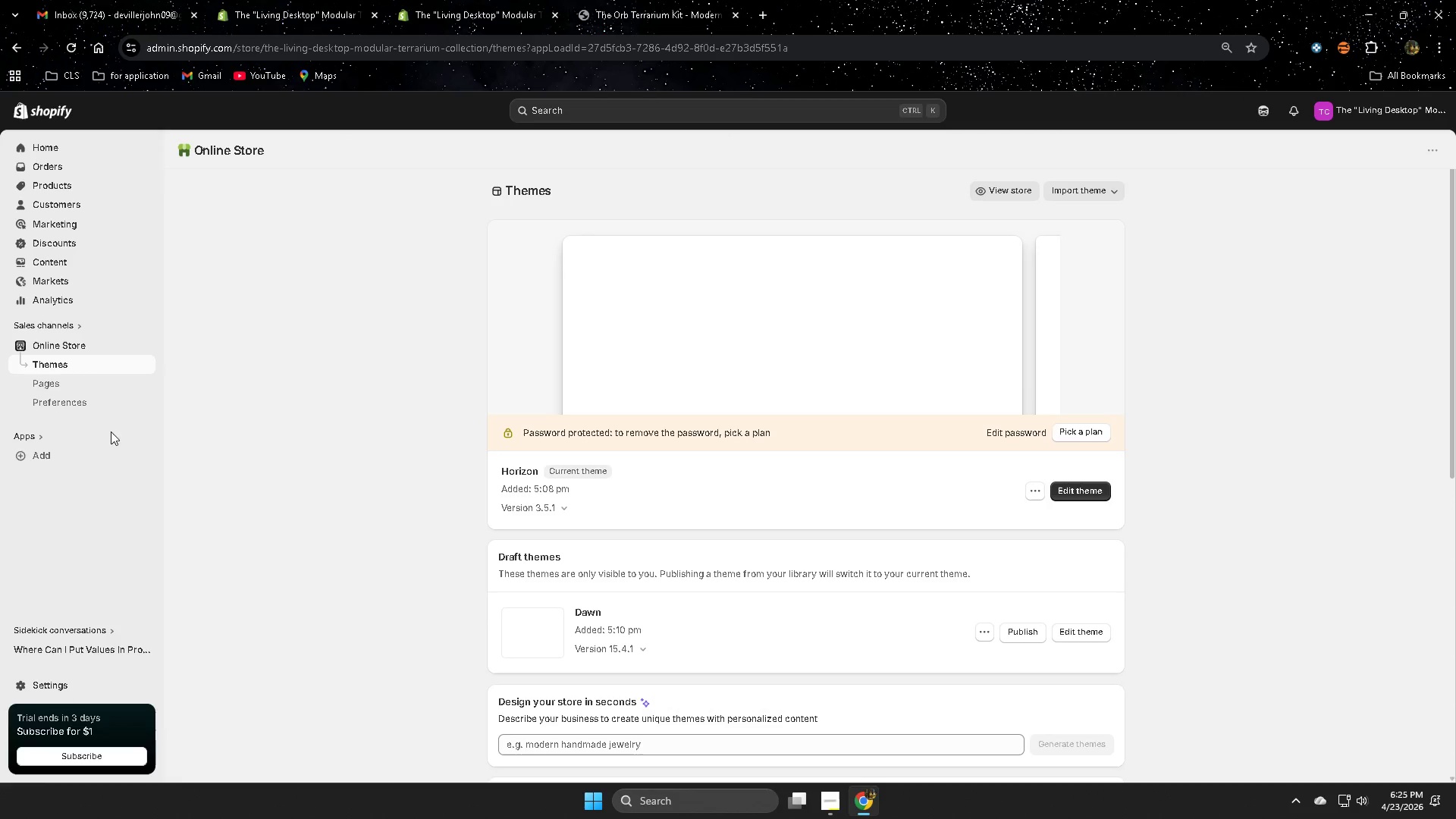 
wait(5.47)
 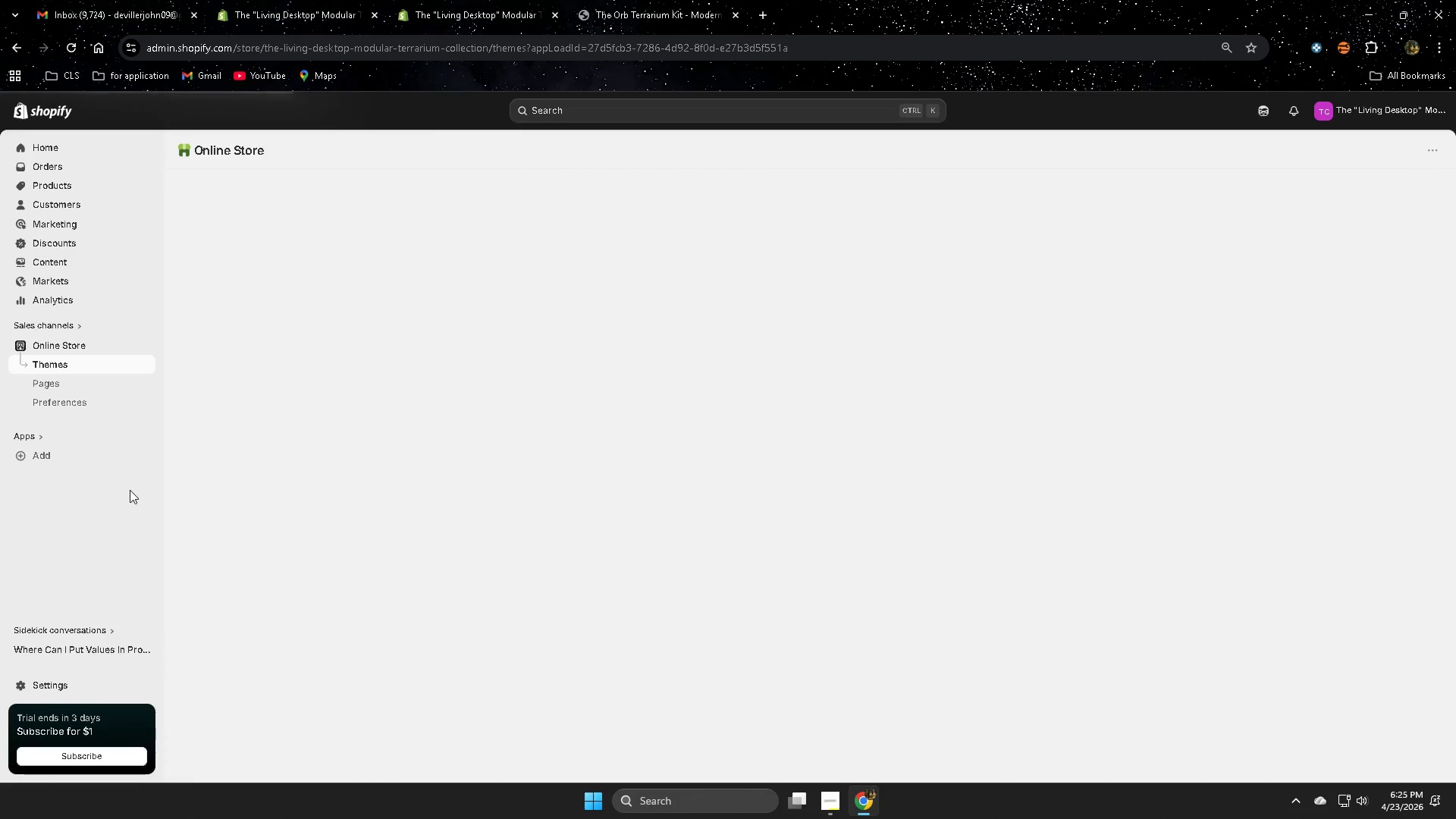 
left_click([1068, 489])
 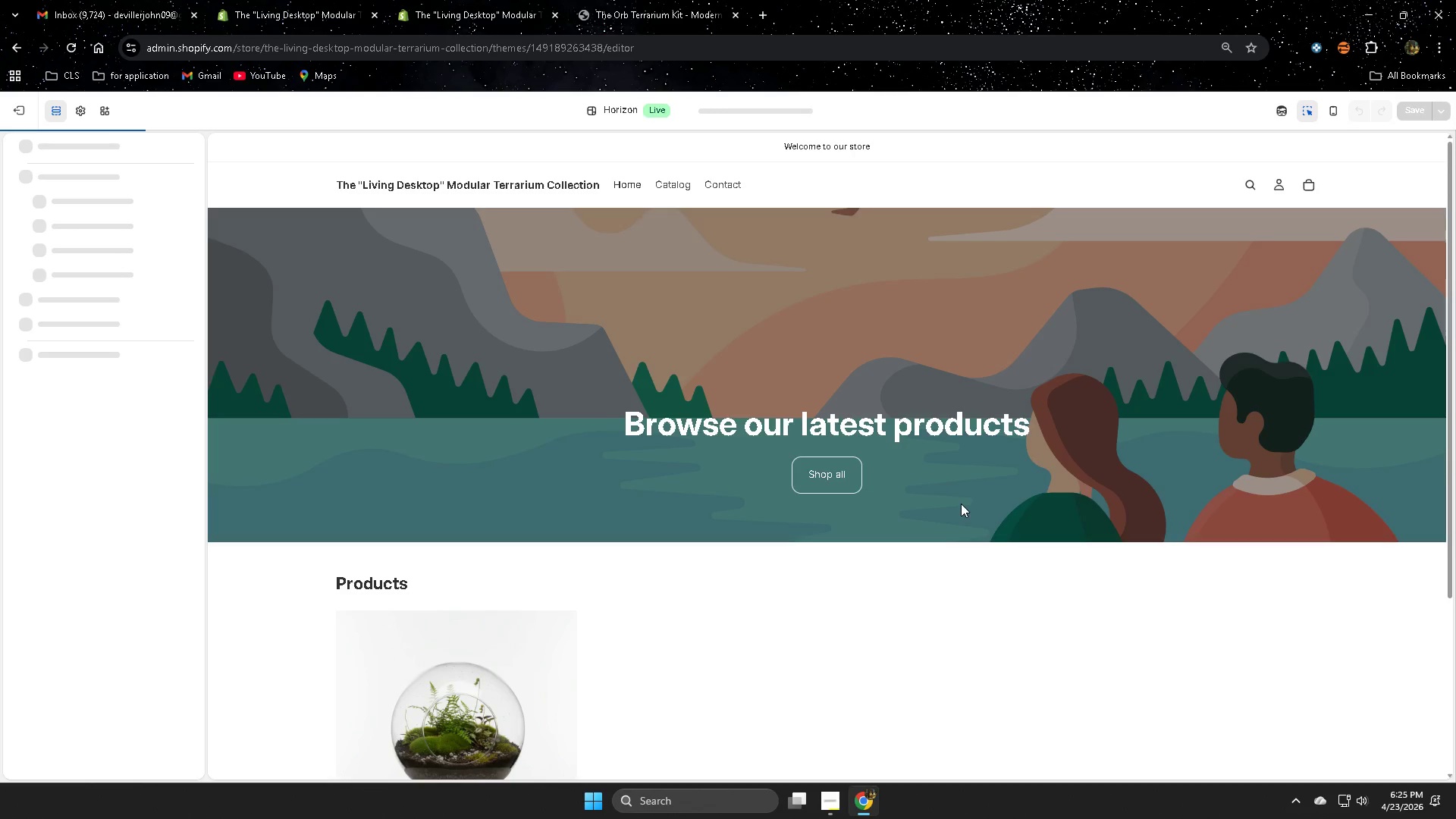 
scroll: coordinate [522, 702], scroll_direction: down, amount: 2.0
 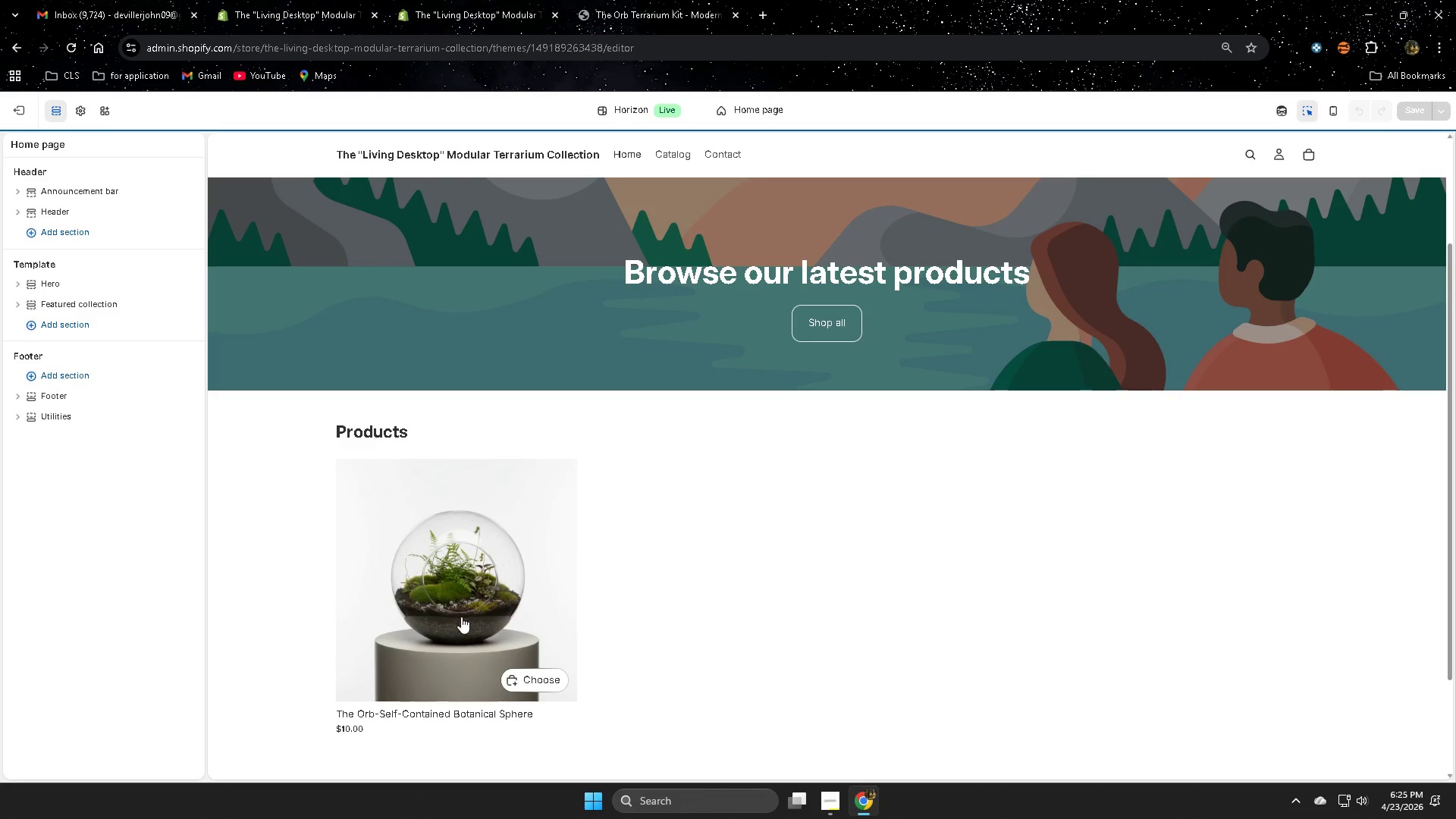 
left_click([462, 610])
 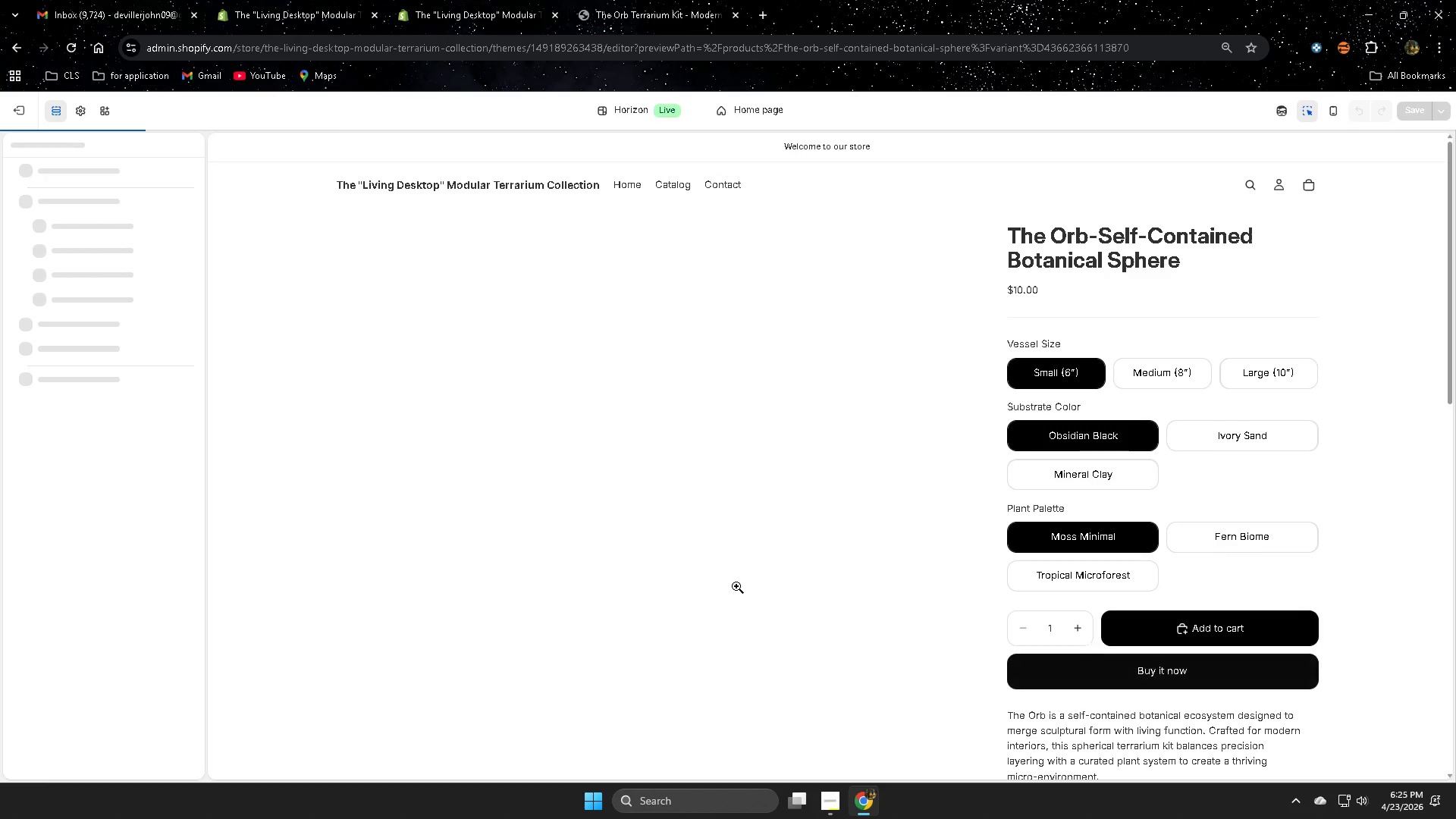 
scroll: coordinate [1065, 619], scroll_direction: down, amount: 7.0
 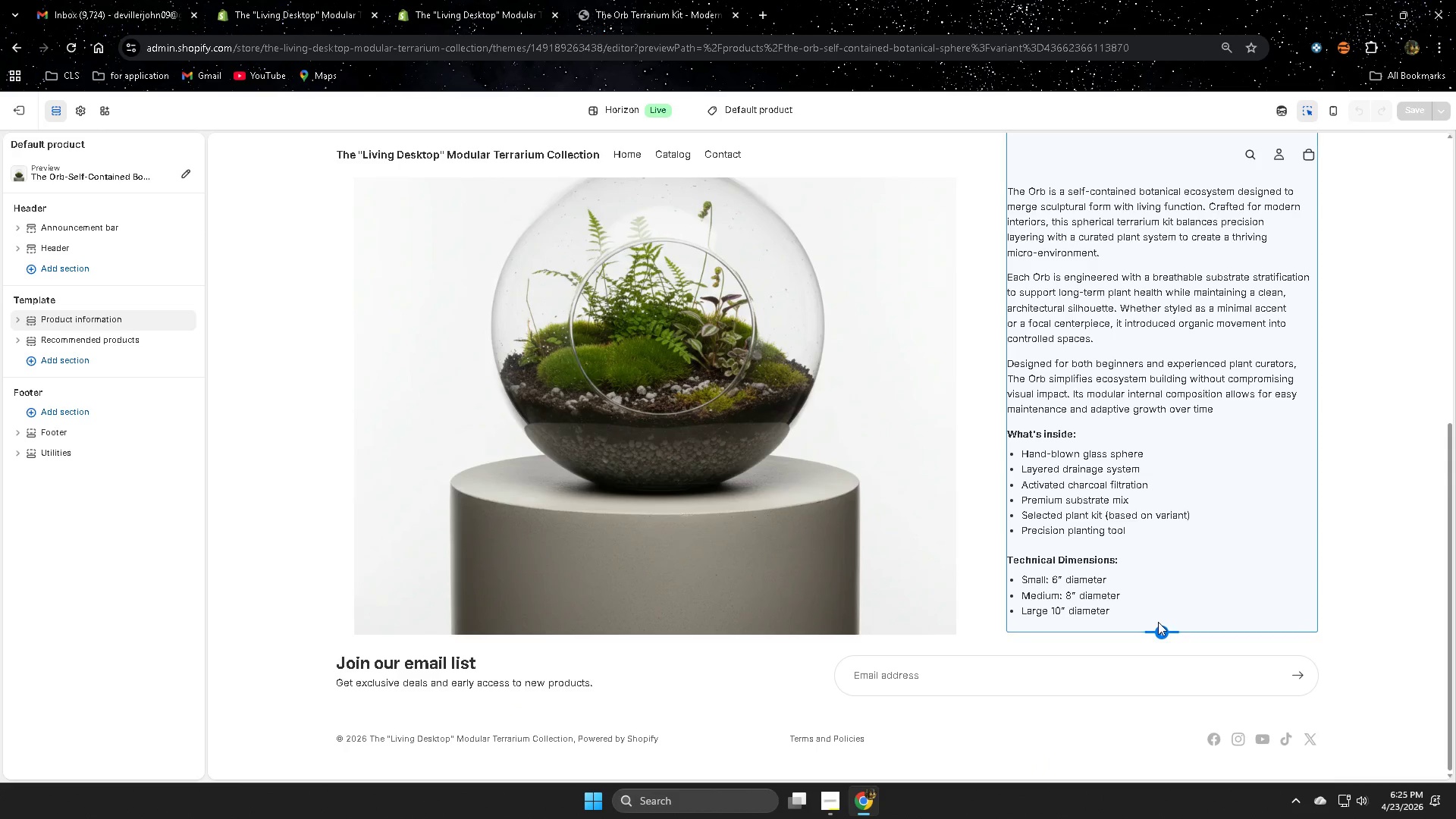 
left_click([1159, 627])
 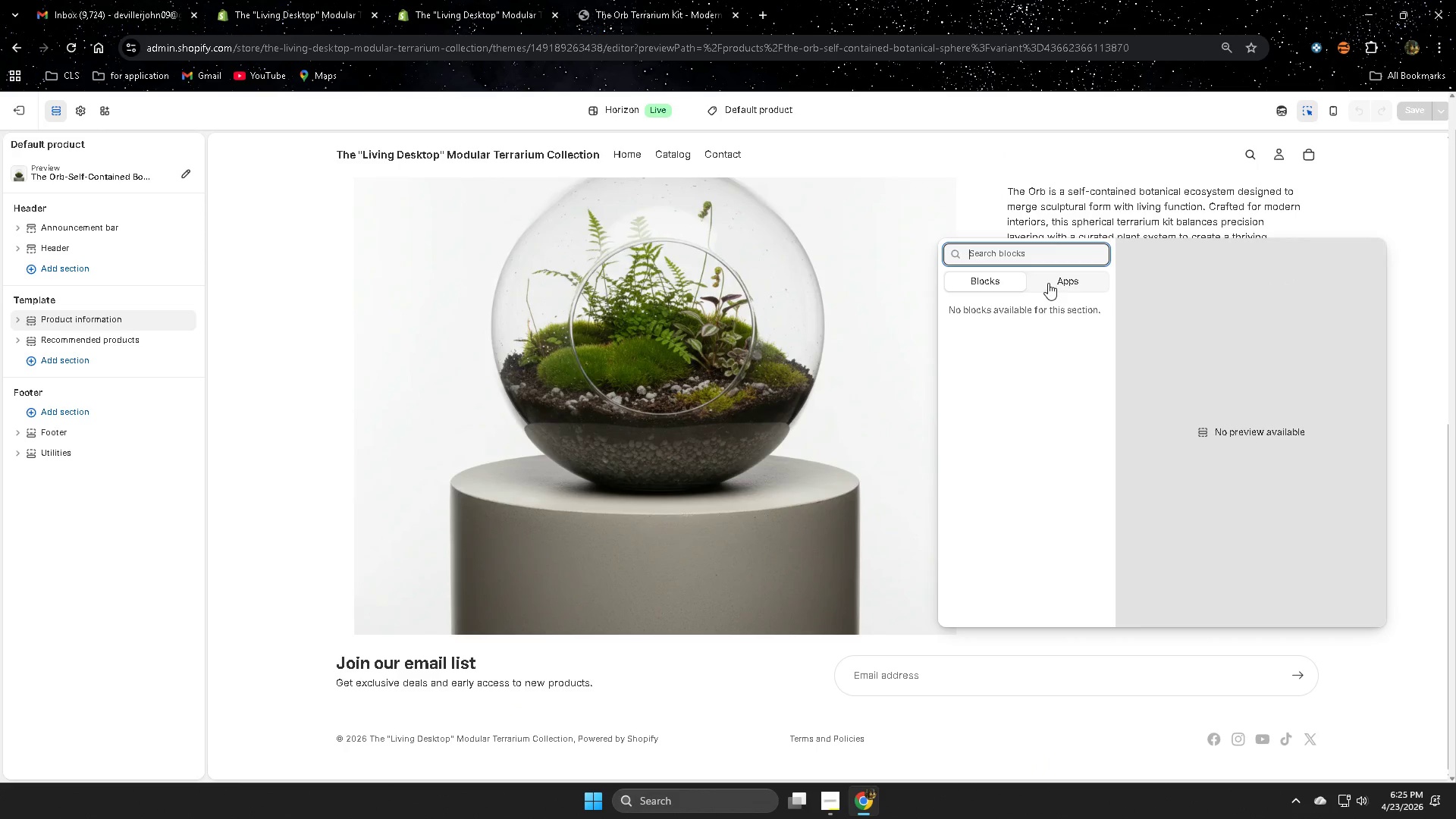 
left_click([1061, 282])
 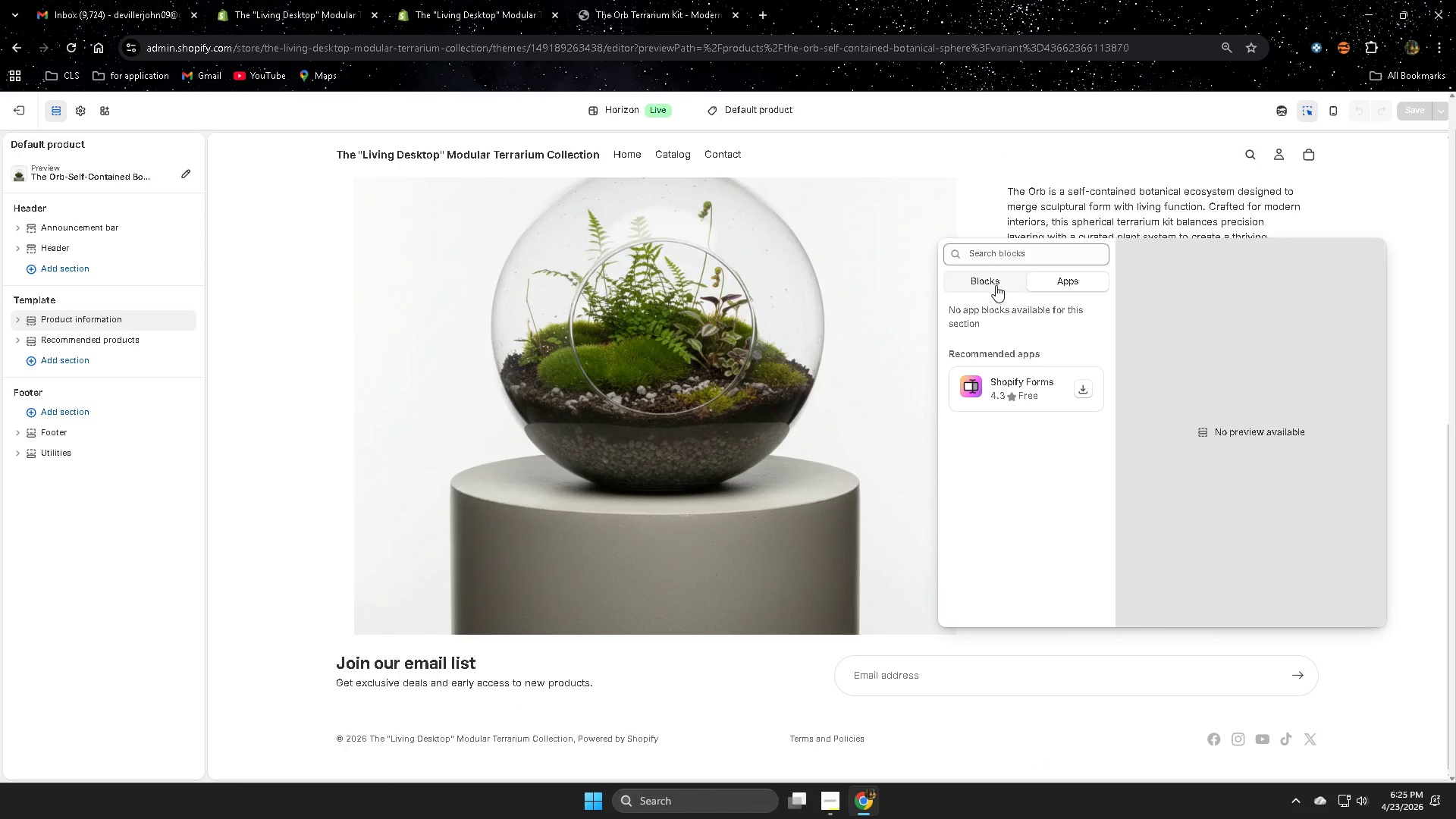 
left_click([996, 285])
 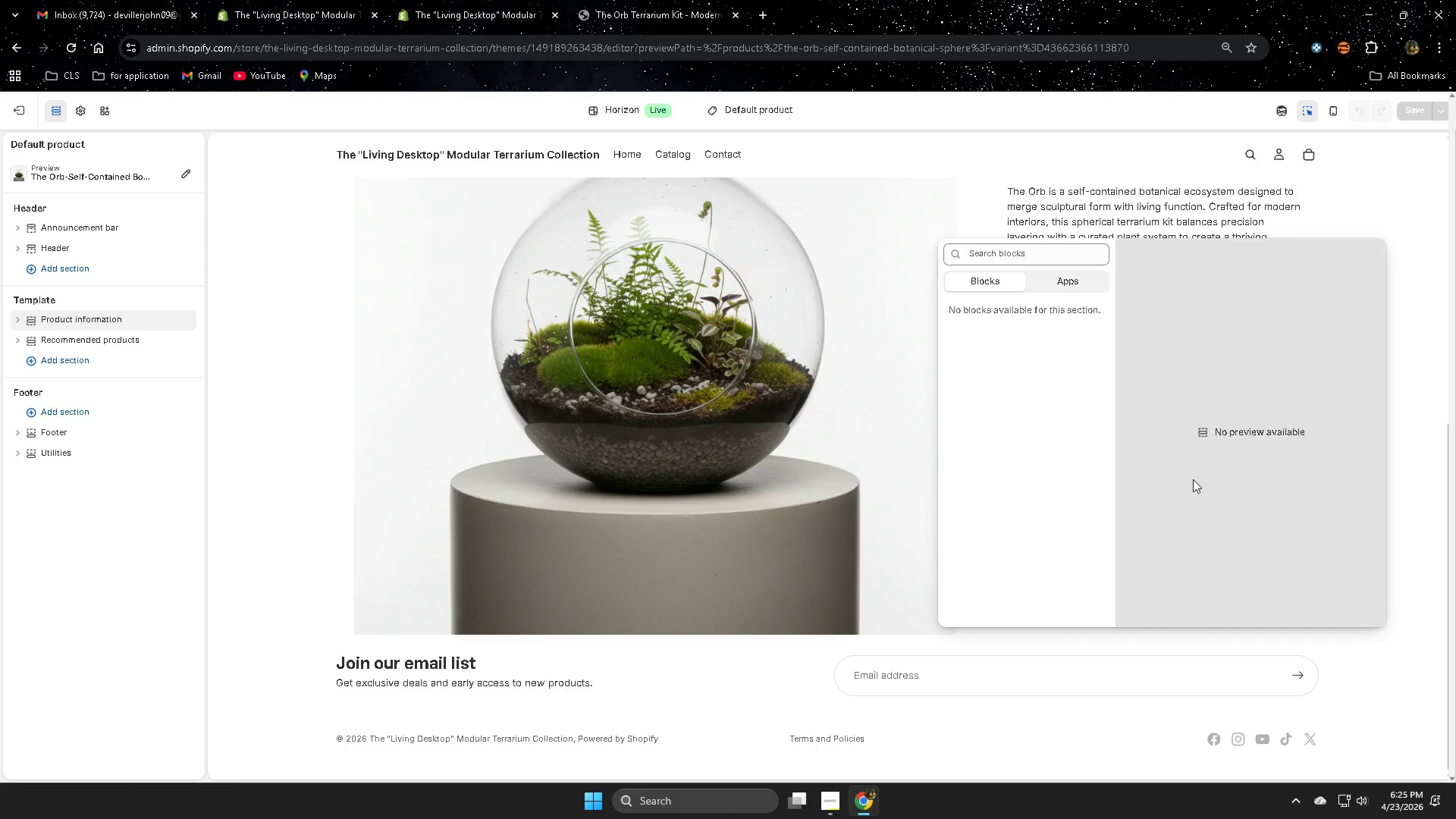 
left_click([1202, 433])
 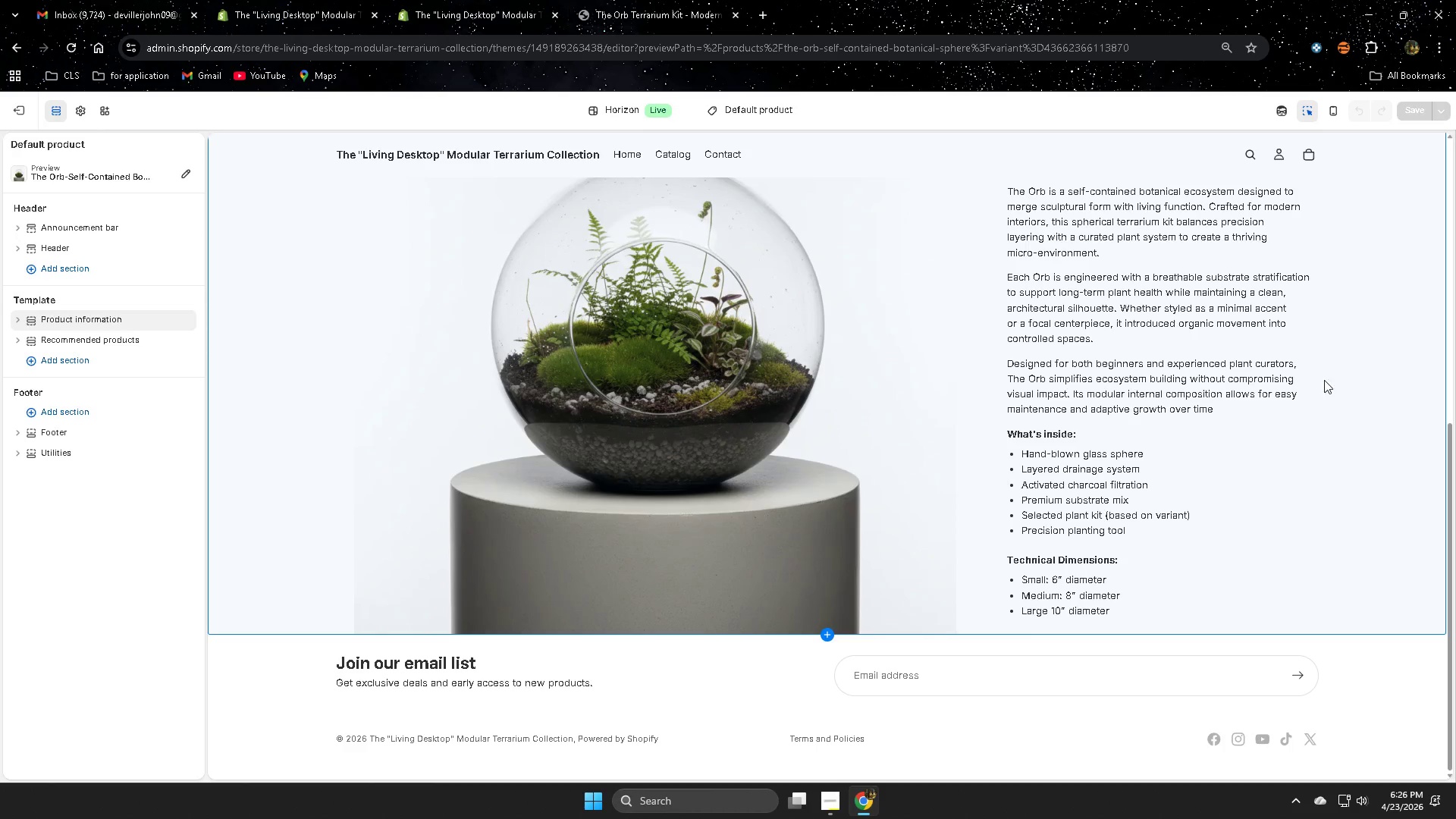 
scroll: coordinate [1094, 553], scroll_direction: up, amount: 3.0
 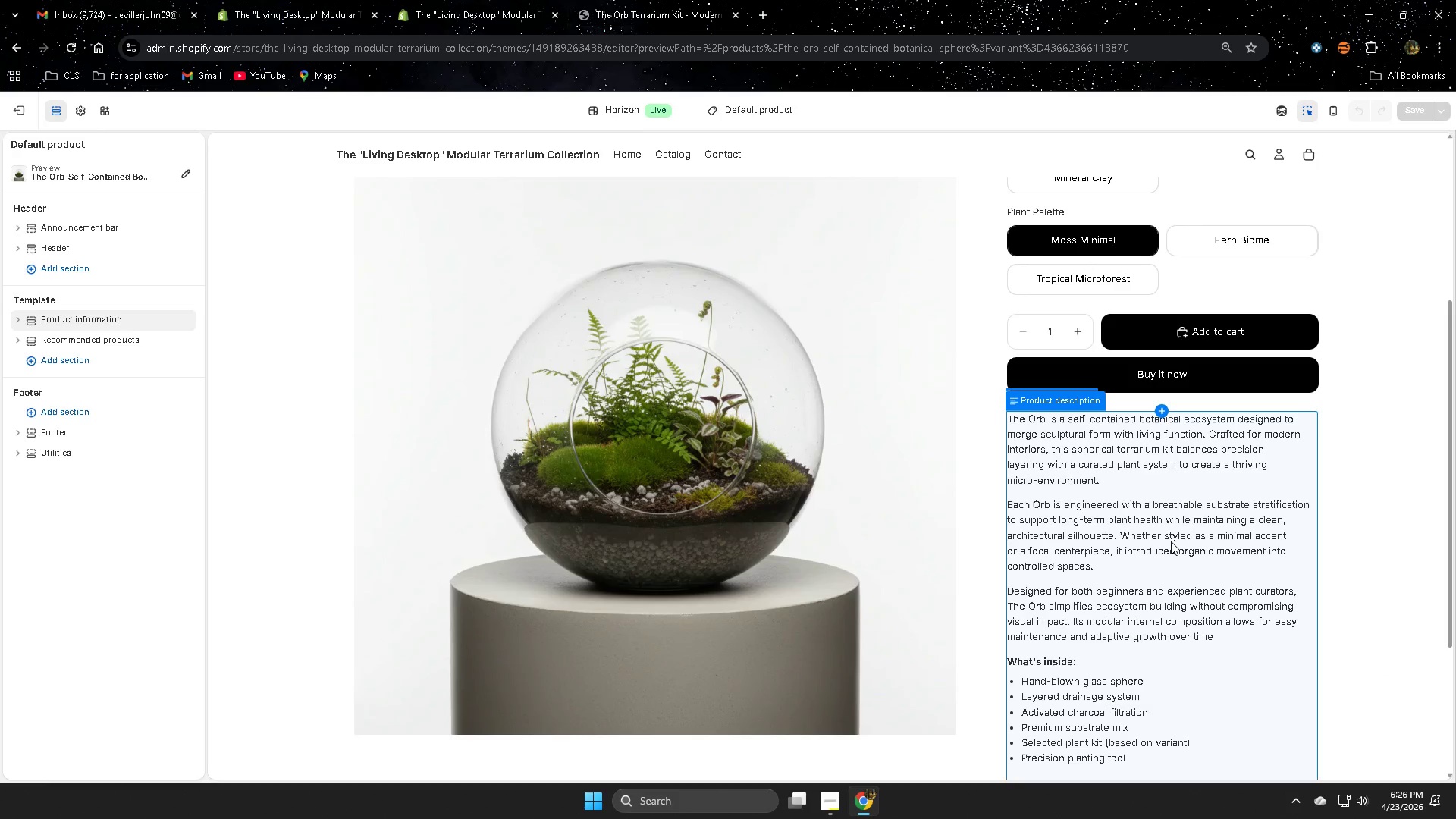 
mouse_move([1242, 550])
 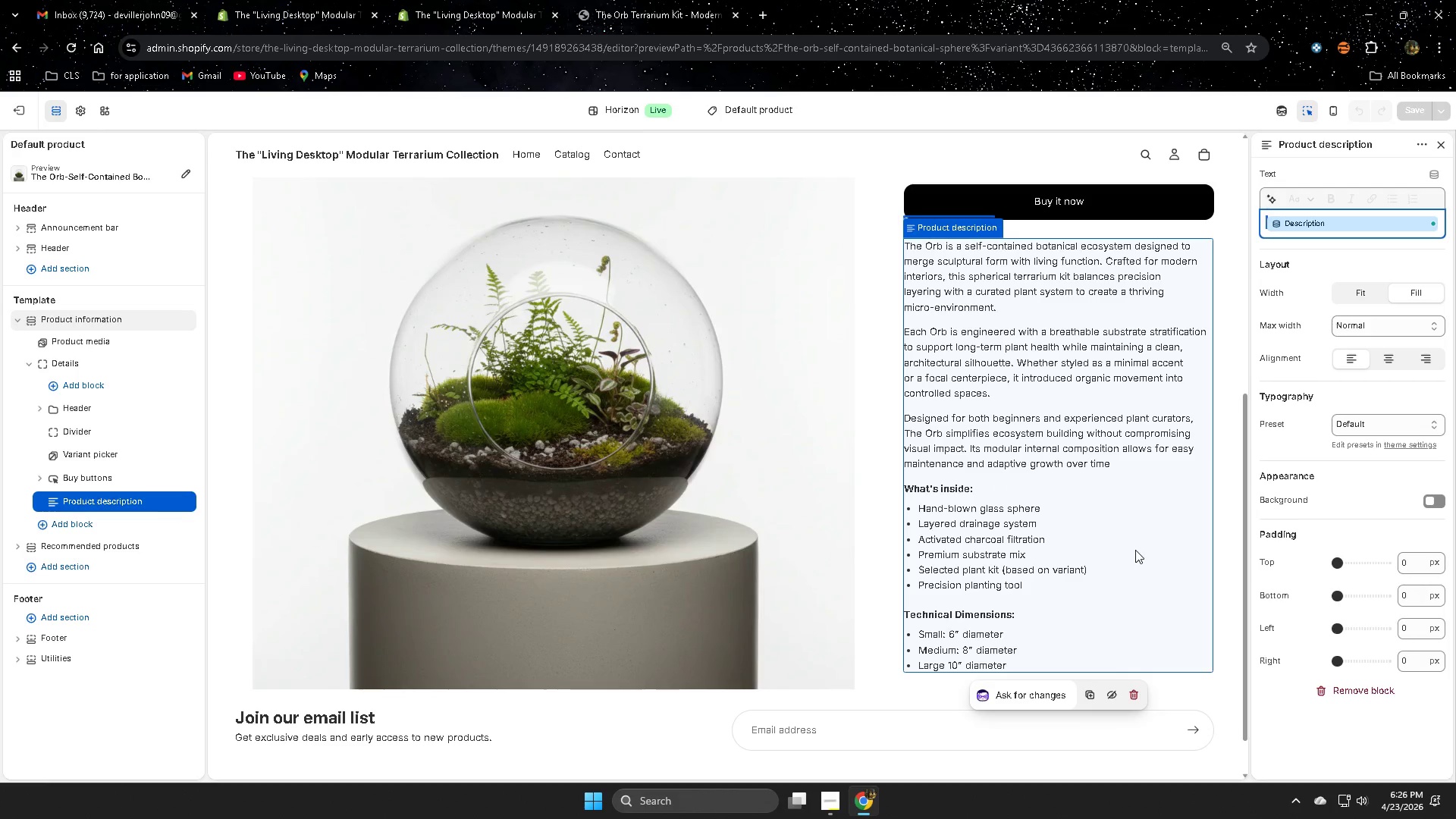 
scroll: coordinate [1125, 554], scroll_direction: down, amount: 1.0
 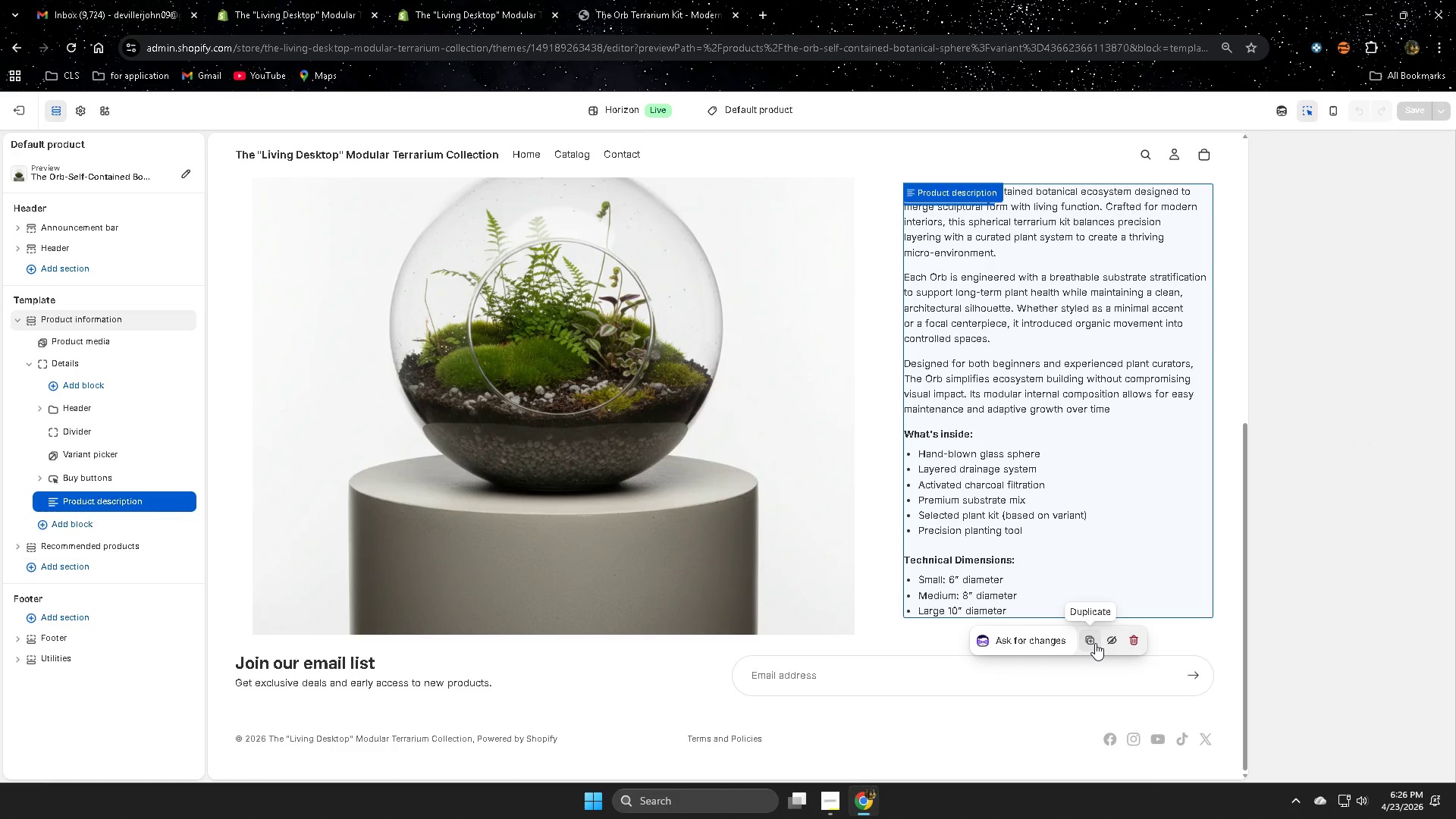 
scroll: coordinate [1041, 501], scroll_direction: none, amount: 0.0
 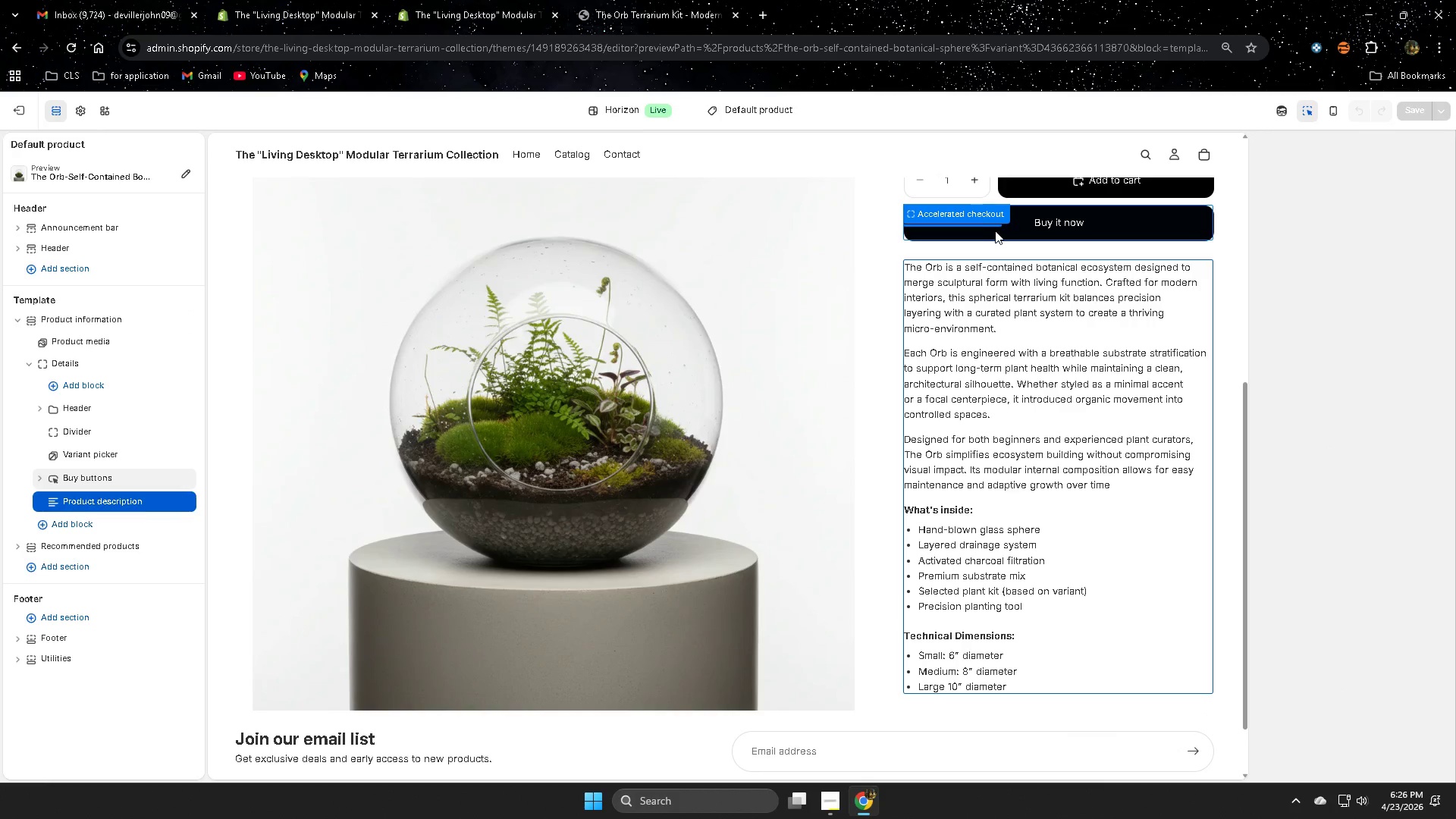 
scroll: coordinate [874, 550], scroll_direction: up, amount: 2.0
 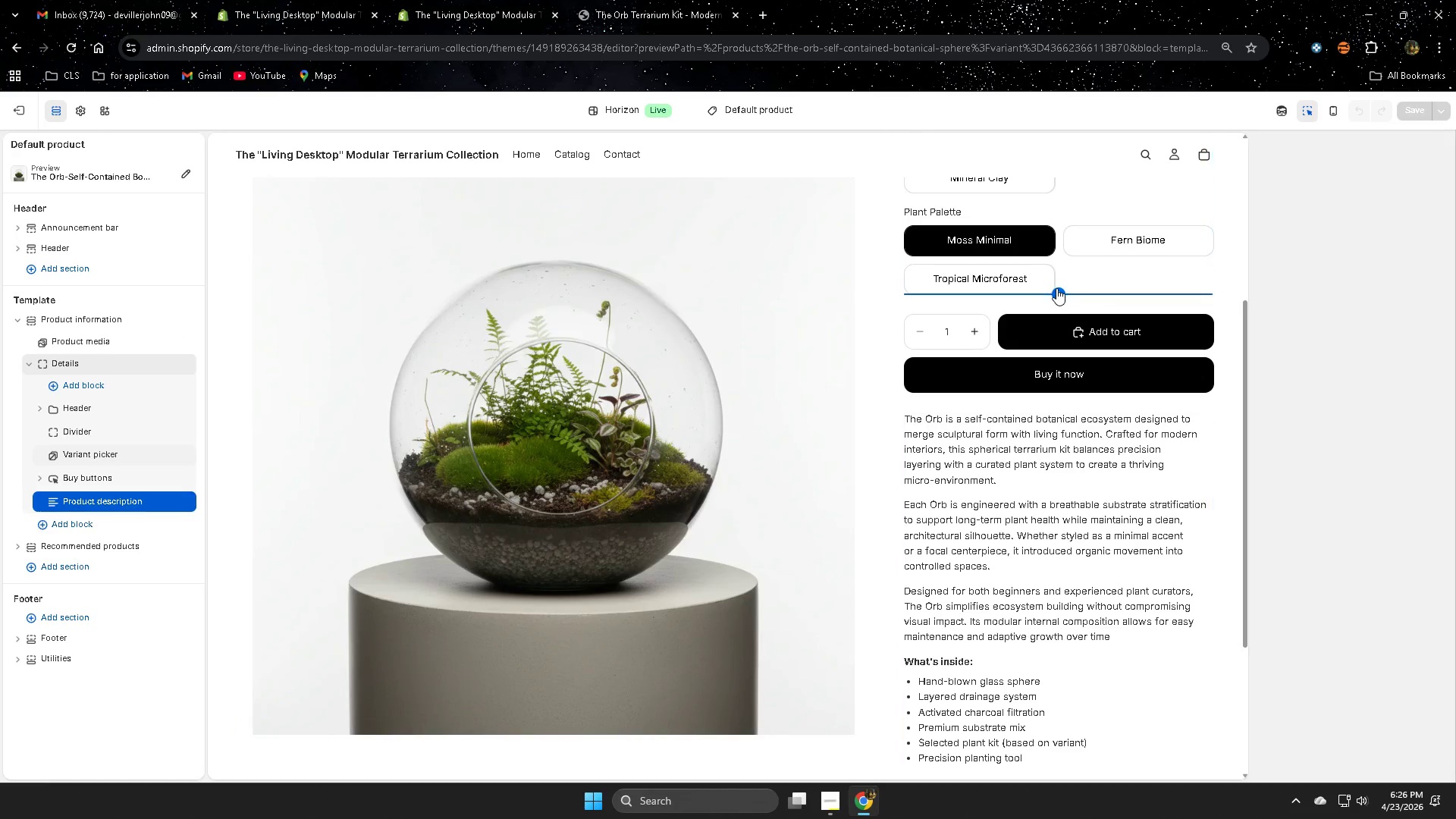 
left_click([1059, 293])
 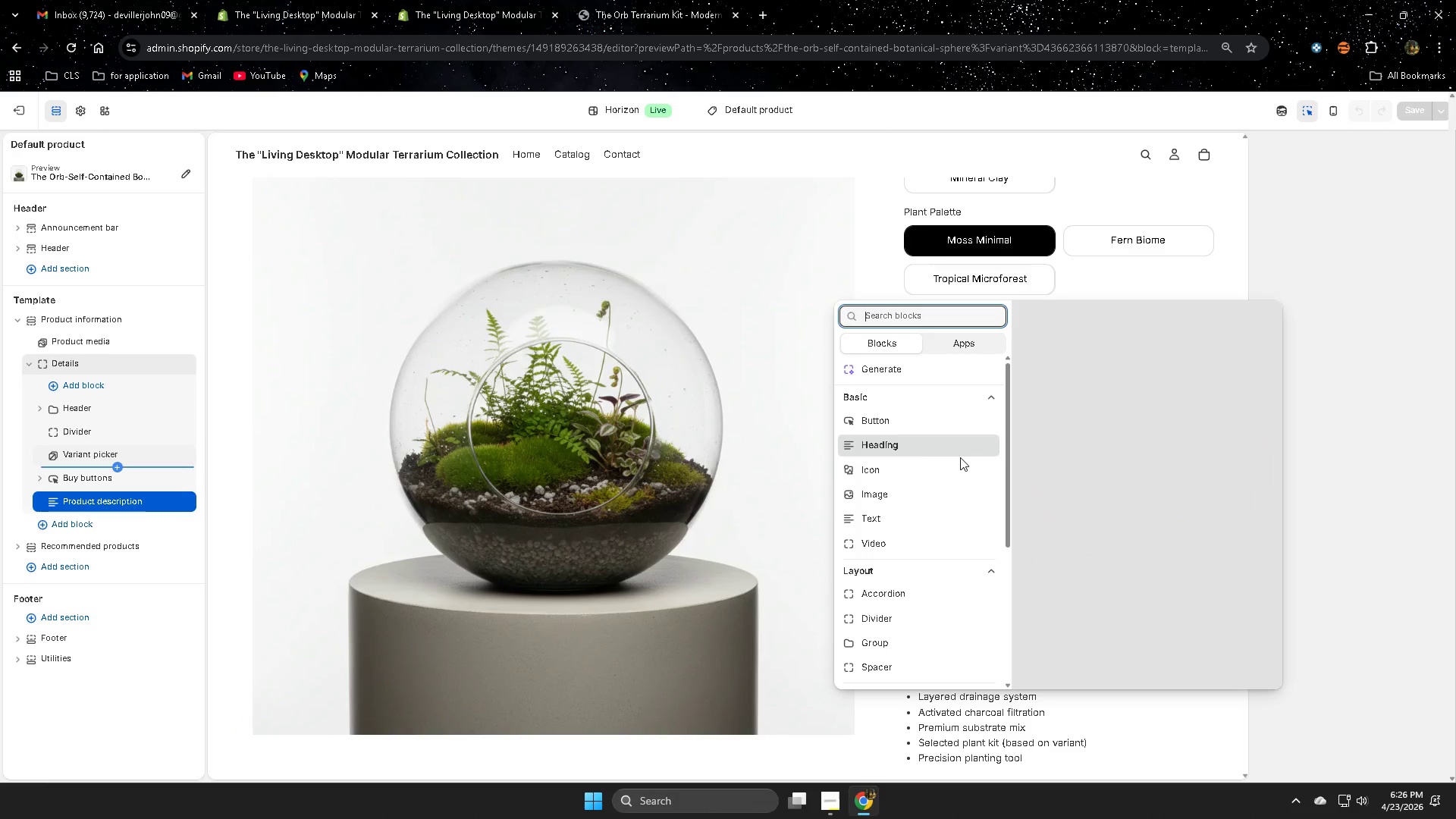 
wait(6.08)
 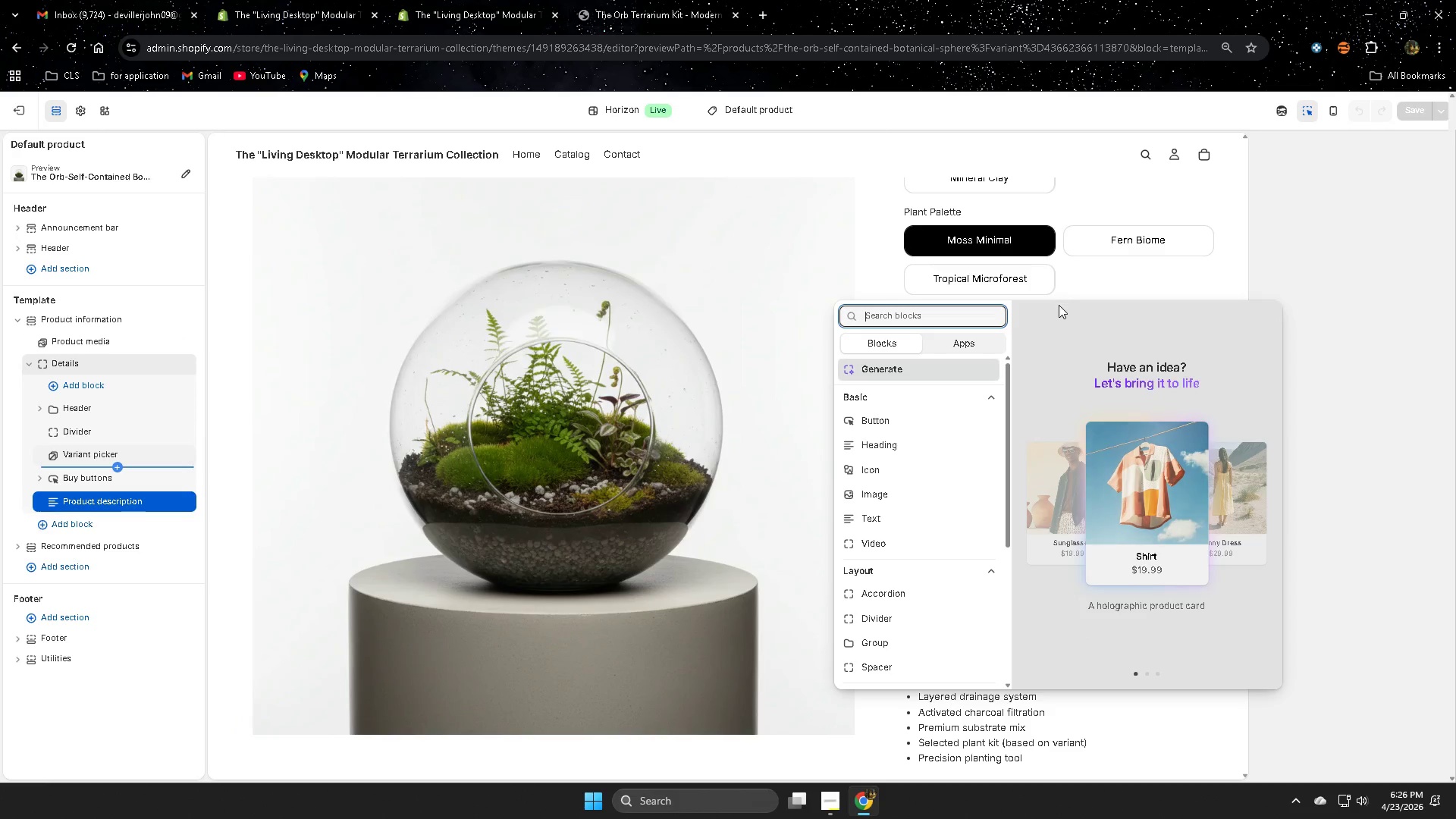 
scroll: coordinate [952, 472], scroll_direction: down, amount: 4.0
 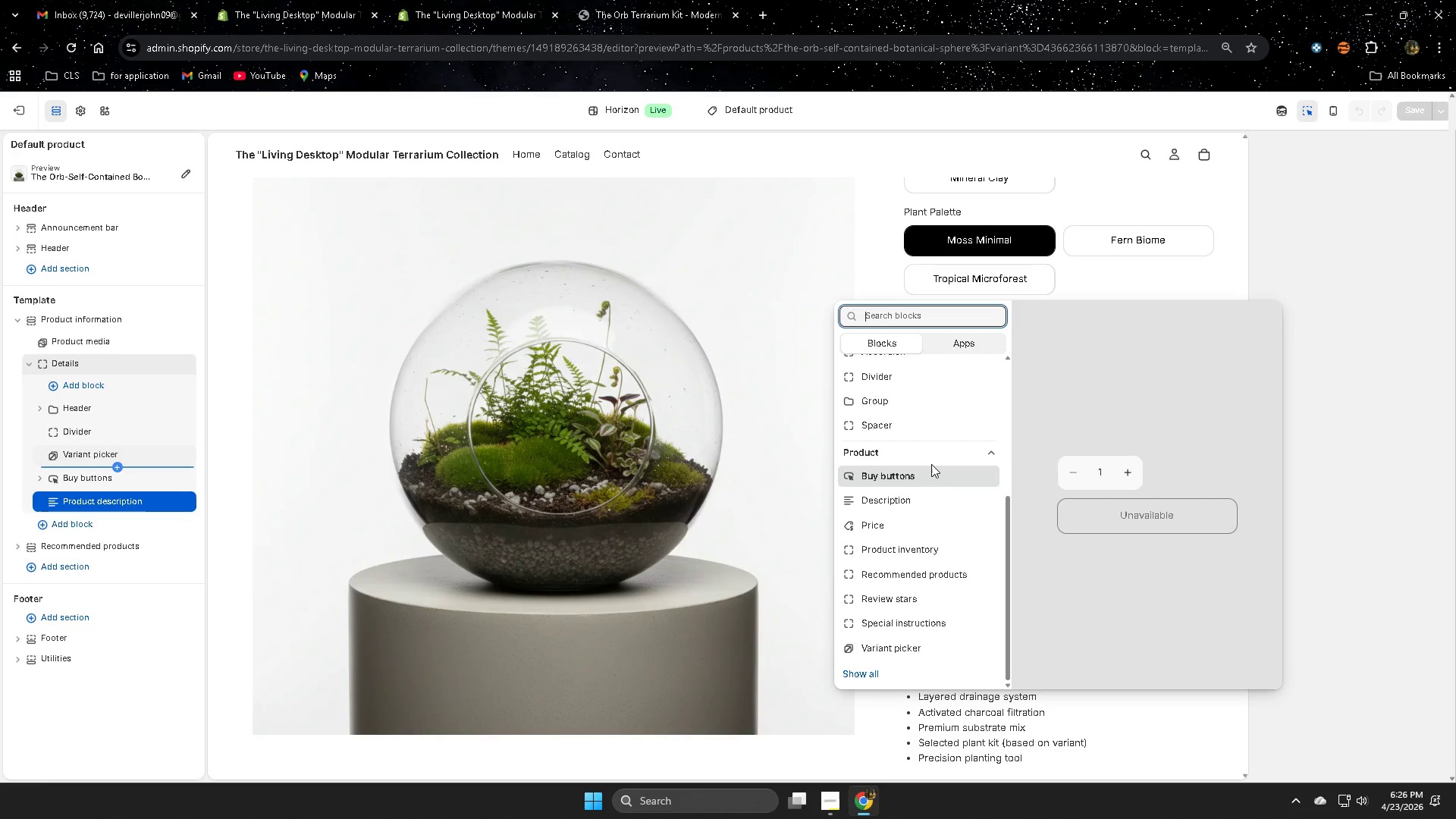 
mouse_move([905, 521])
 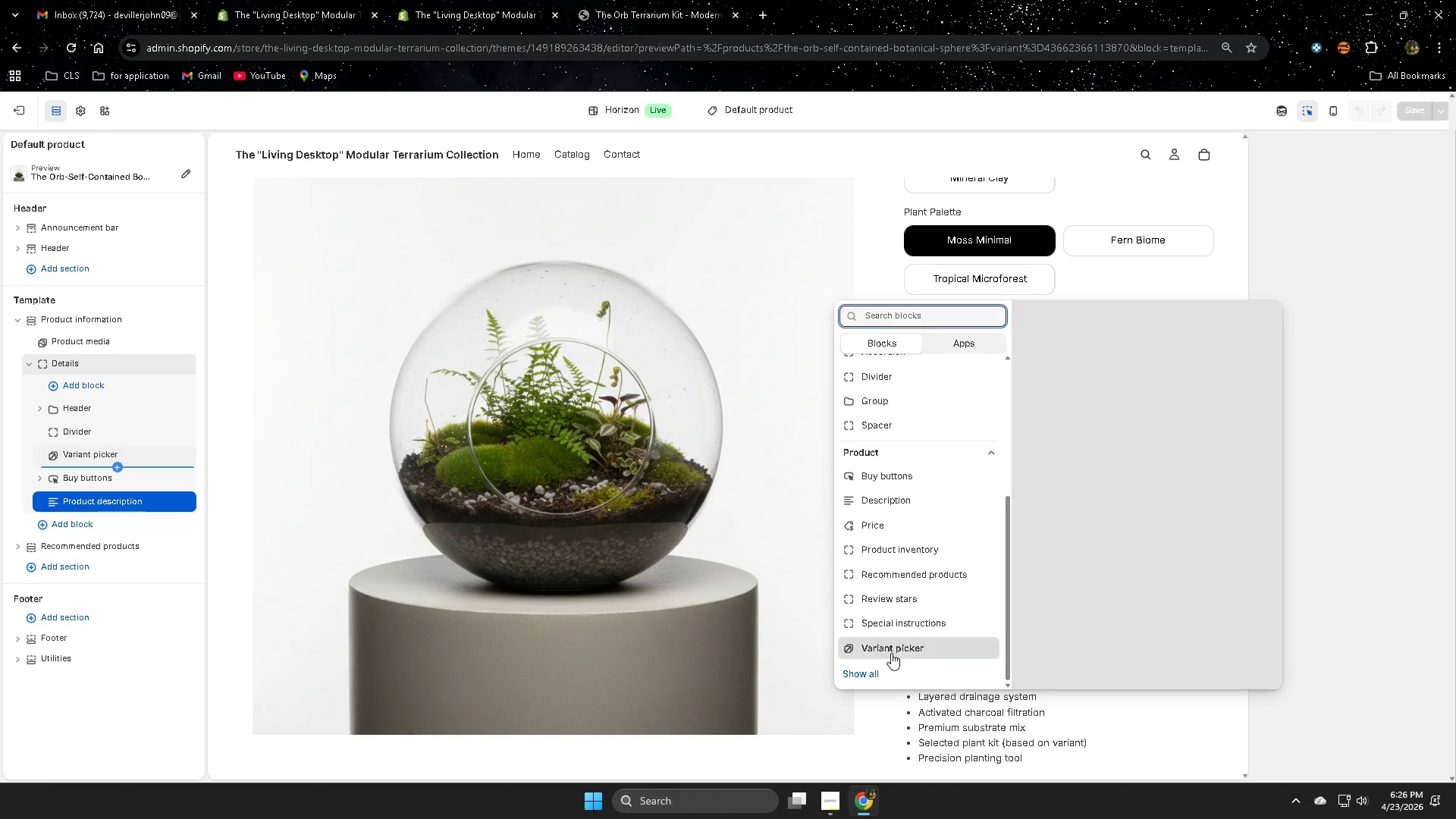 
scroll: coordinate [931, 635], scroll_direction: down, amount: 1.0
 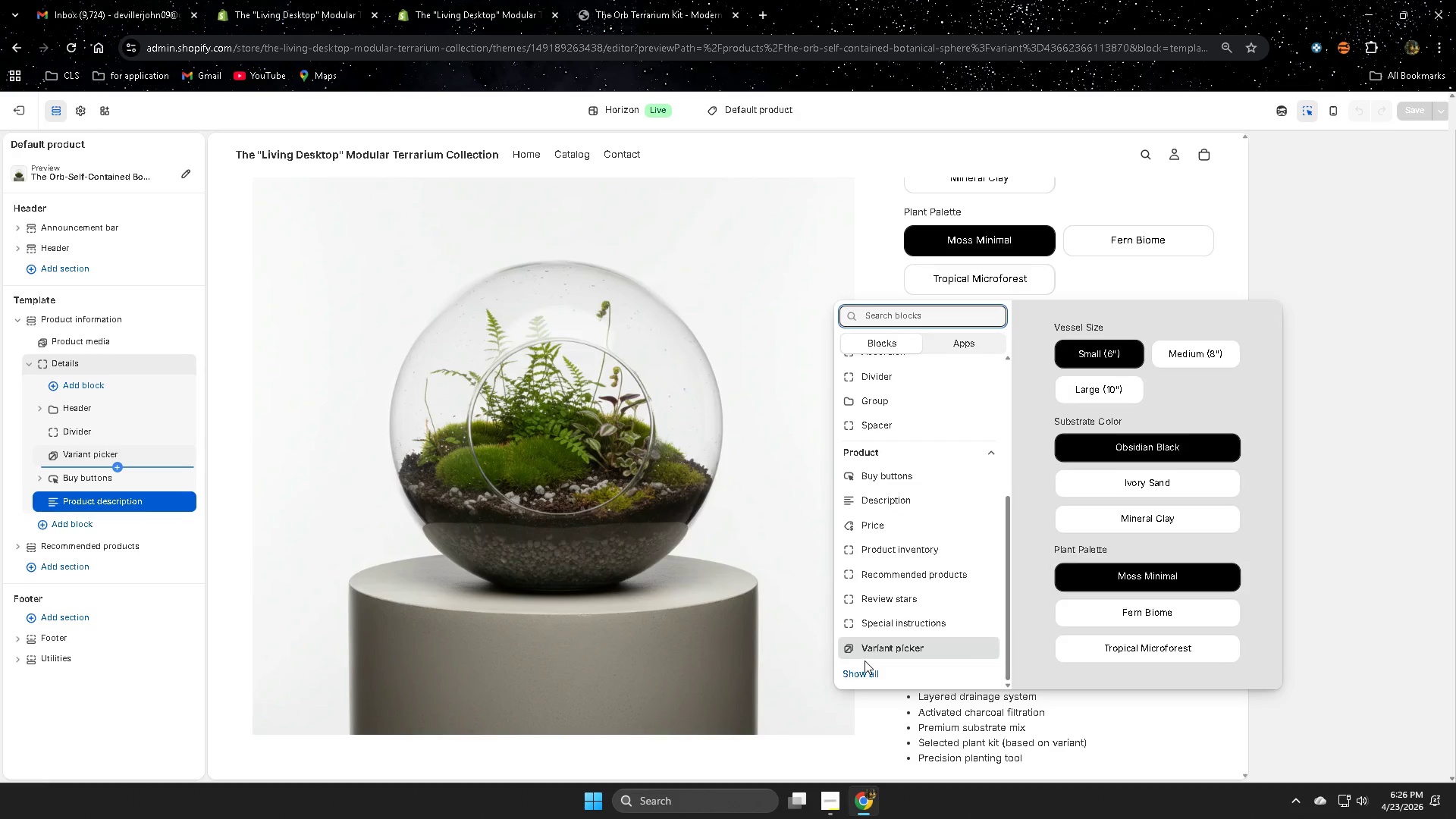 
scroll: coordinate [889, 492], scroll_direction: up, amount: 3.0
 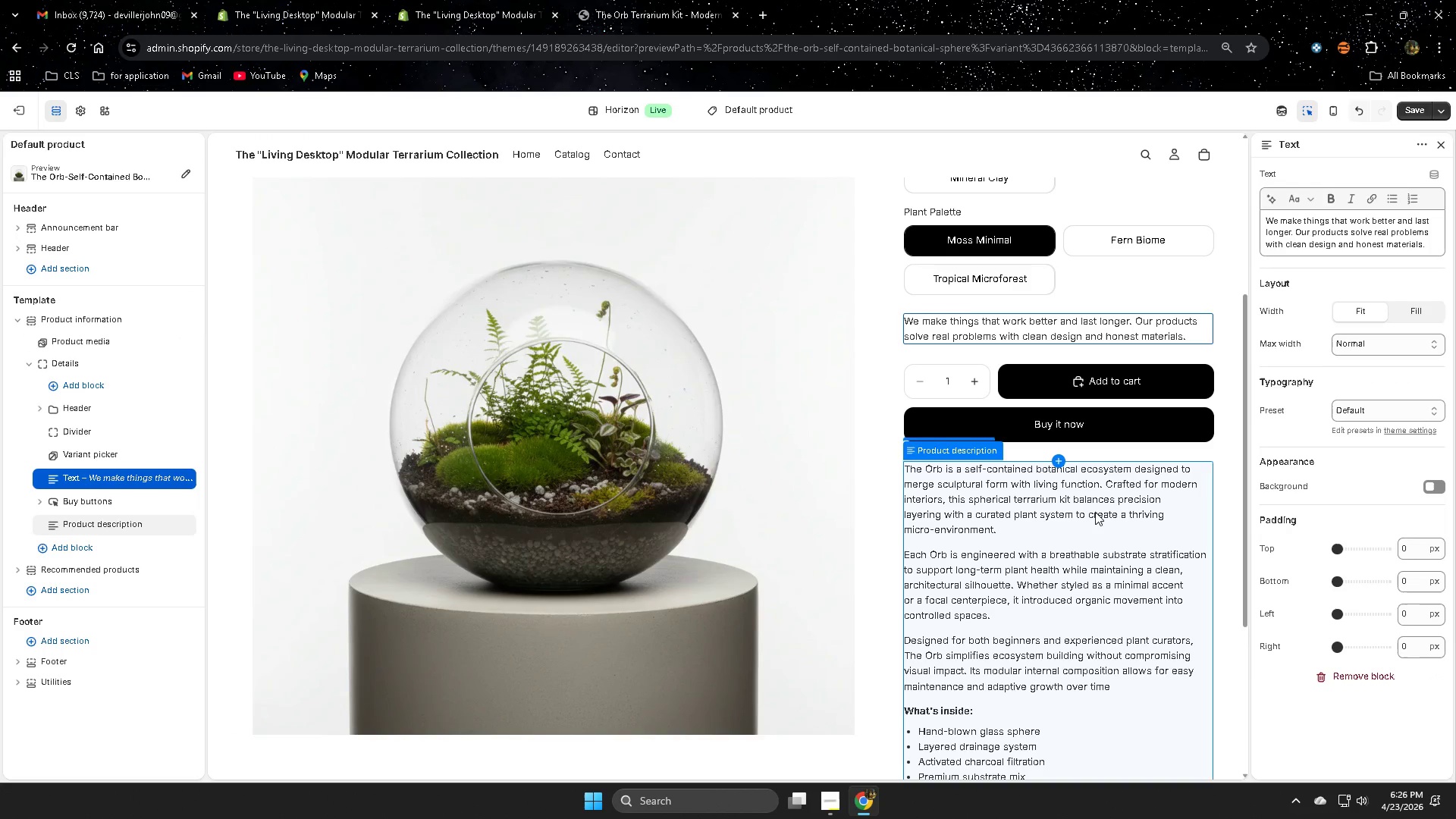 
wait(14.94)
 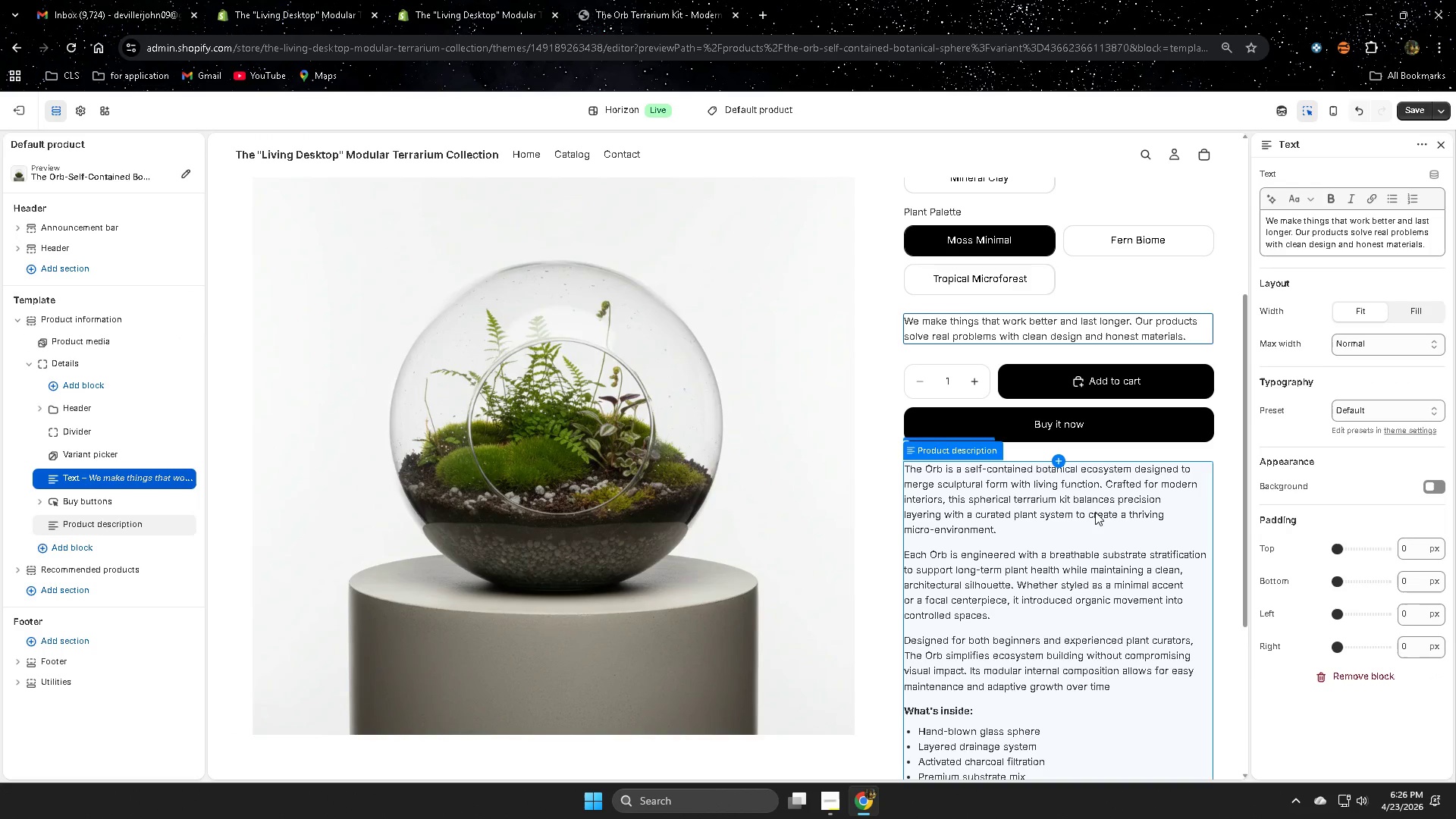 
left_click([1015, 328])
 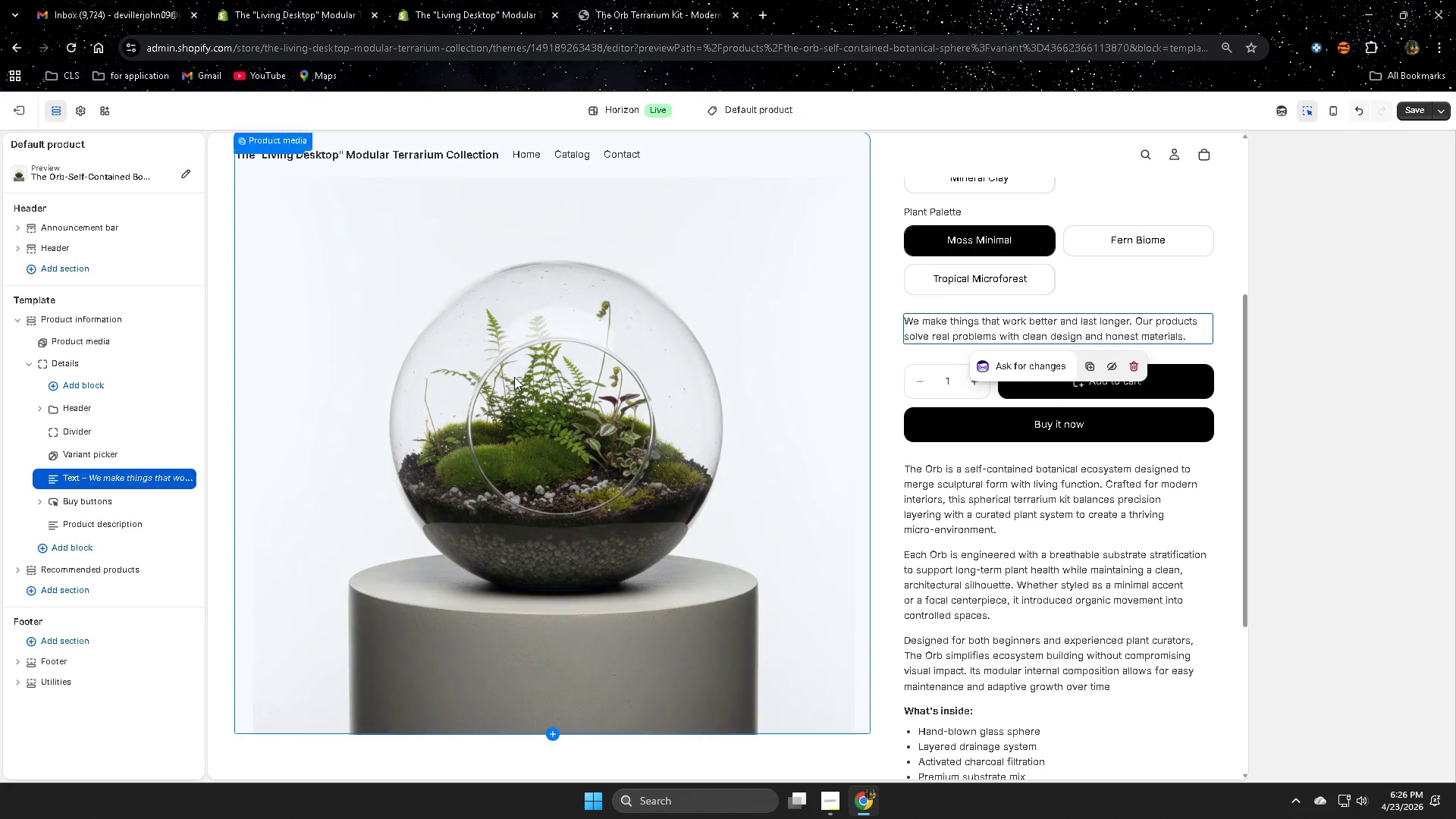 
mouse_move([1013, 326])
 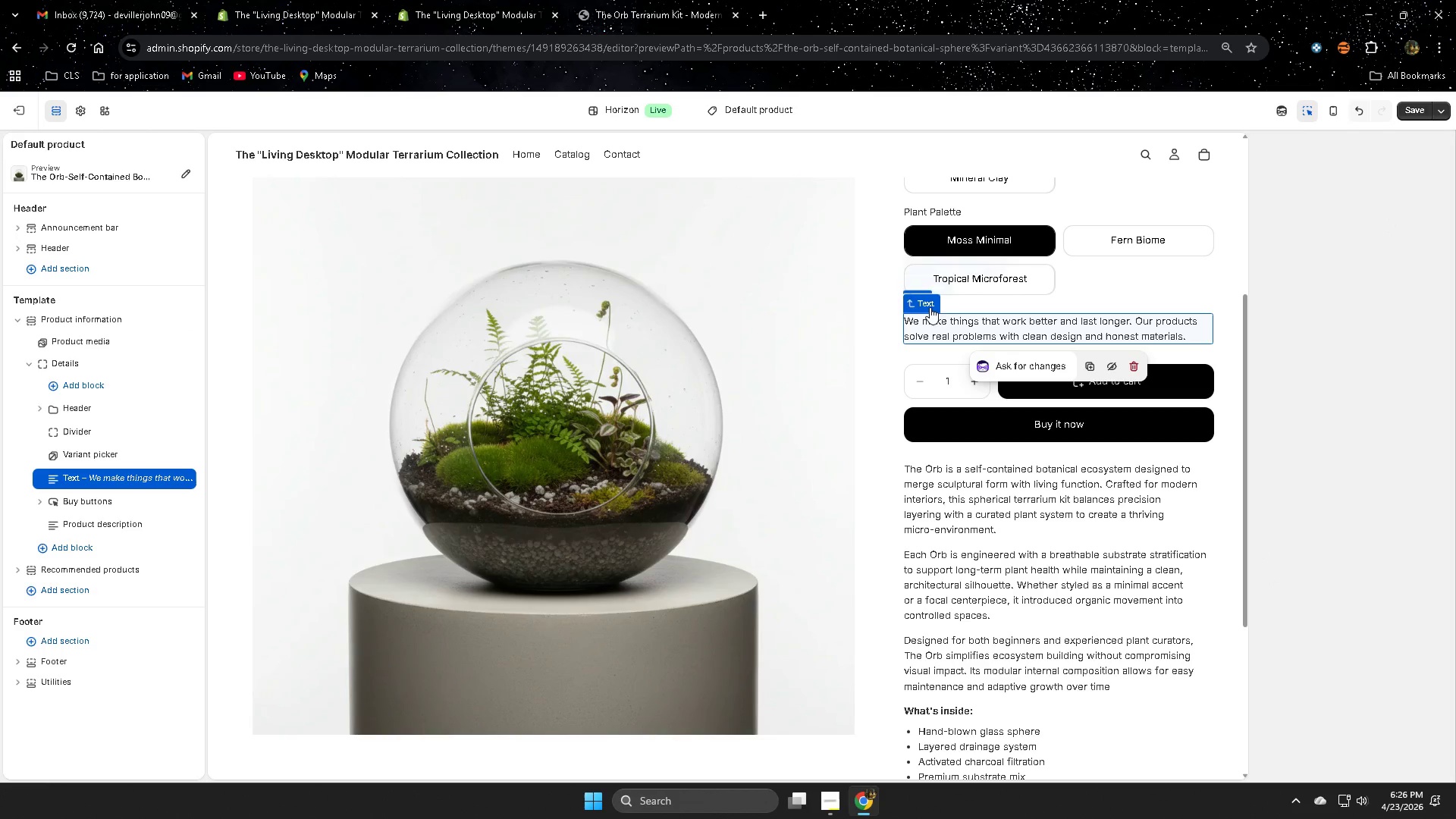 
mouse_move([933, 304])
 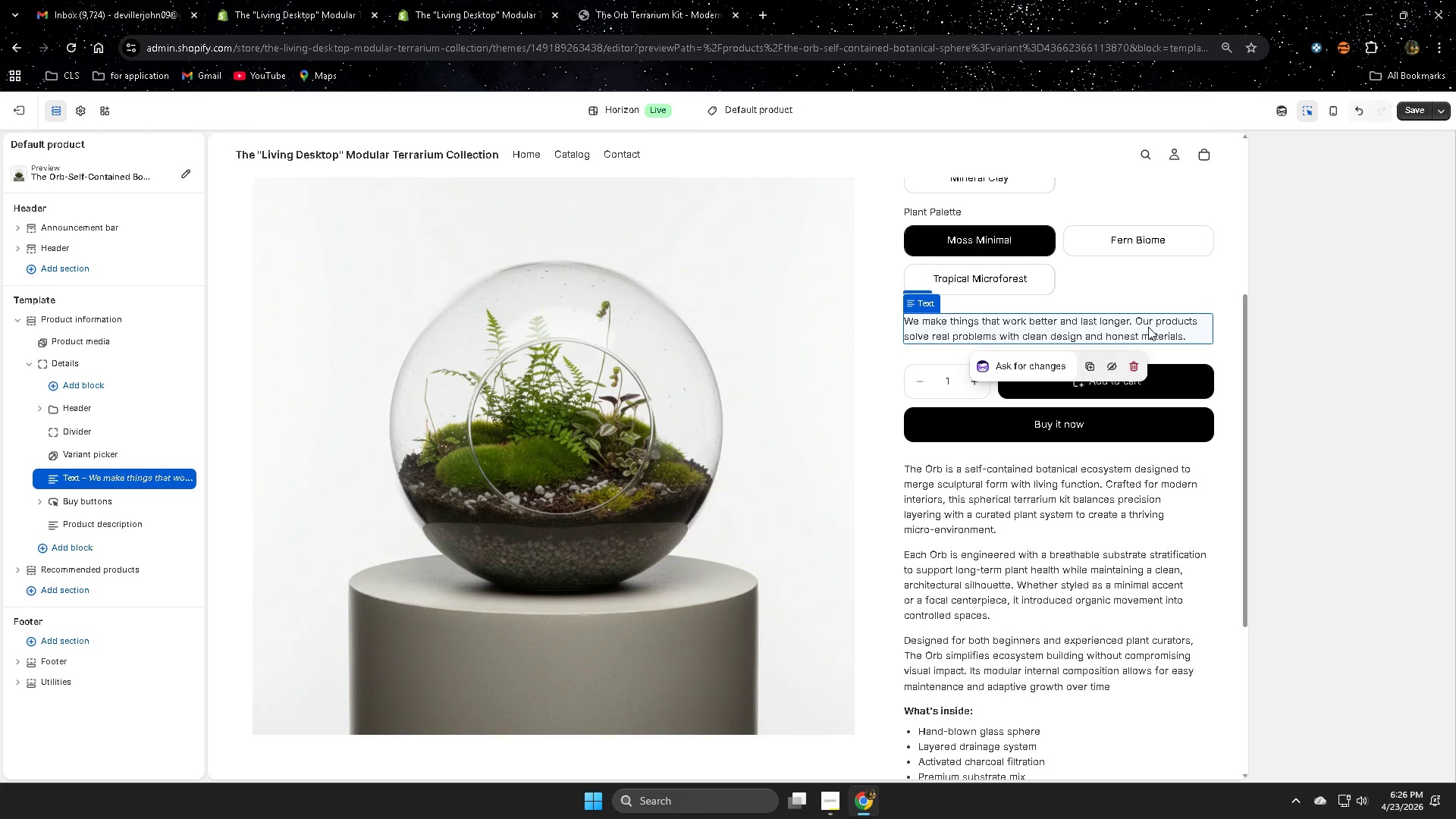 
wait(5.3)
 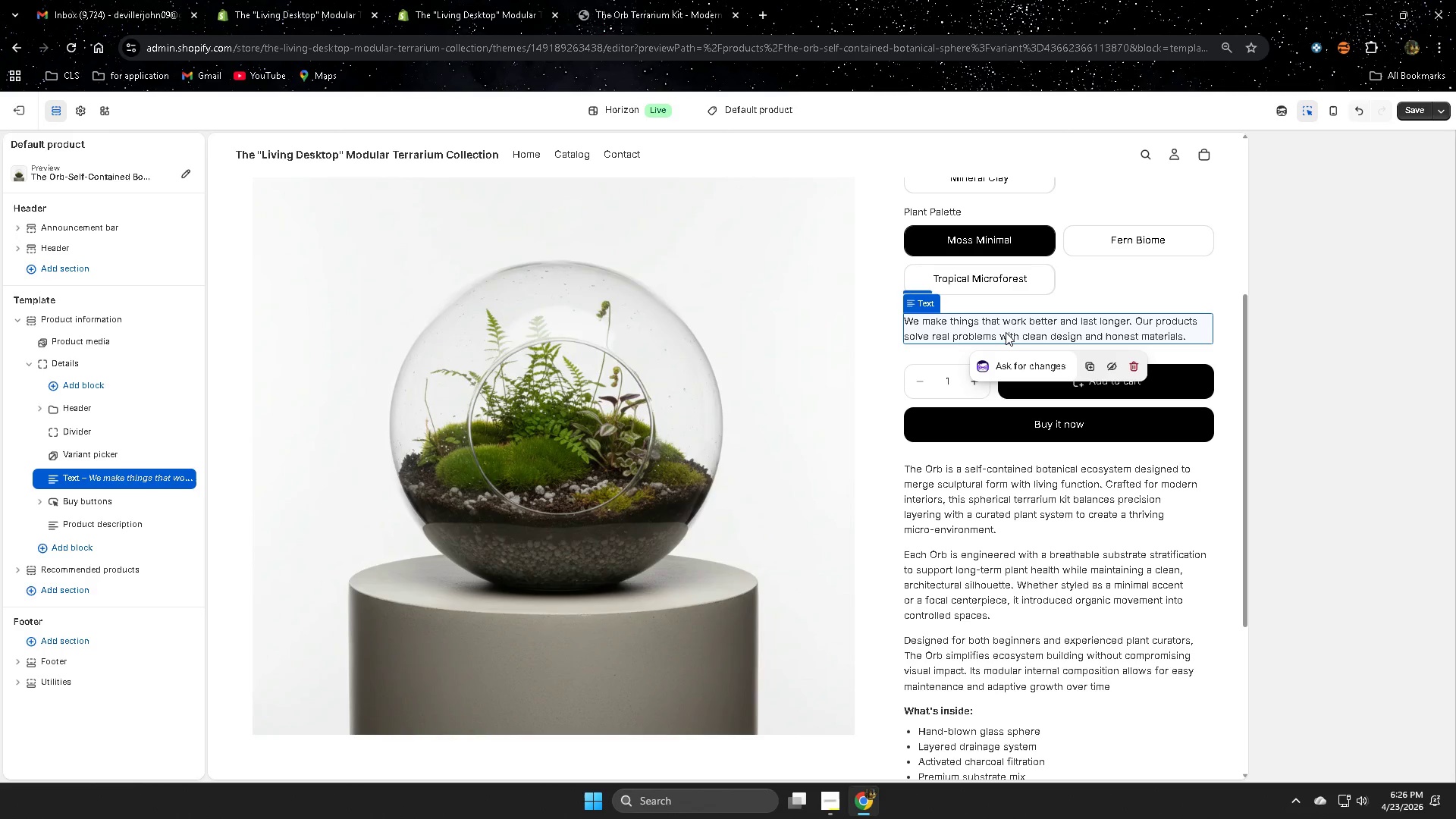 
left_click([1148, 327])
 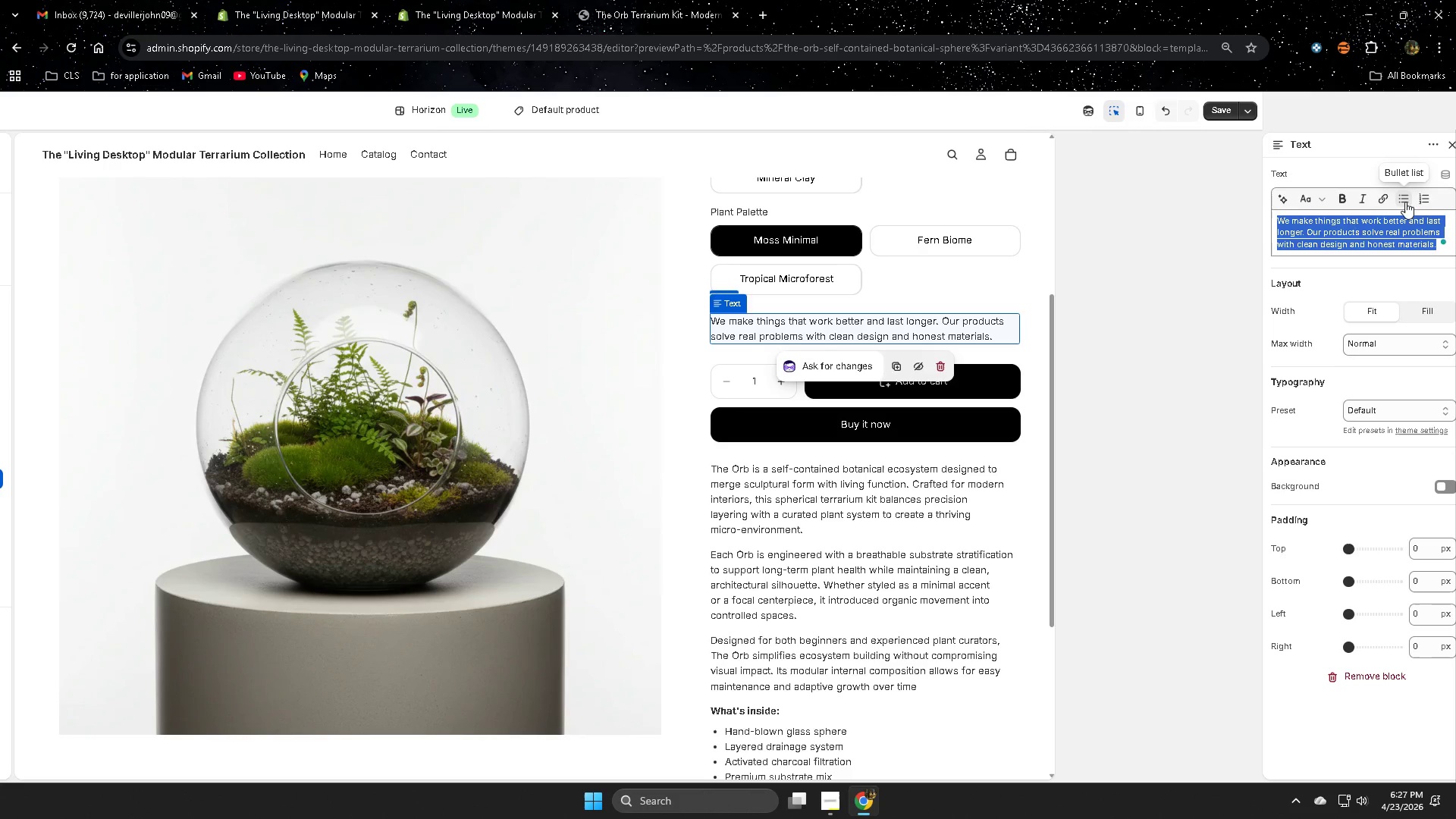 
wait(10.41)
 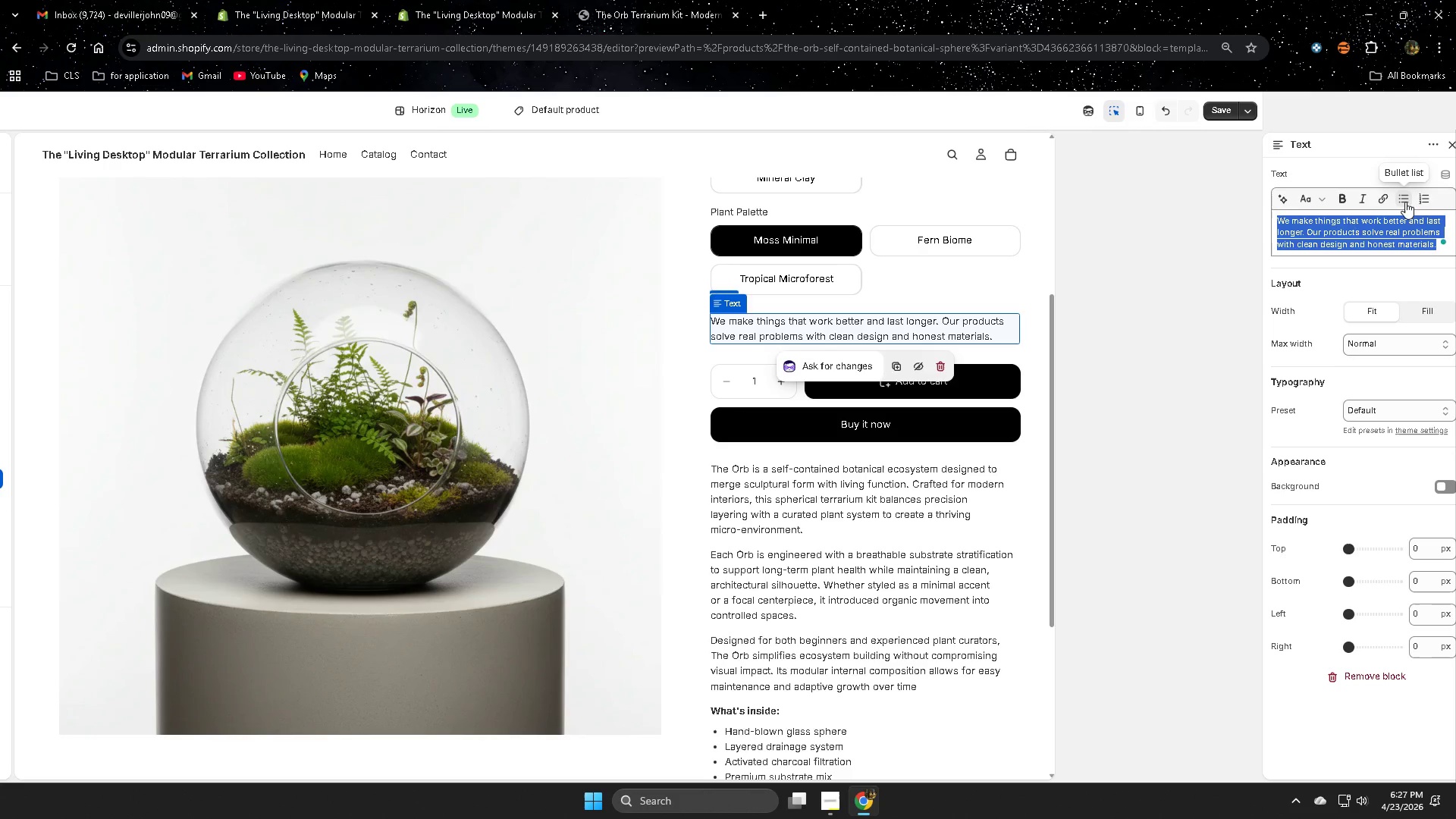 
left_click([1405, 413])
 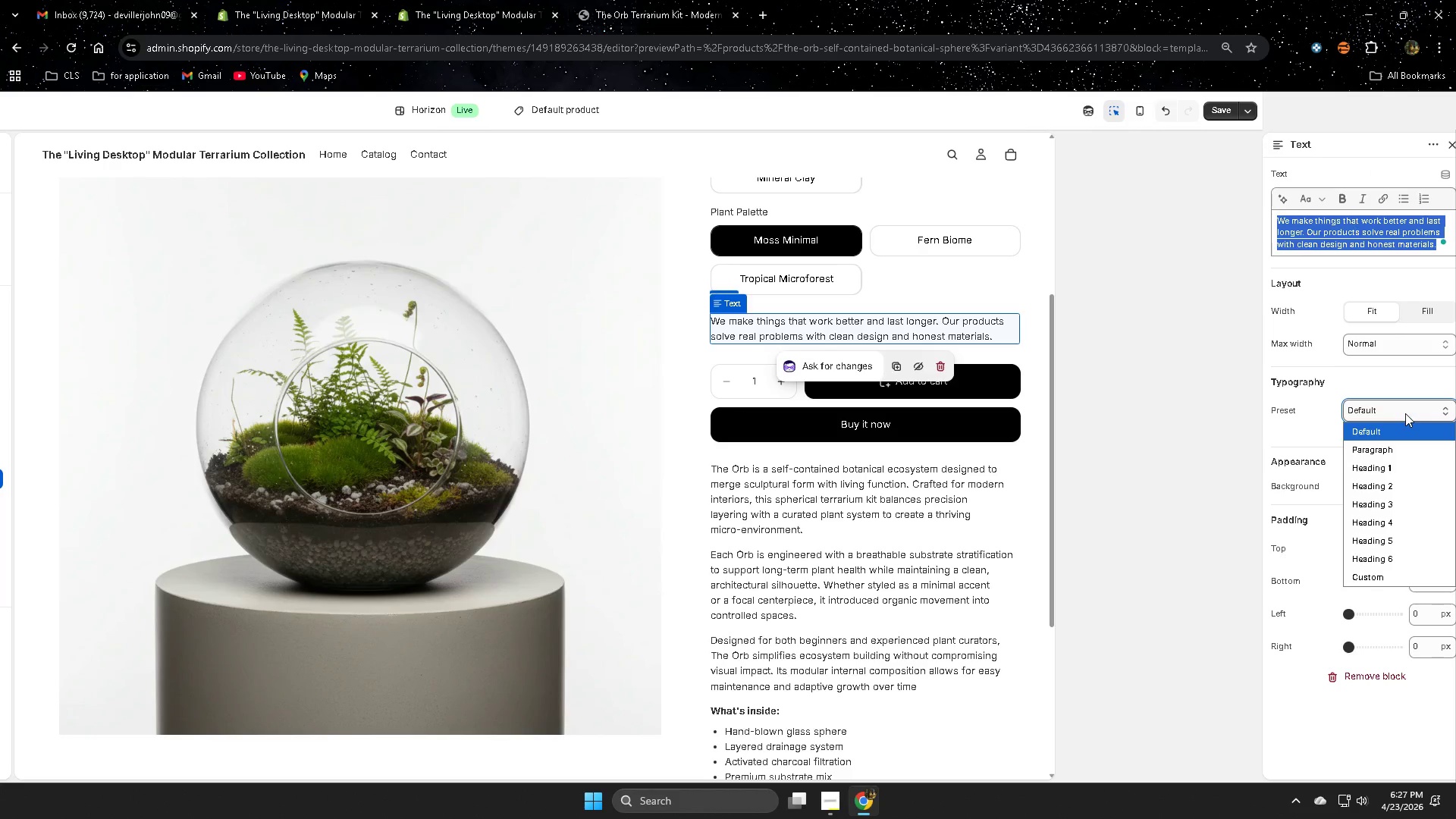 
left_click([1405, 413])
 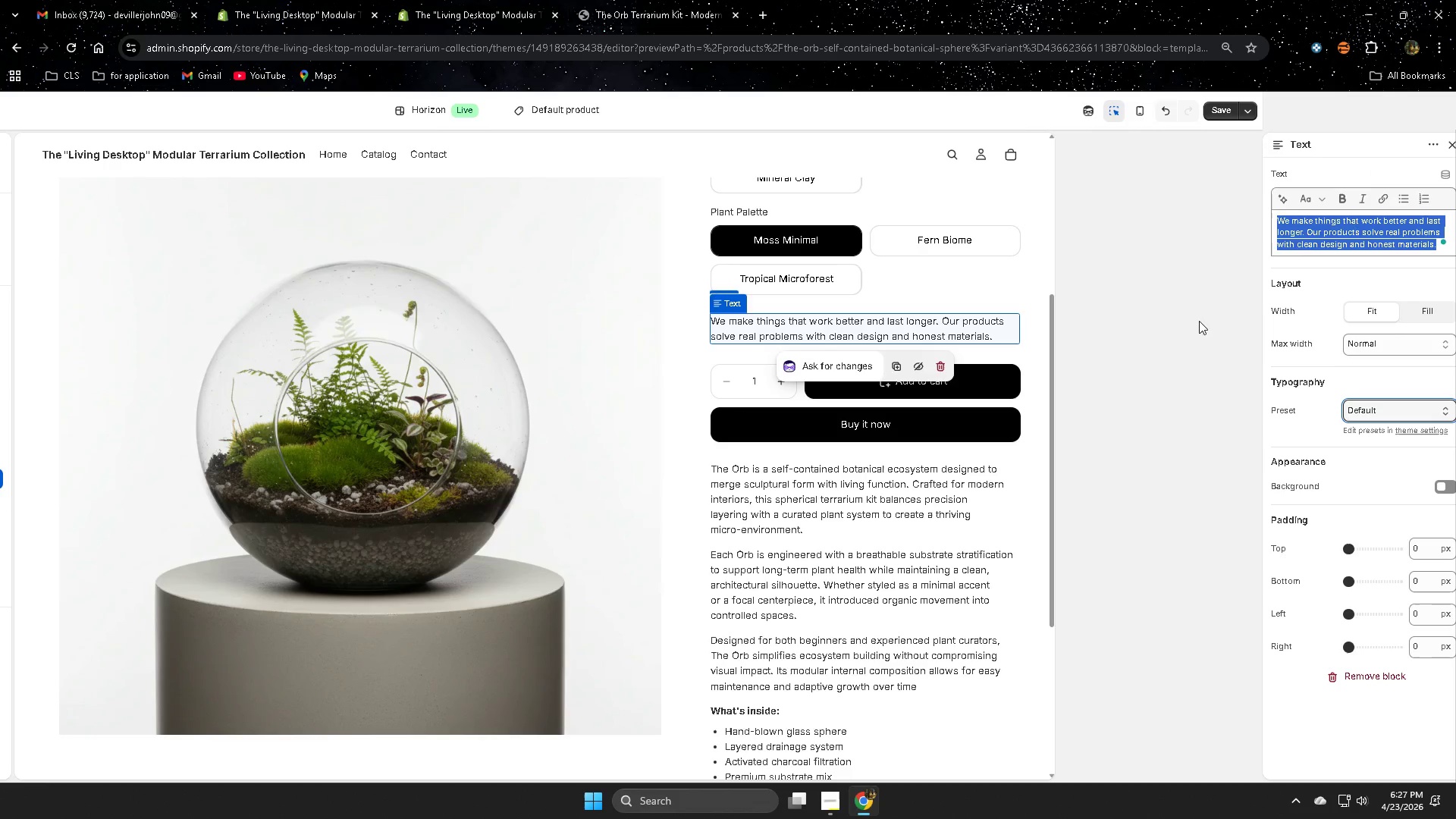 
mouse_move([1423, 157])
 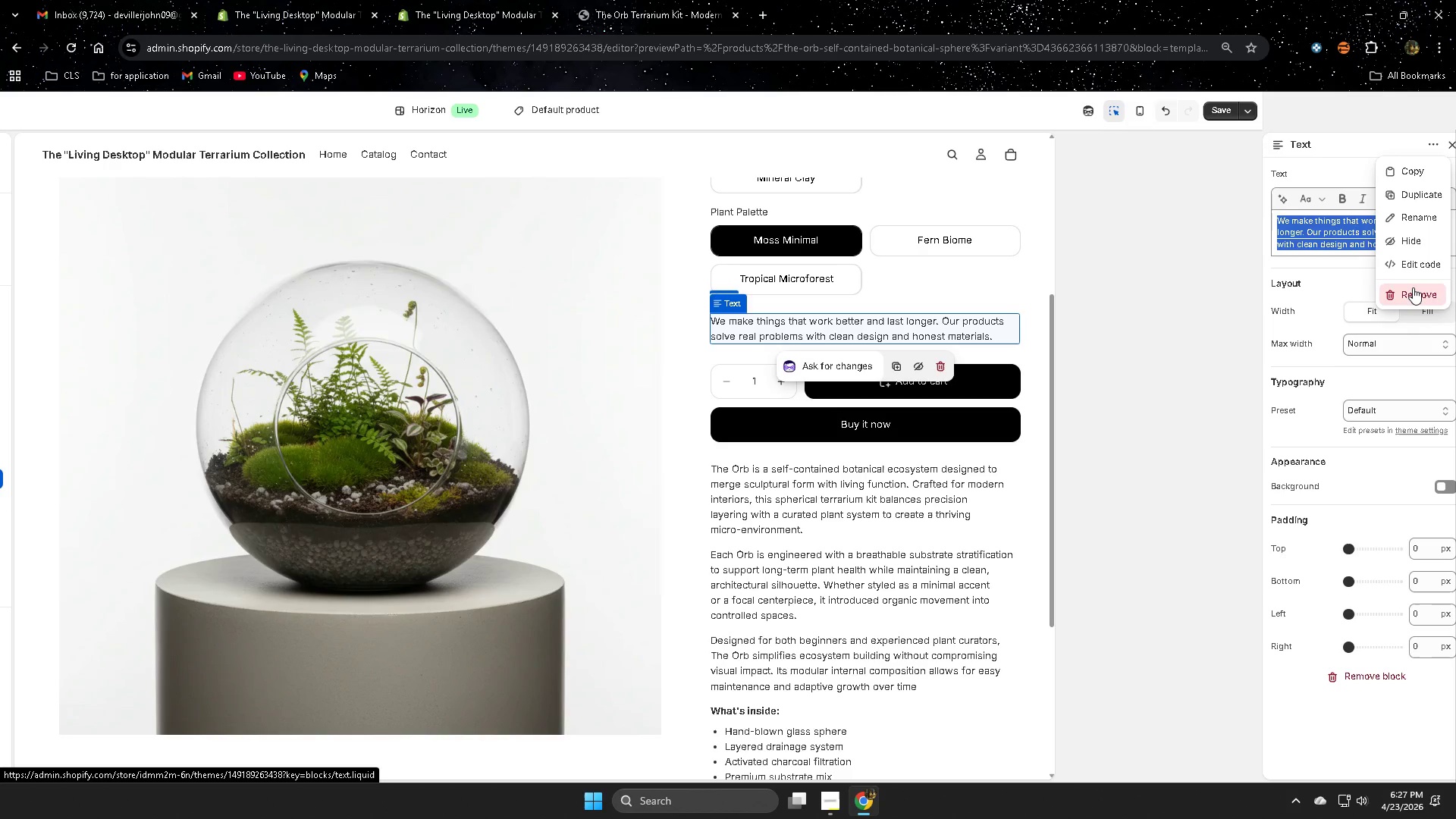 
left_click([1413, 297])
 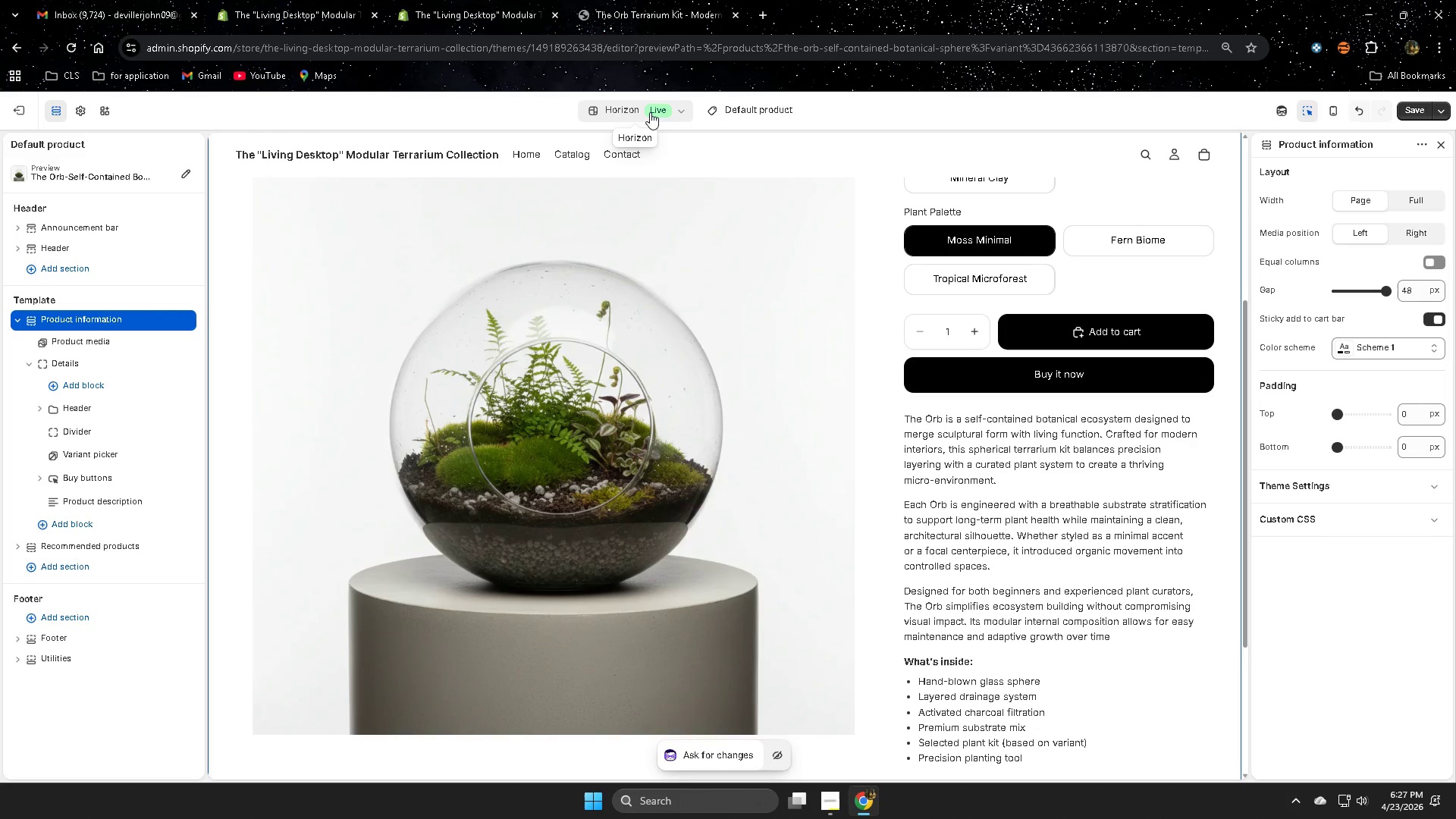 
wait(12.05)
 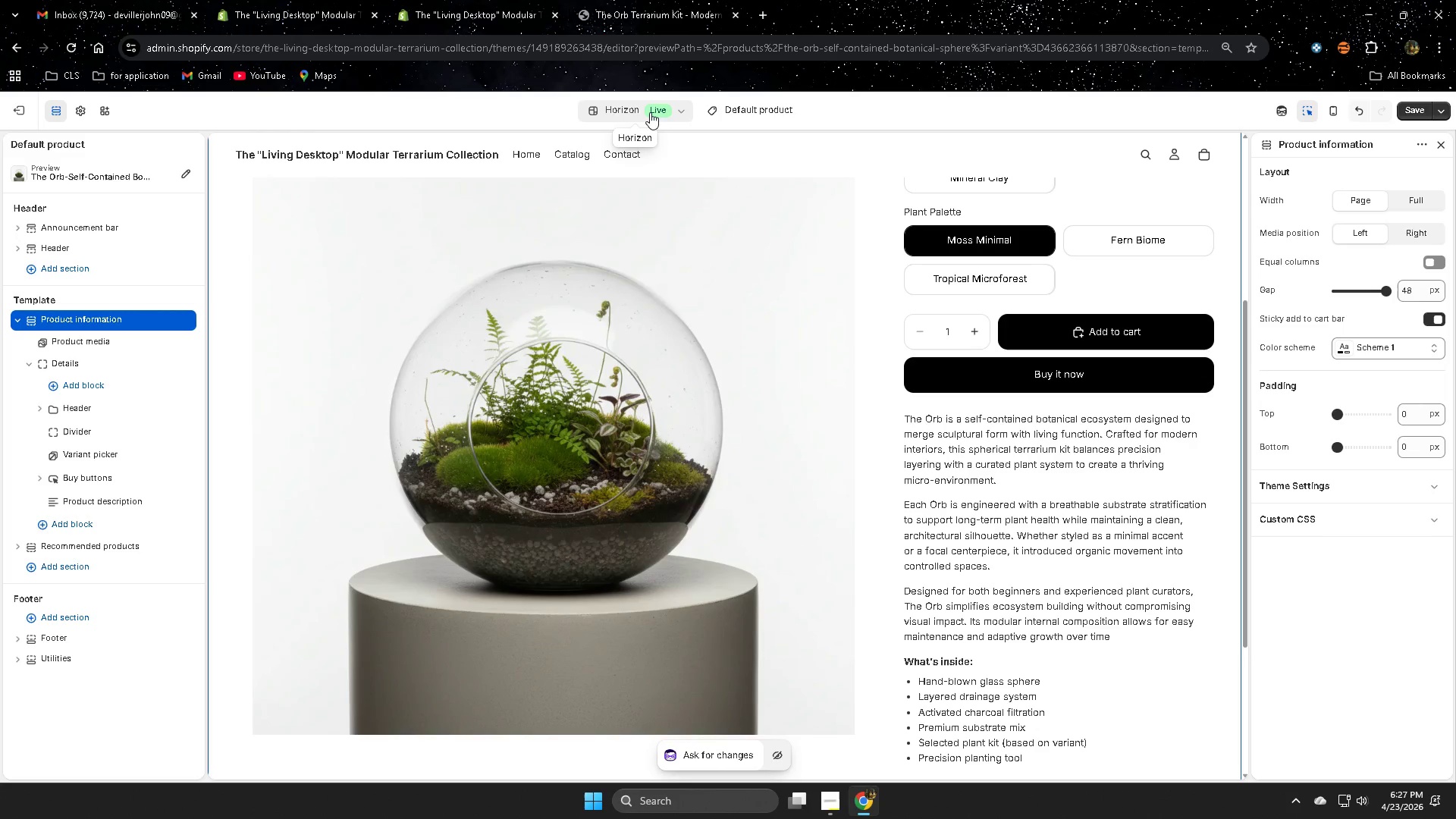 
scroll: coordinate [1075, 563], scroll_direction: none, amount: 0.0
 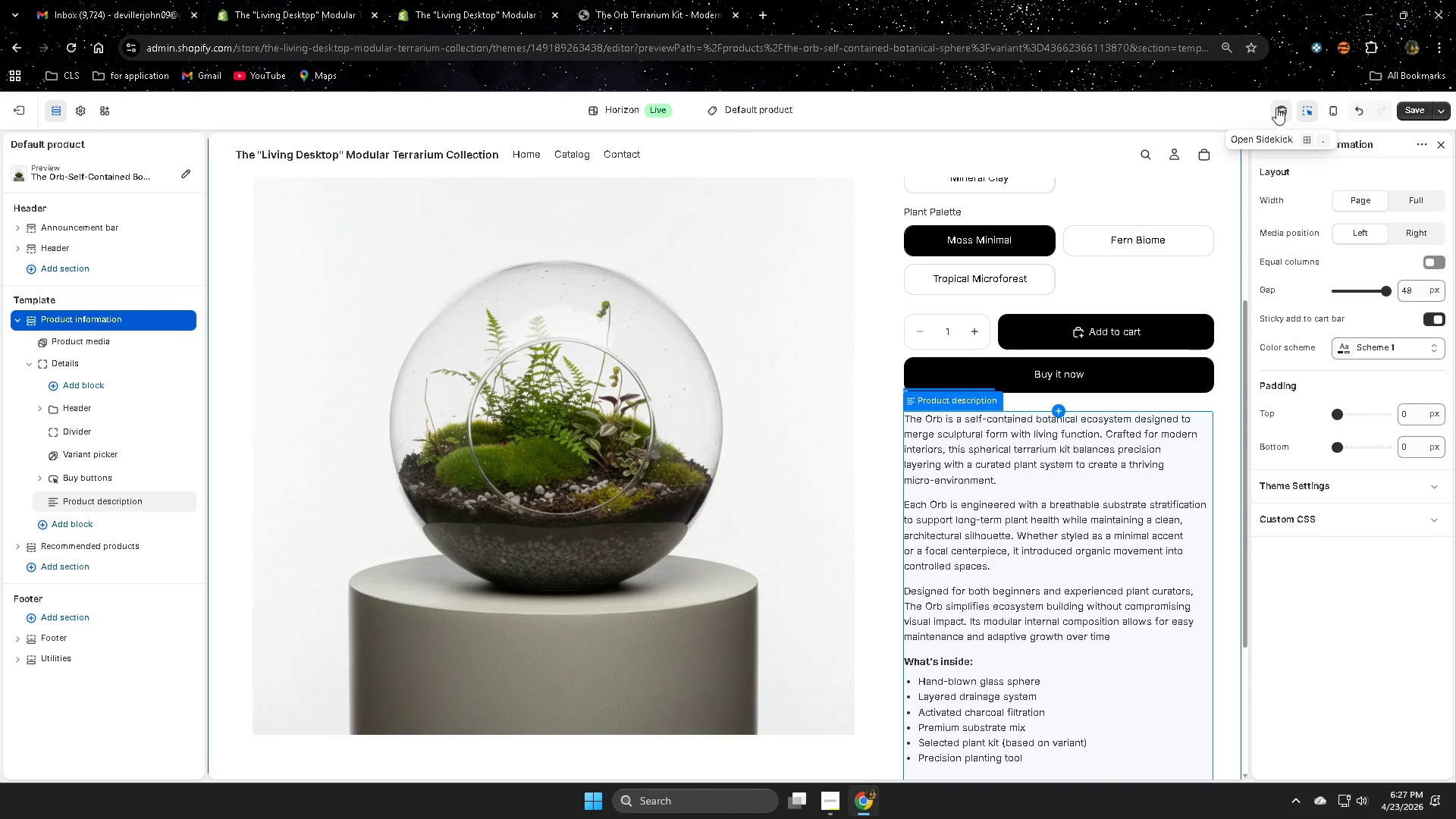 
left_click([1279, 110])
 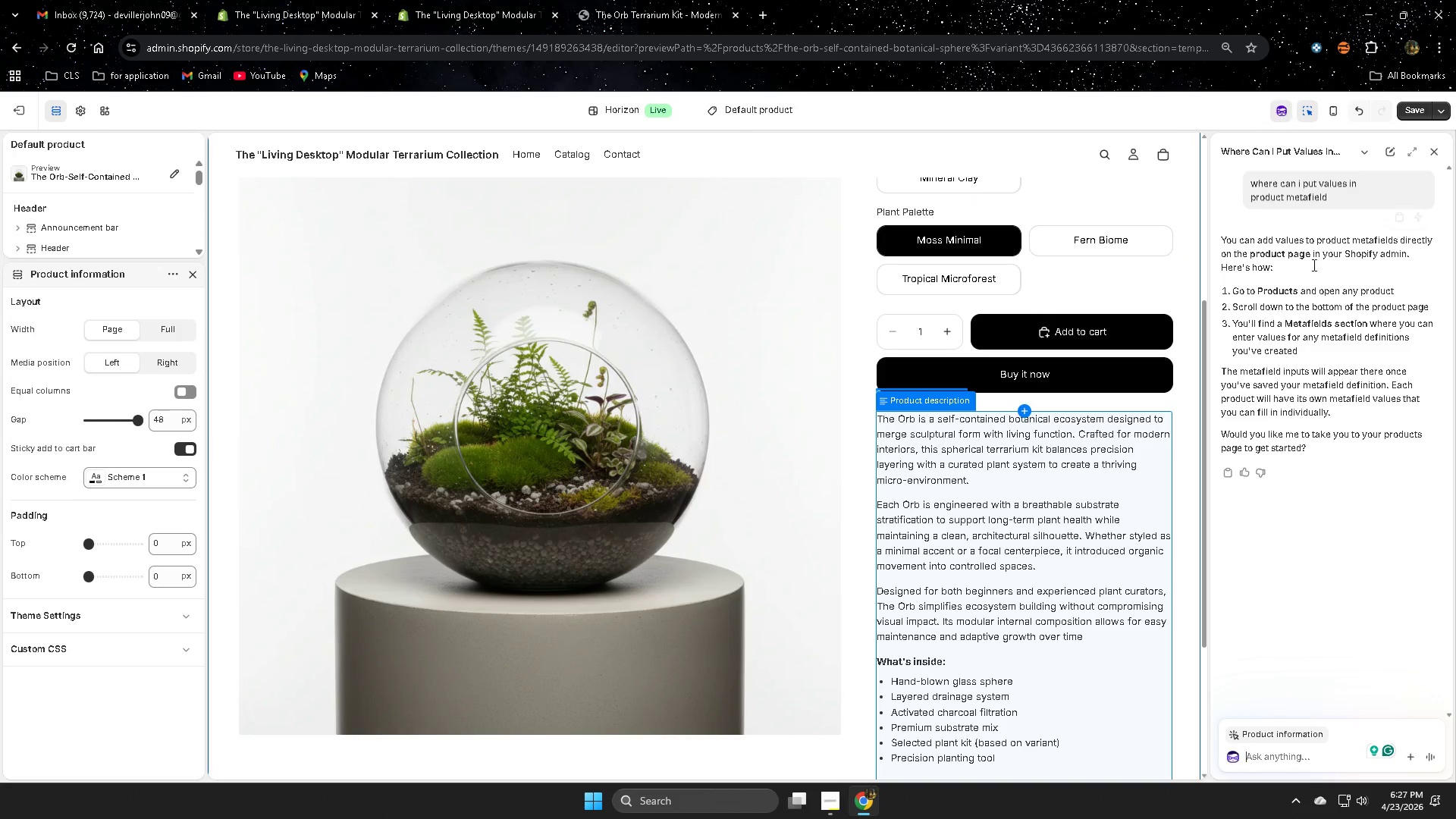 
type(can you add the meta pho)
key(Backspace)
key(Backspace)
key(Backspace)
key(Backspace)
type(field here)
 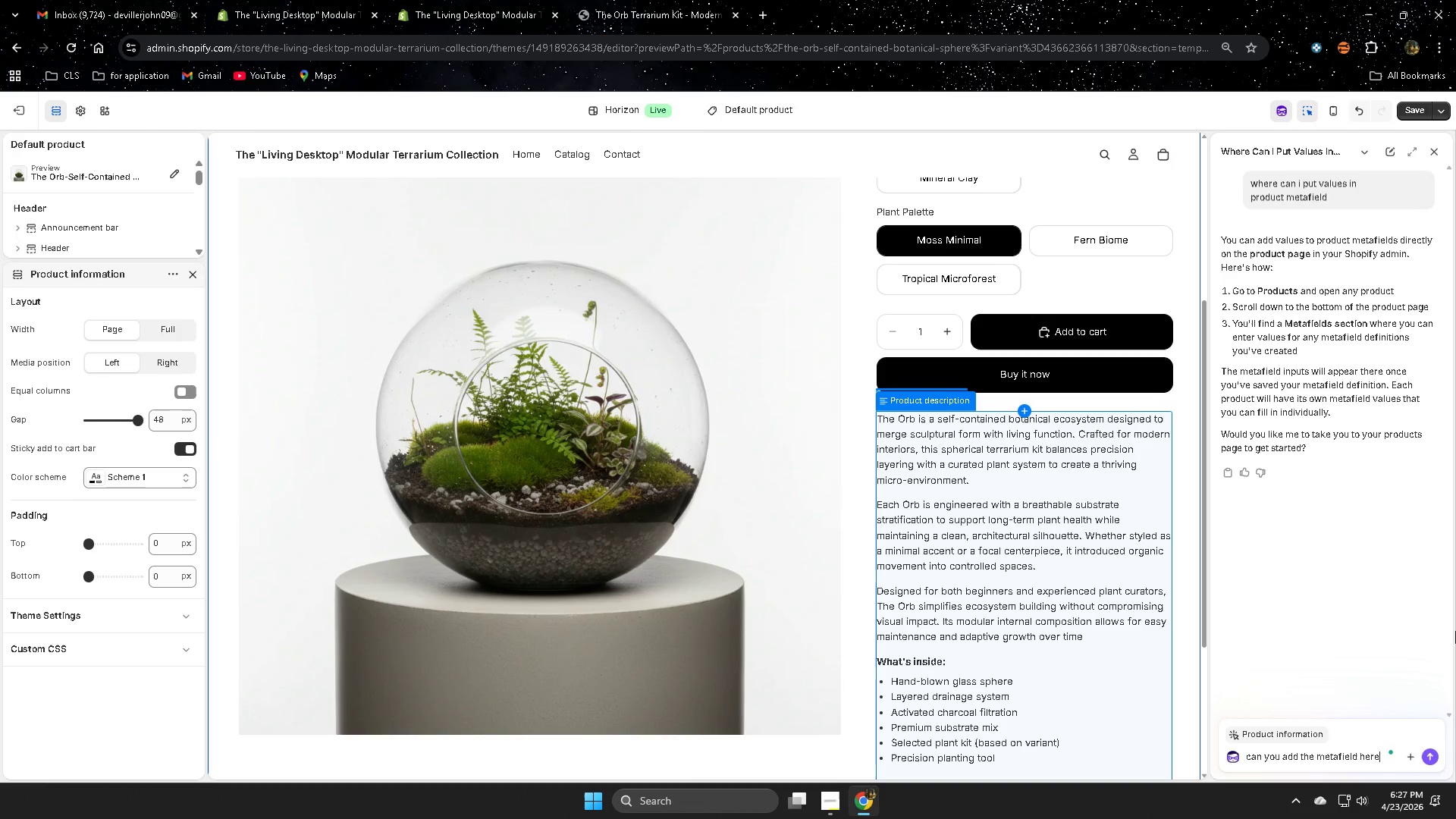 
key(Enter)
 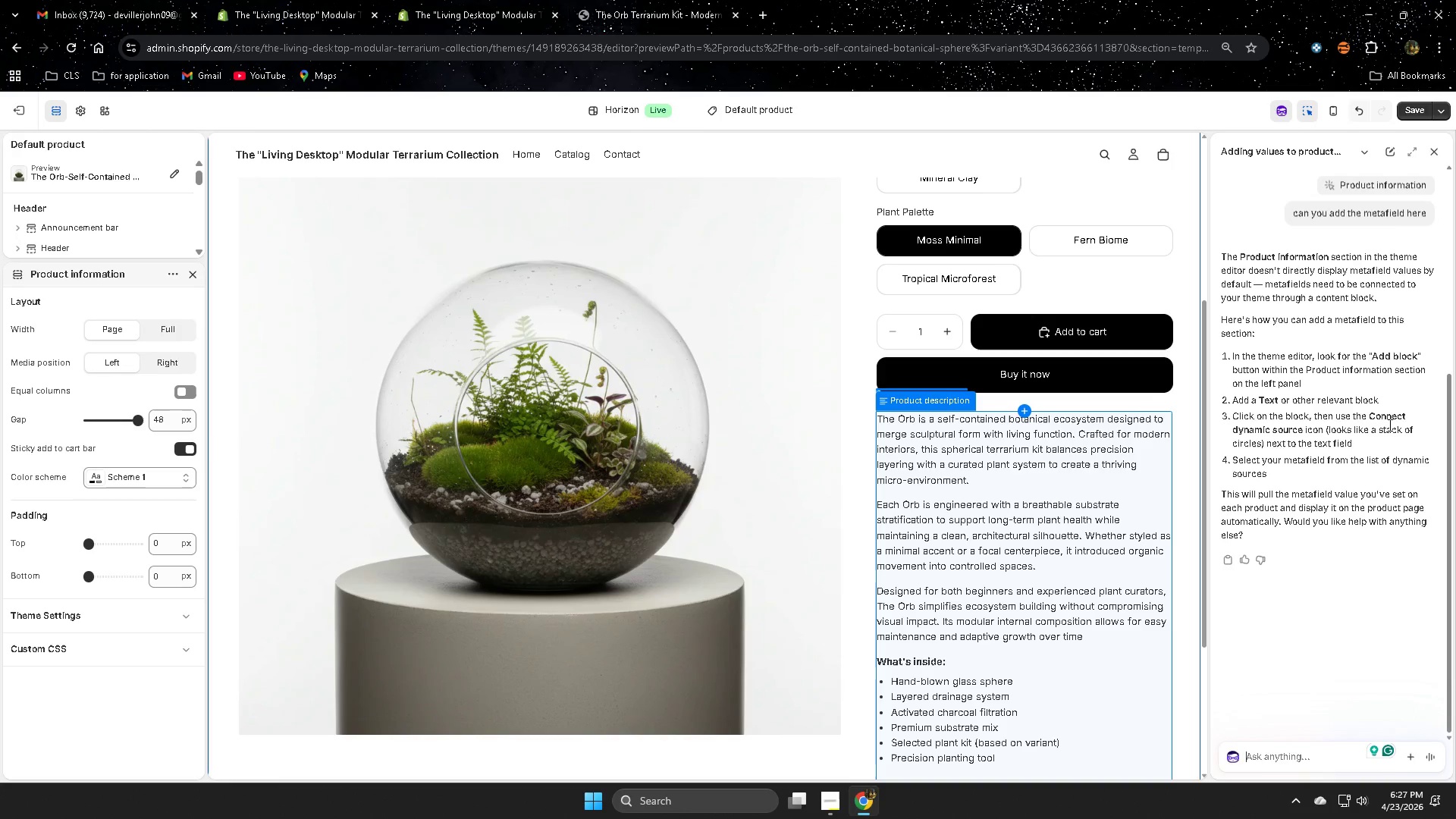 
wait(14.48)
 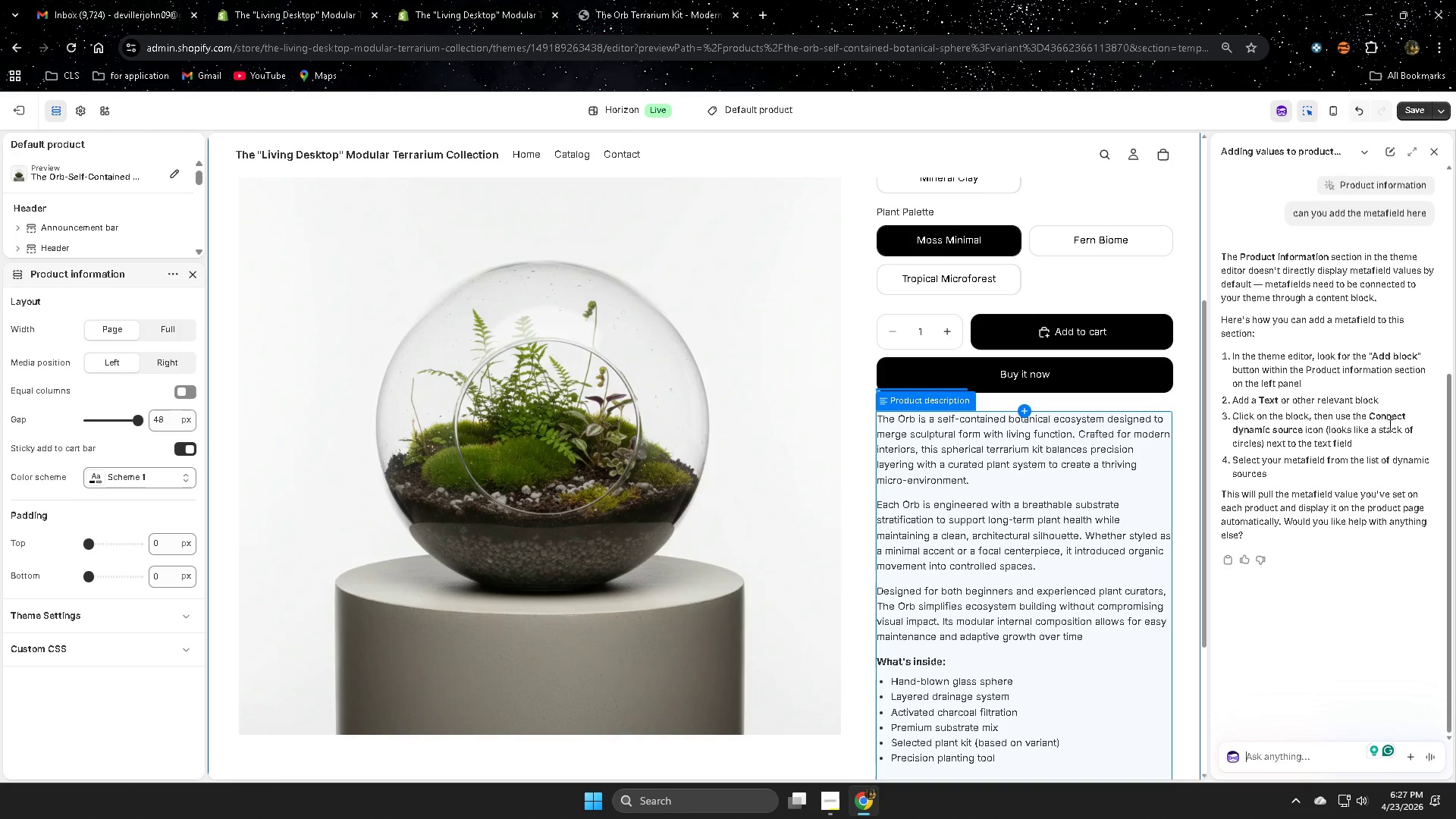 
left_click([1025, 293])
 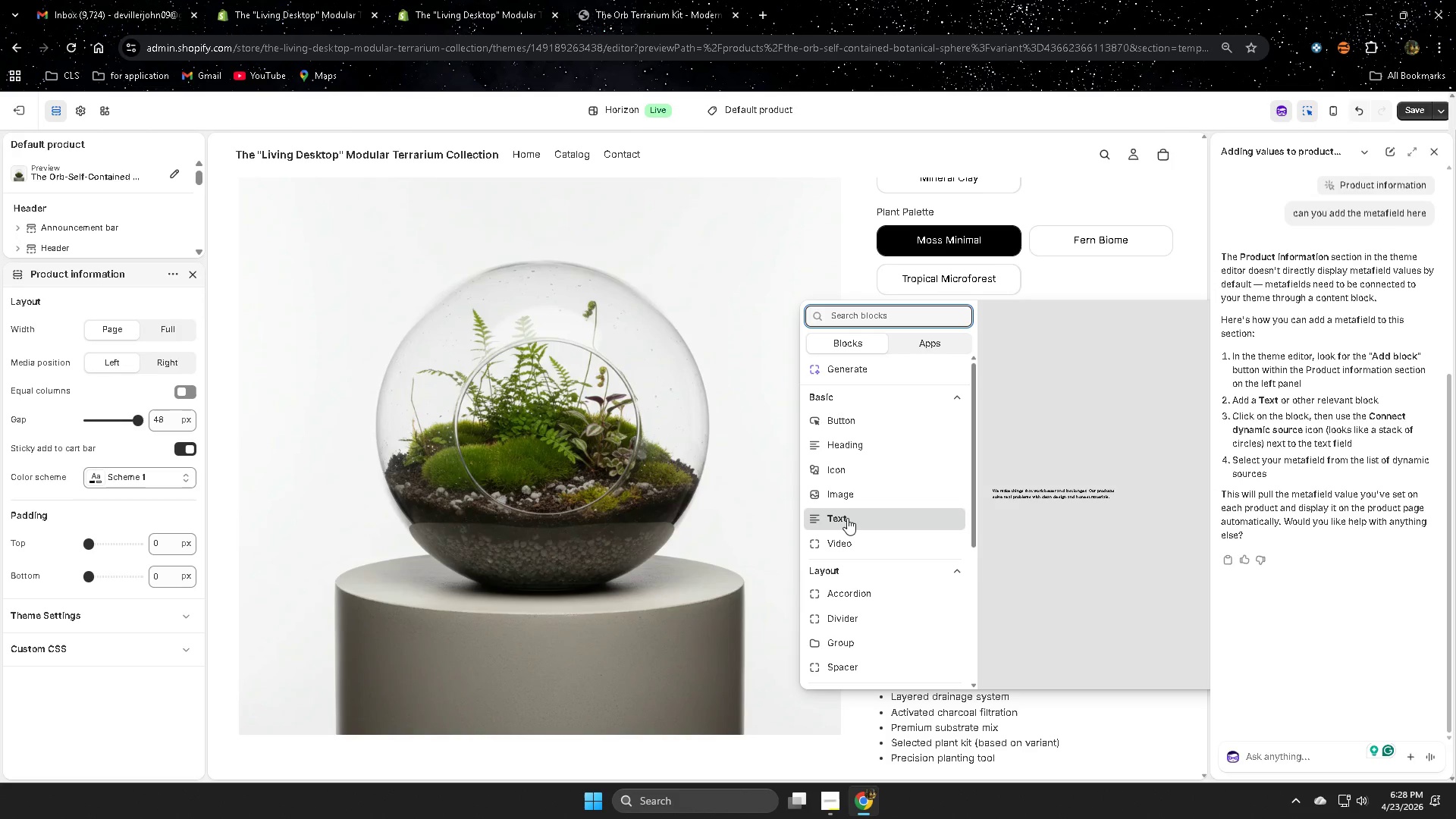 
wait(43.8)
 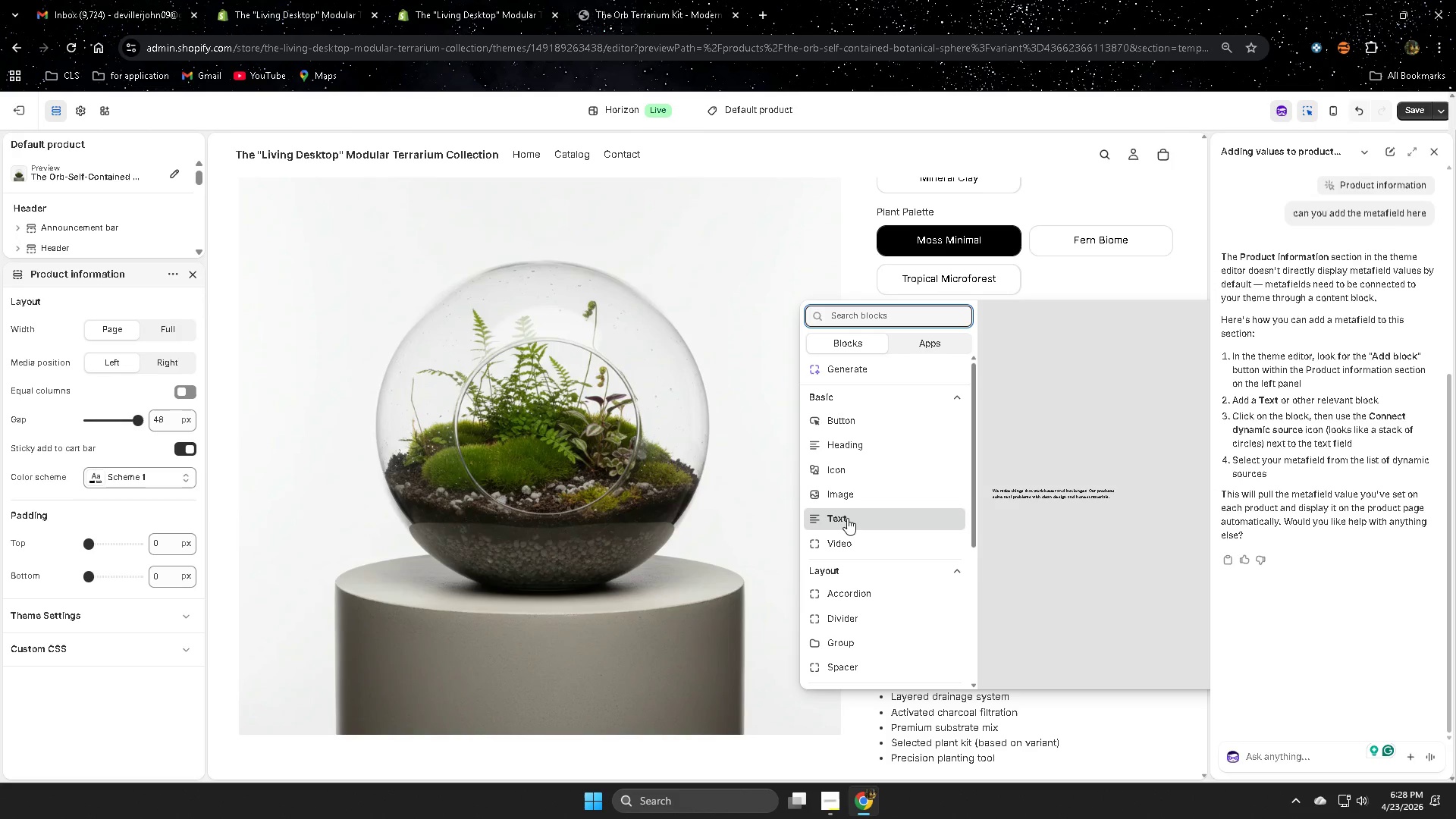 
left_click([847, 518])
 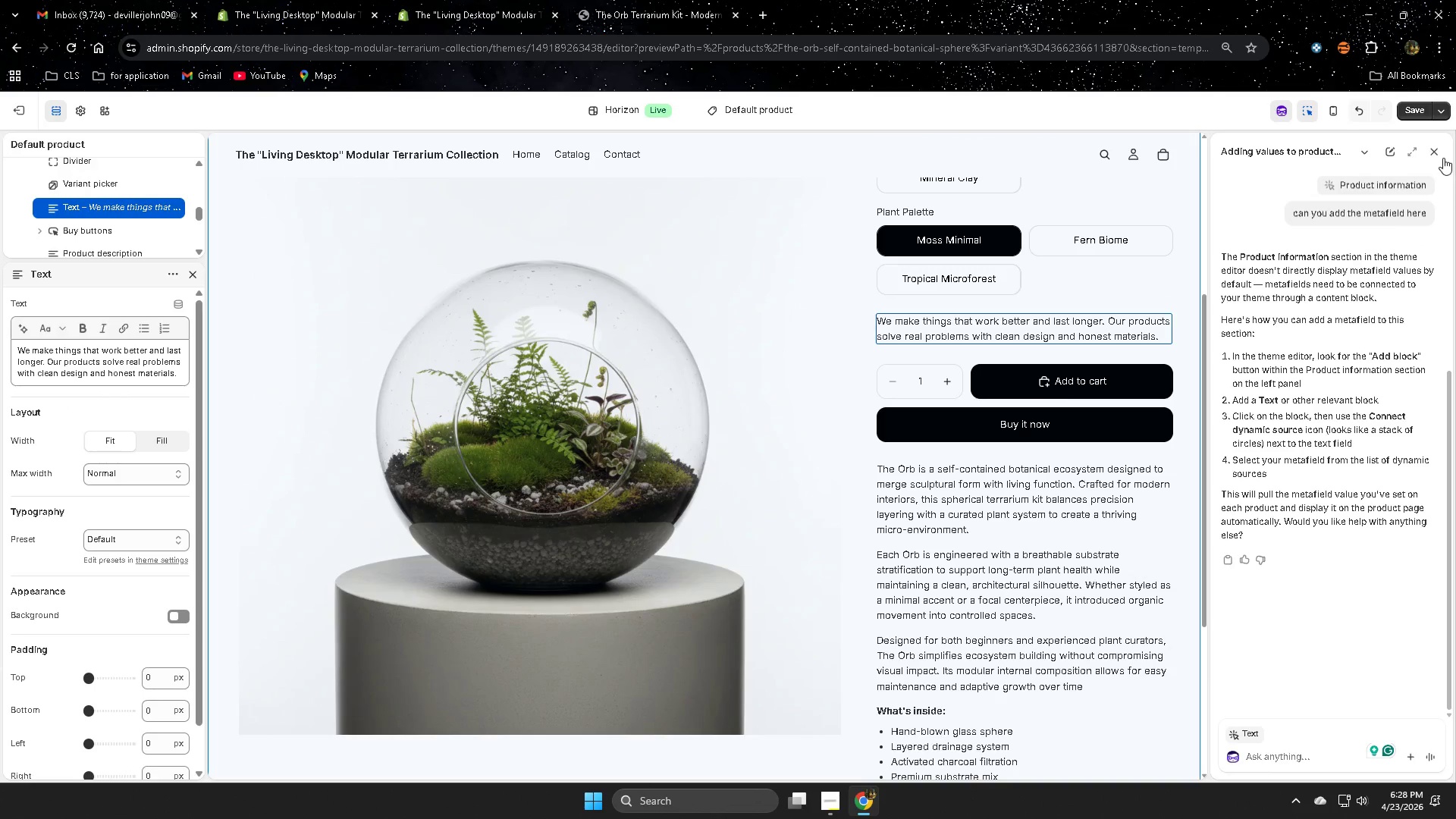 
left_click([1030, 331])
 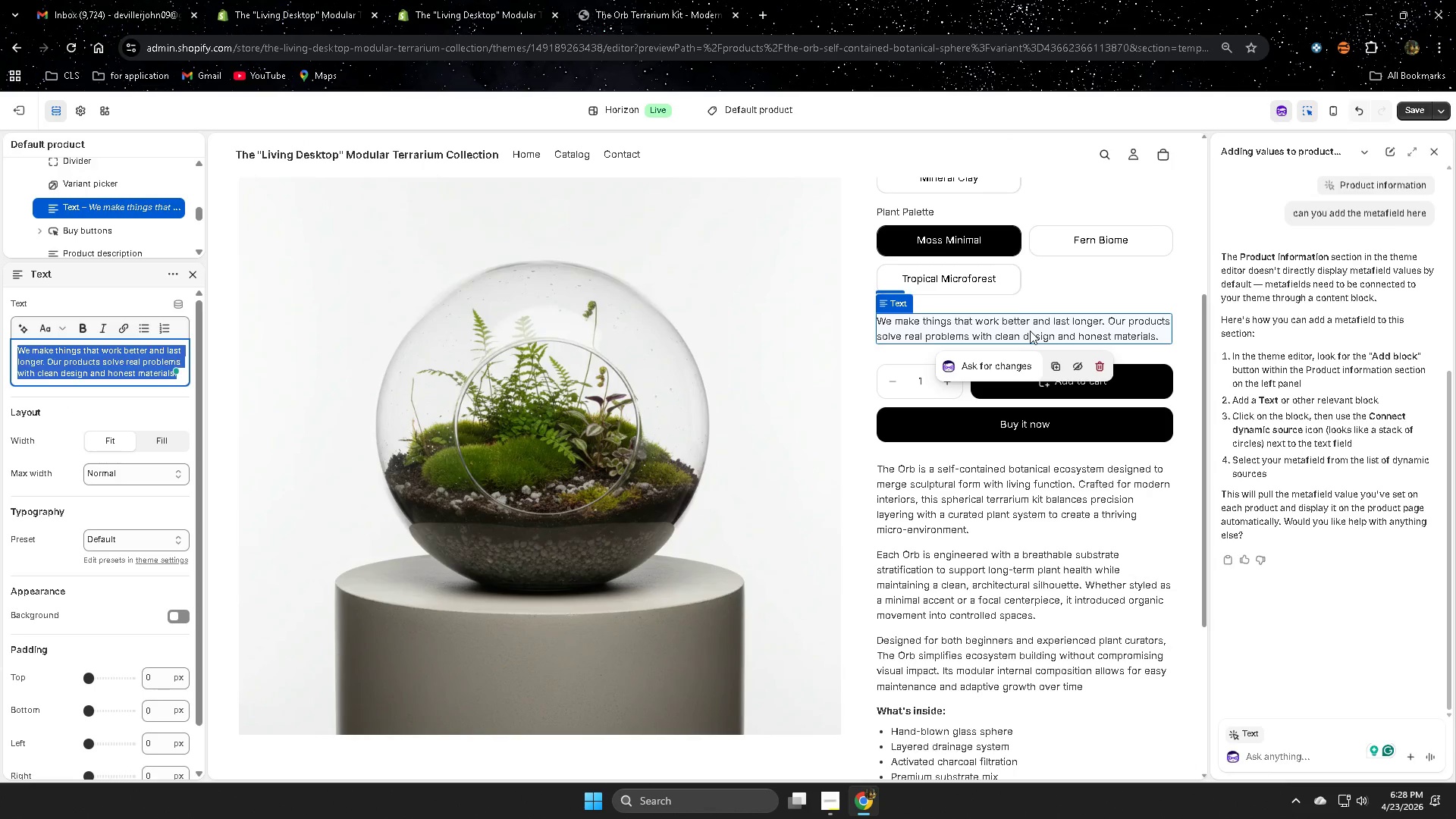 
mouse_move([1058, 372])
 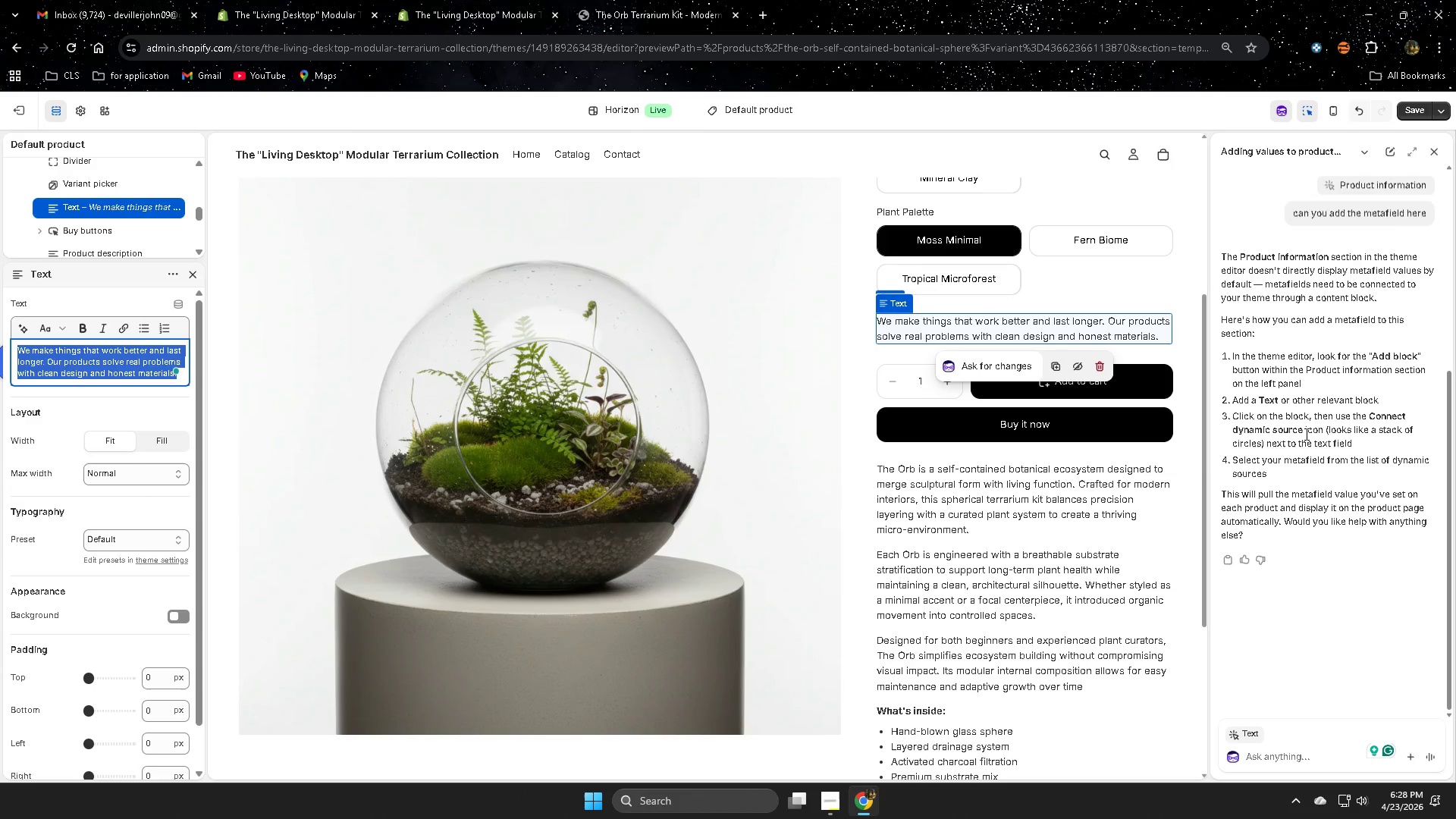 
wait(9.28)
 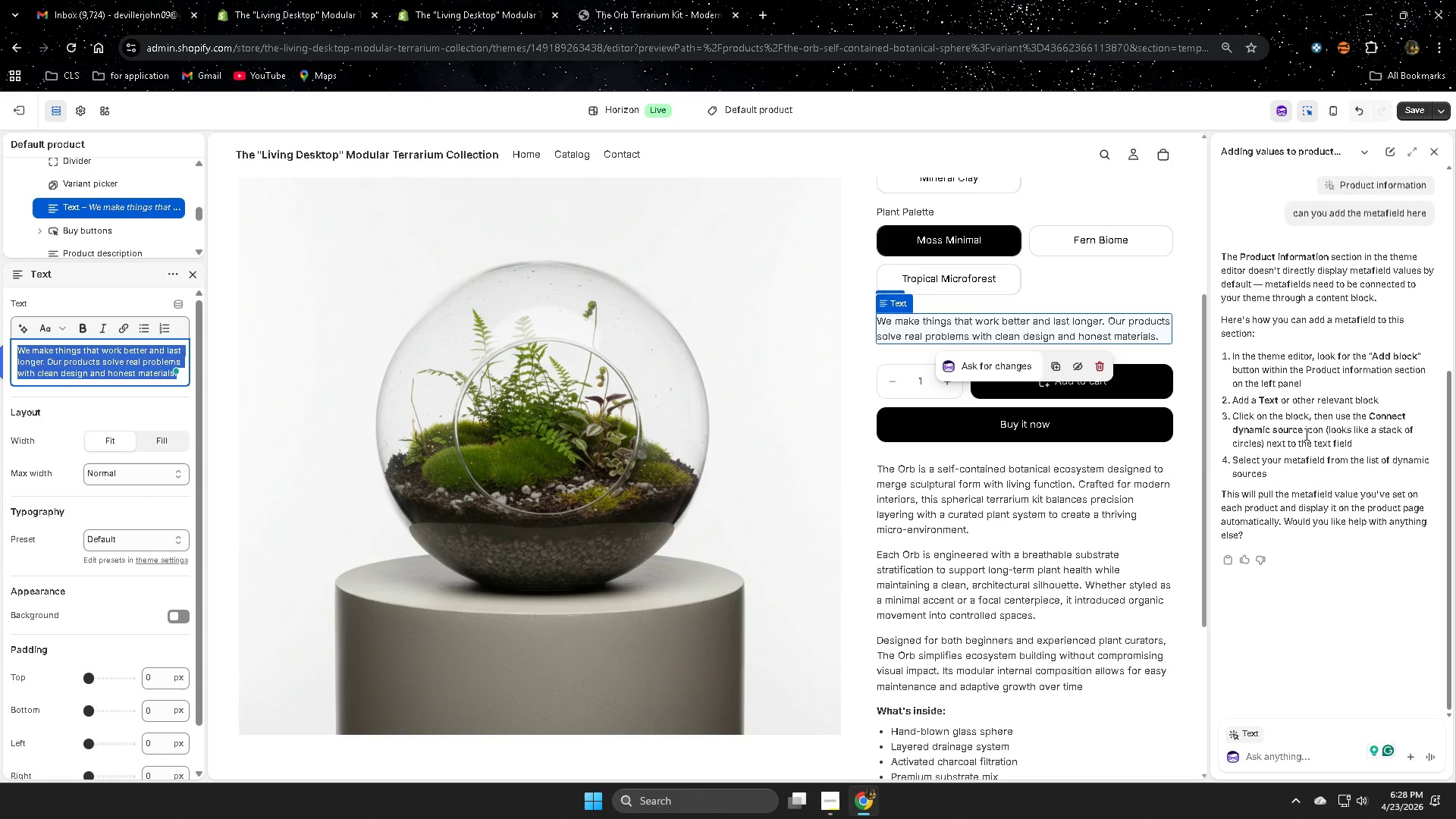 
left_click([1065, 330])
 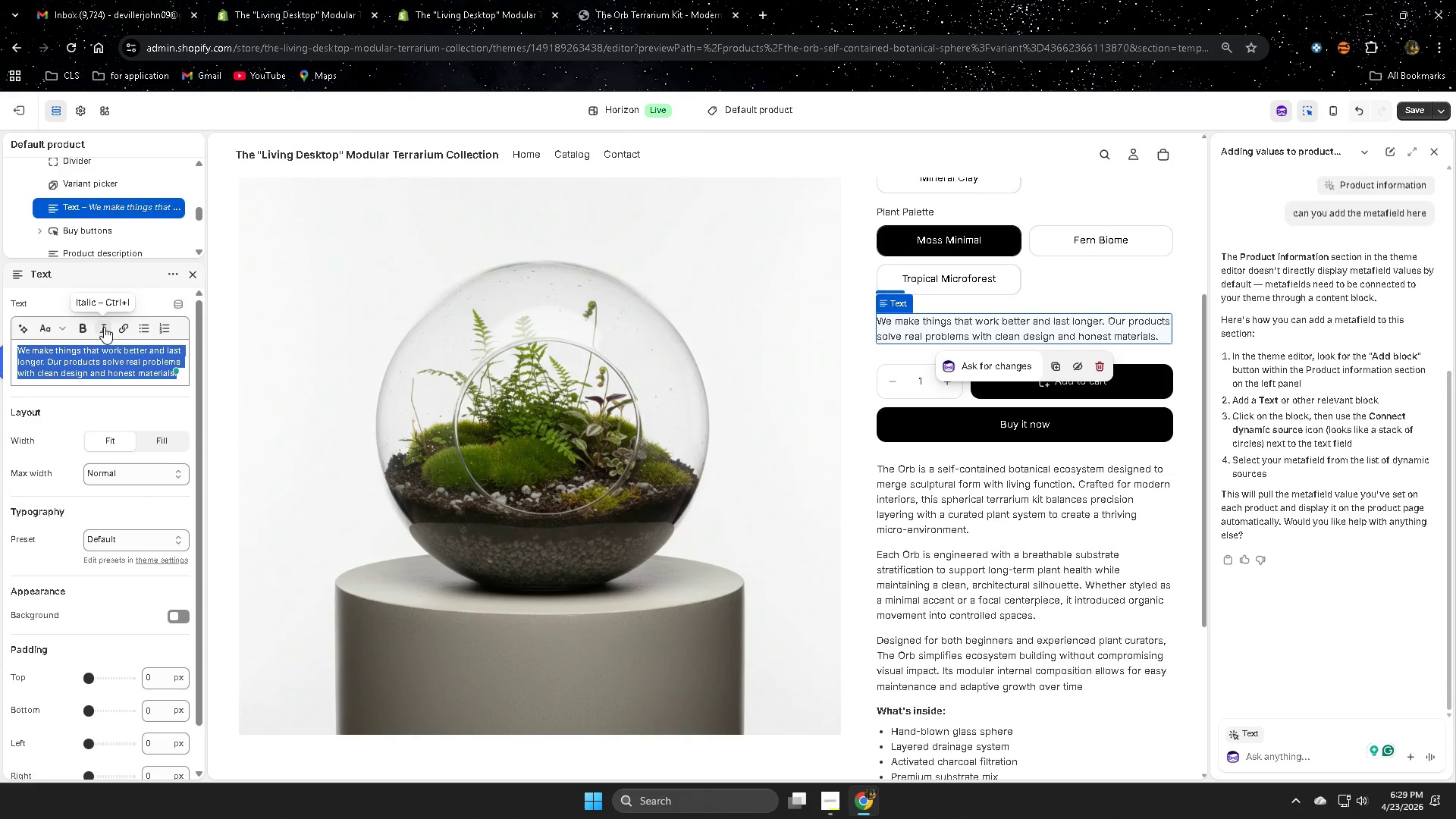 
wait(10.64)
 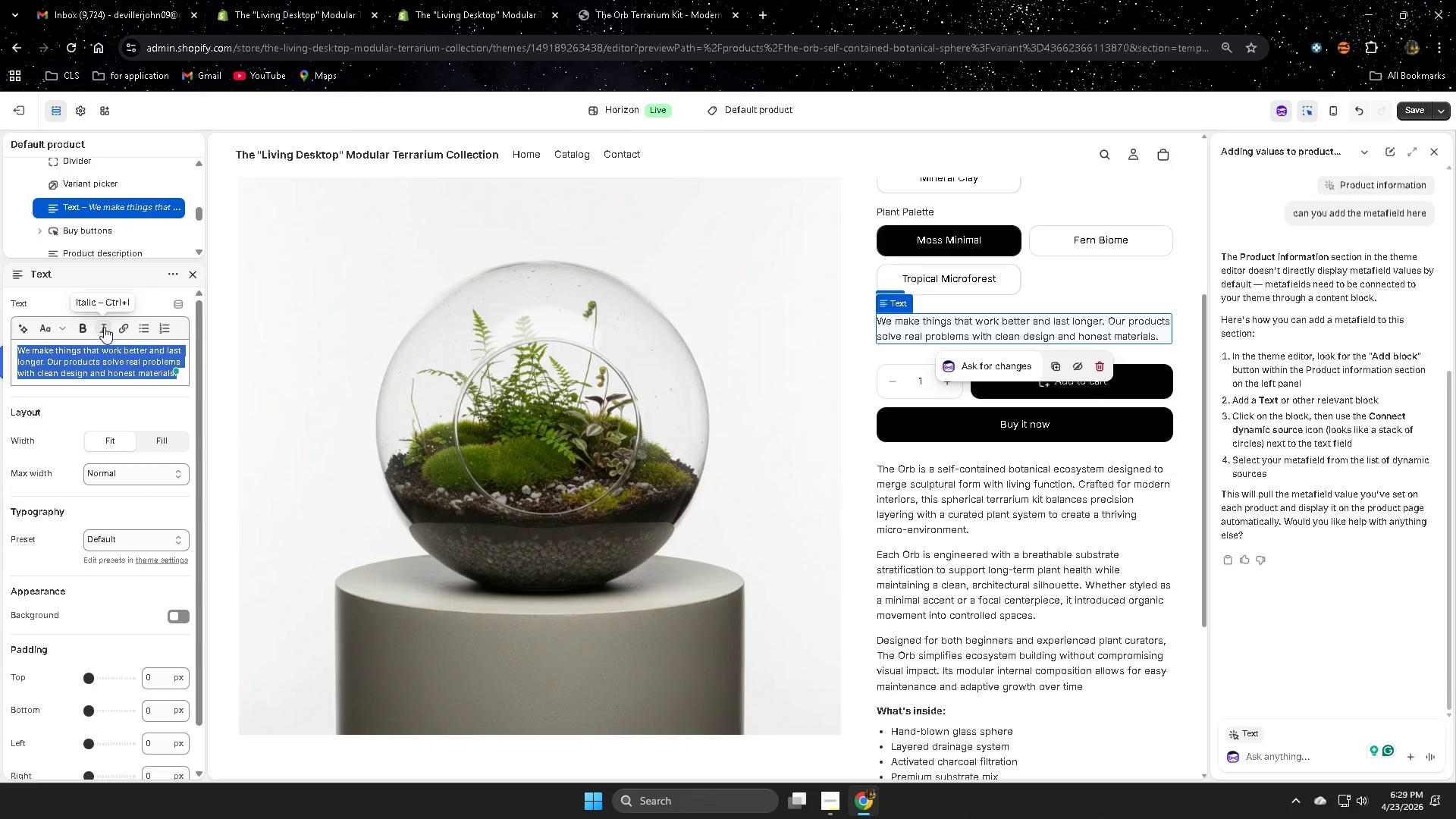 
left_click([1434, 149])
 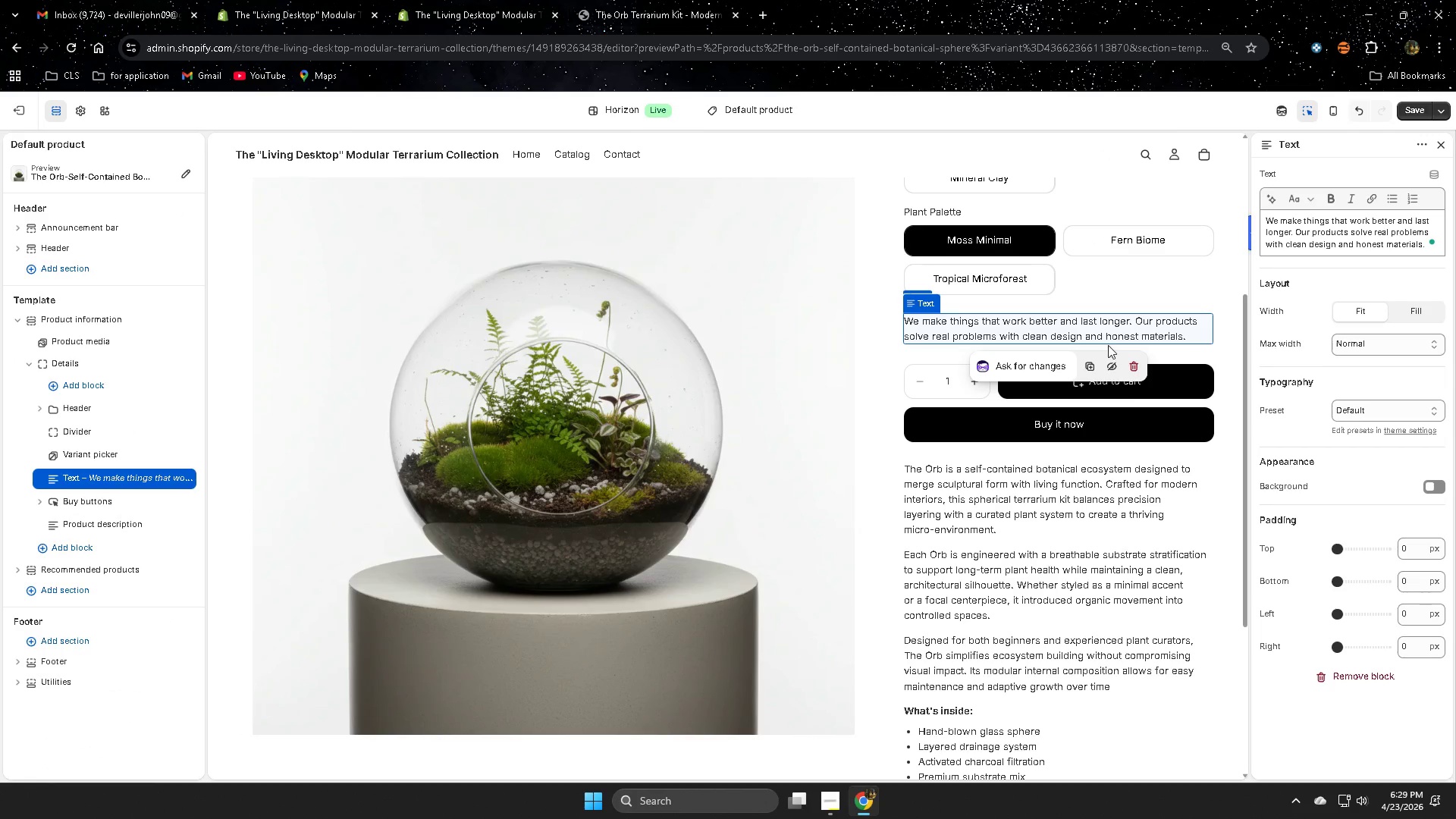 
wait(7.8)
 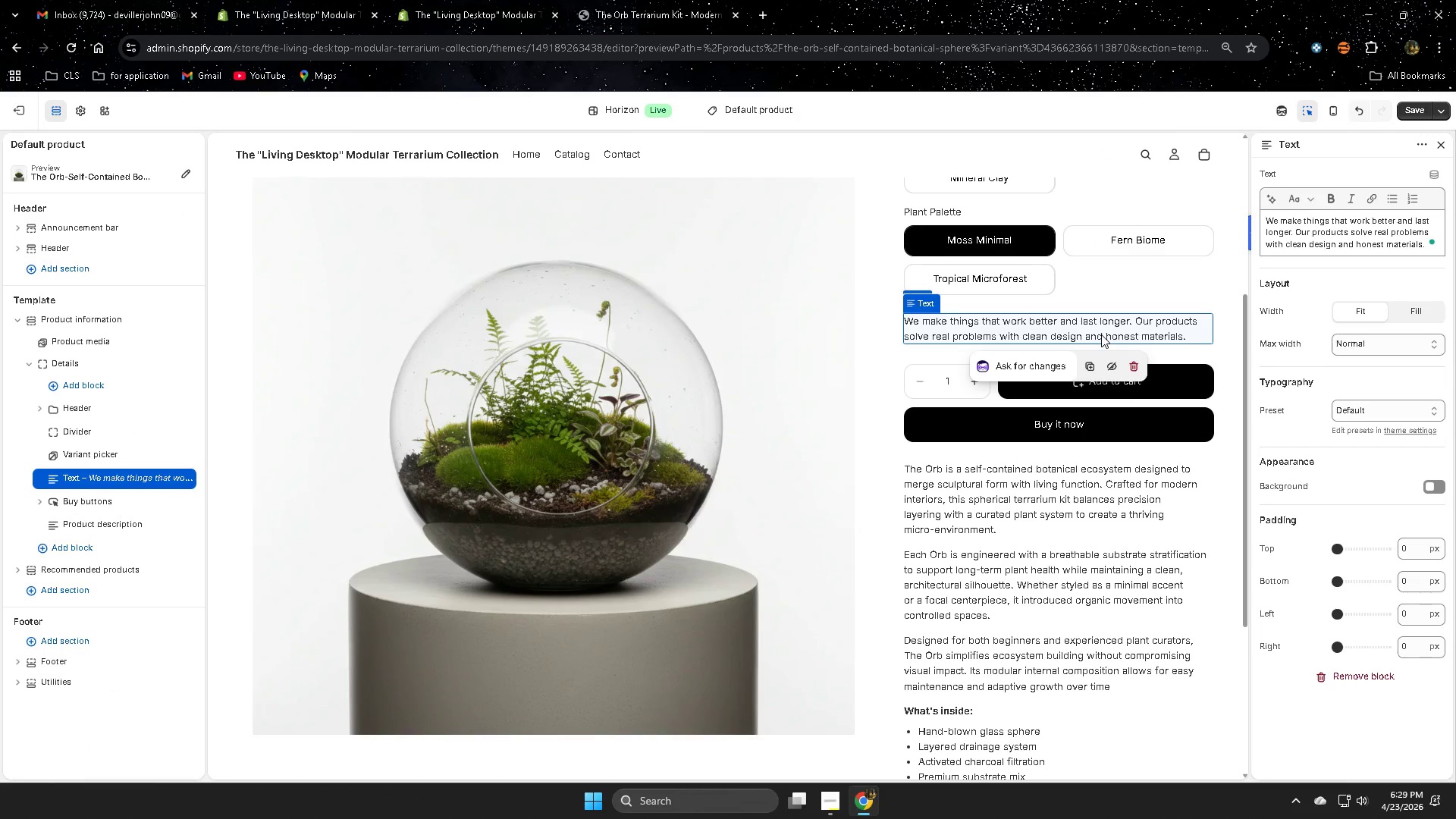 
left_click([1070, 332])
 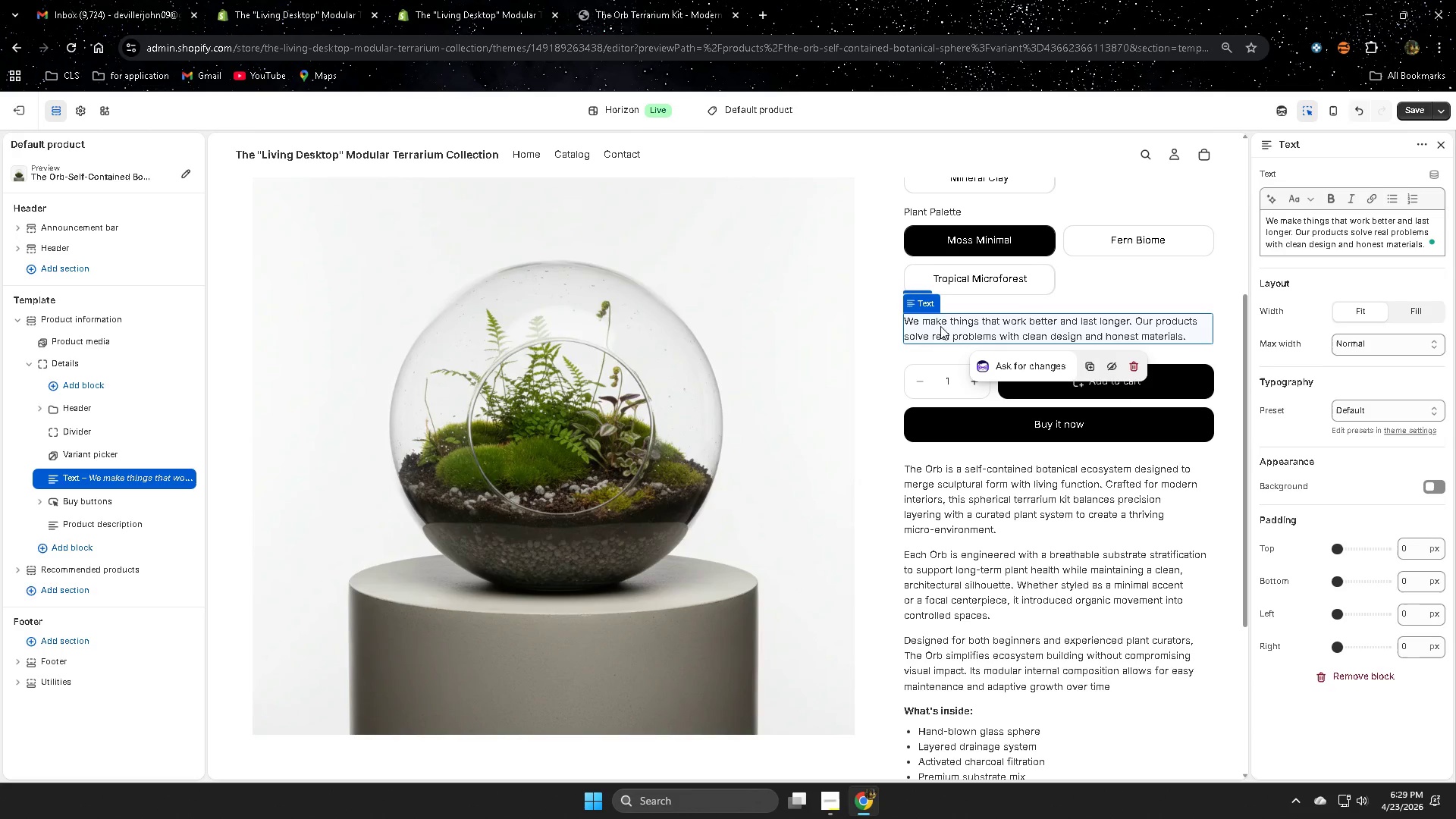 
mouse_move([924, 297])
 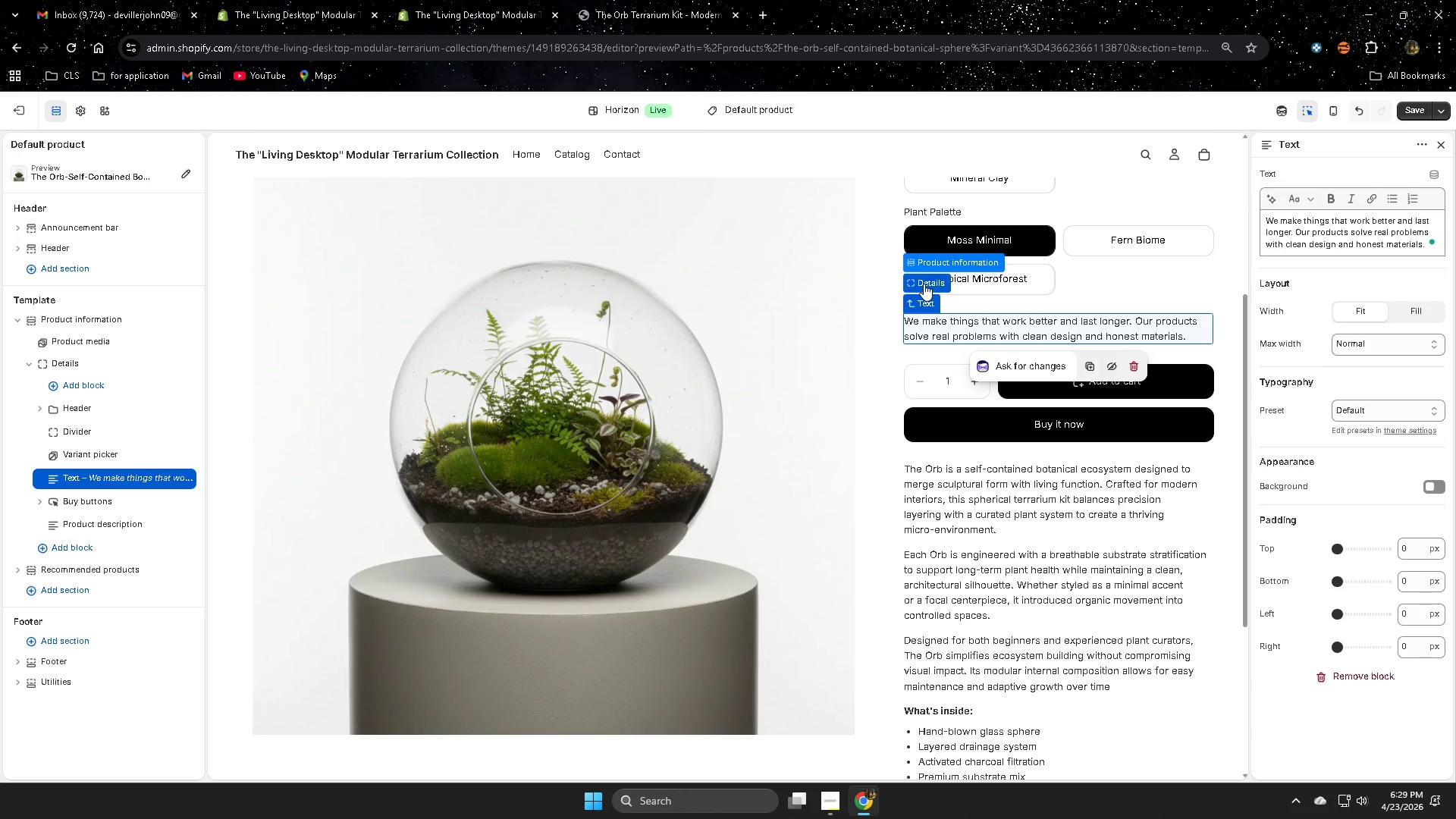 
left_click([924, 284])
 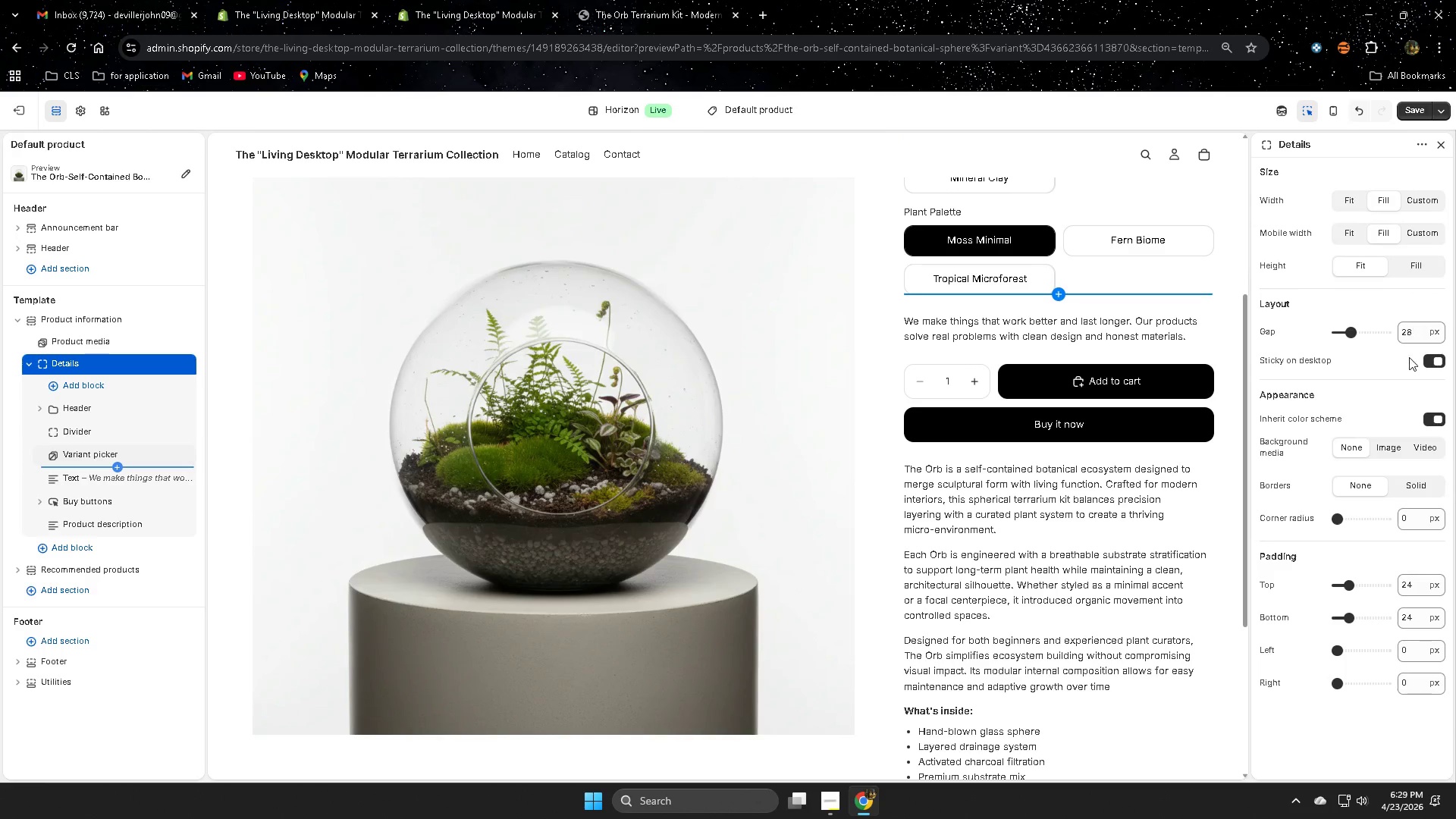 
scroll: coordinate [1367, 502], scroll_direction: down, amount: 1.0
 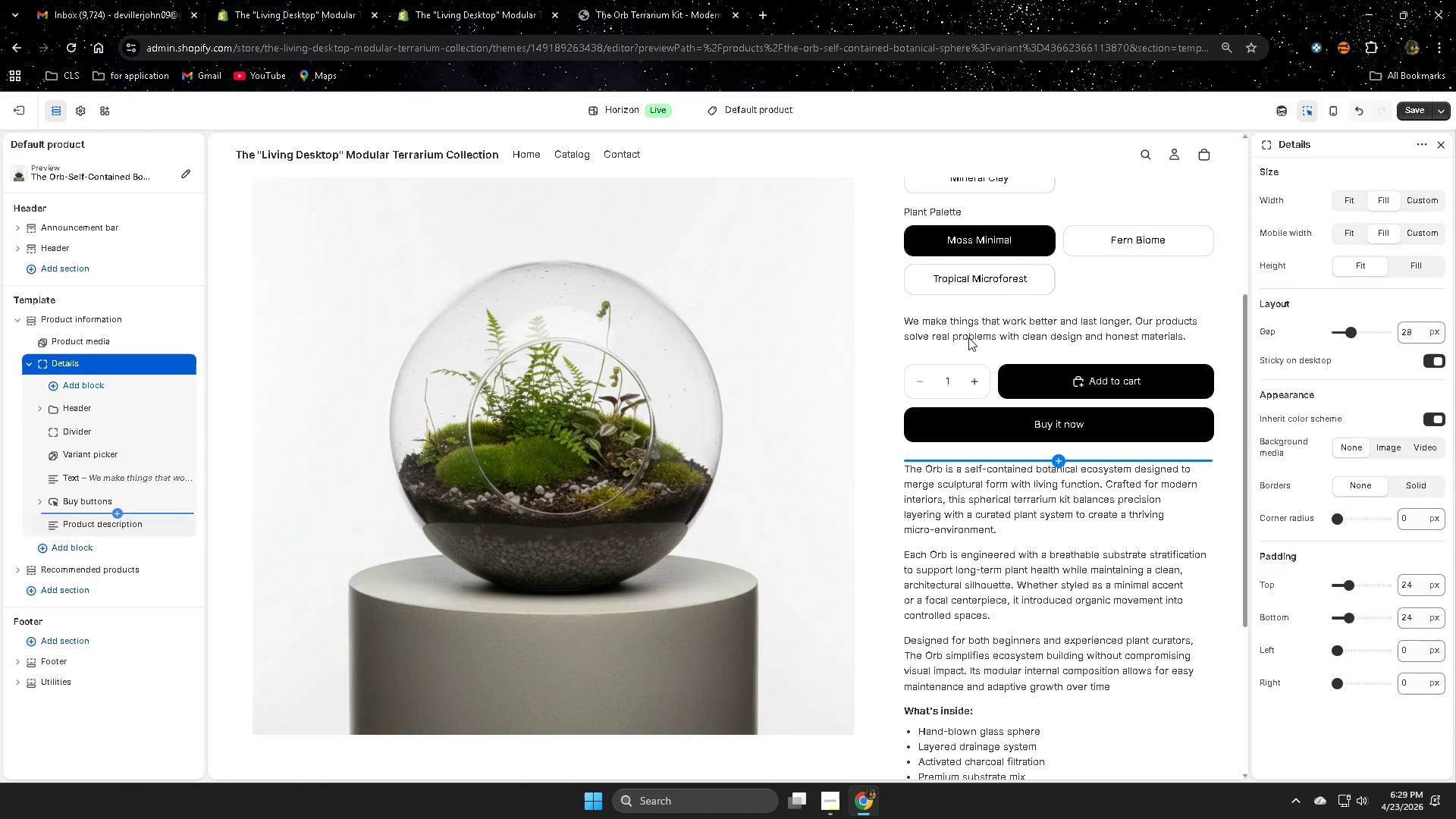 
left_click([959, 322])
 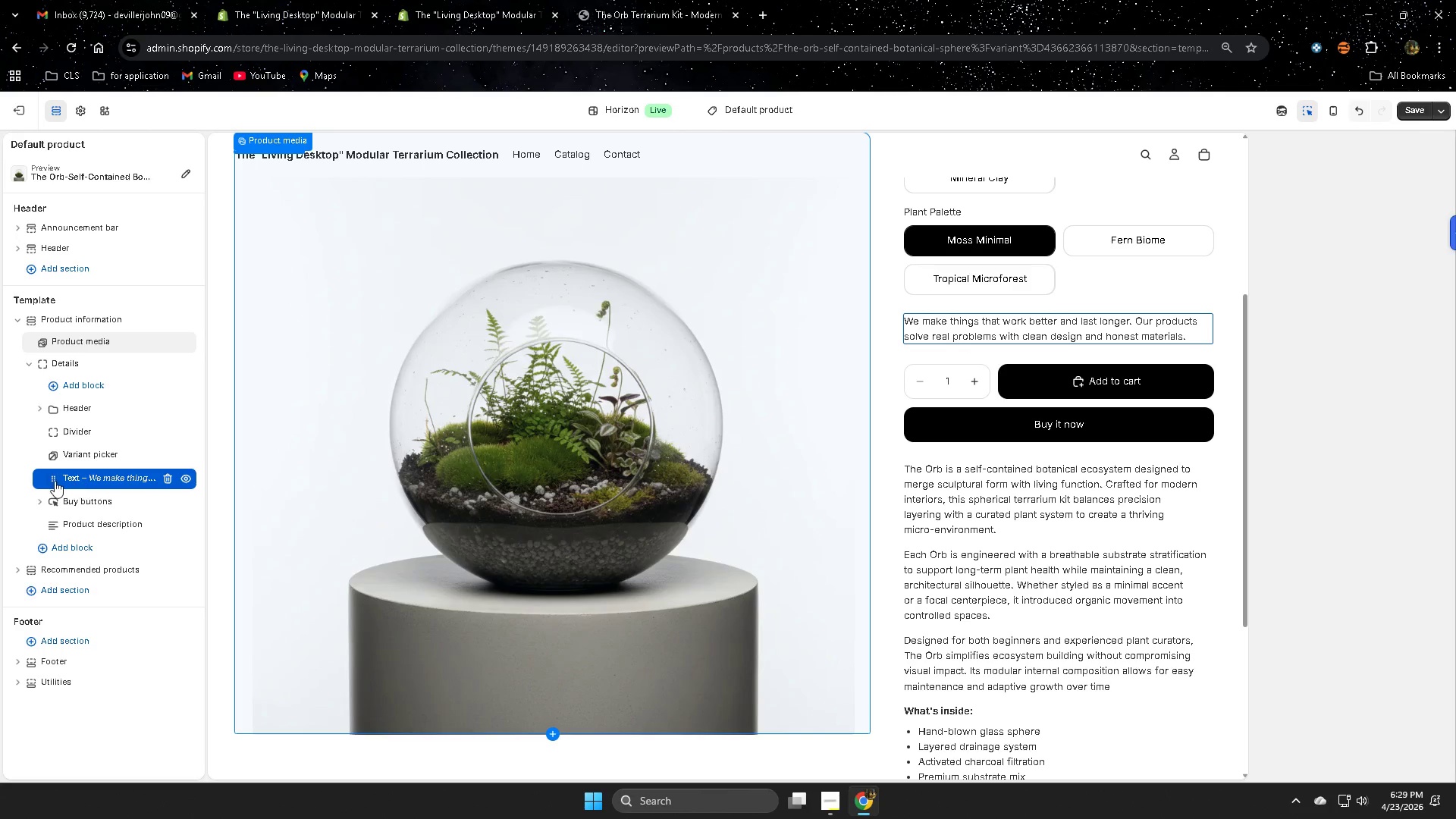 
left_click([50, 479])
 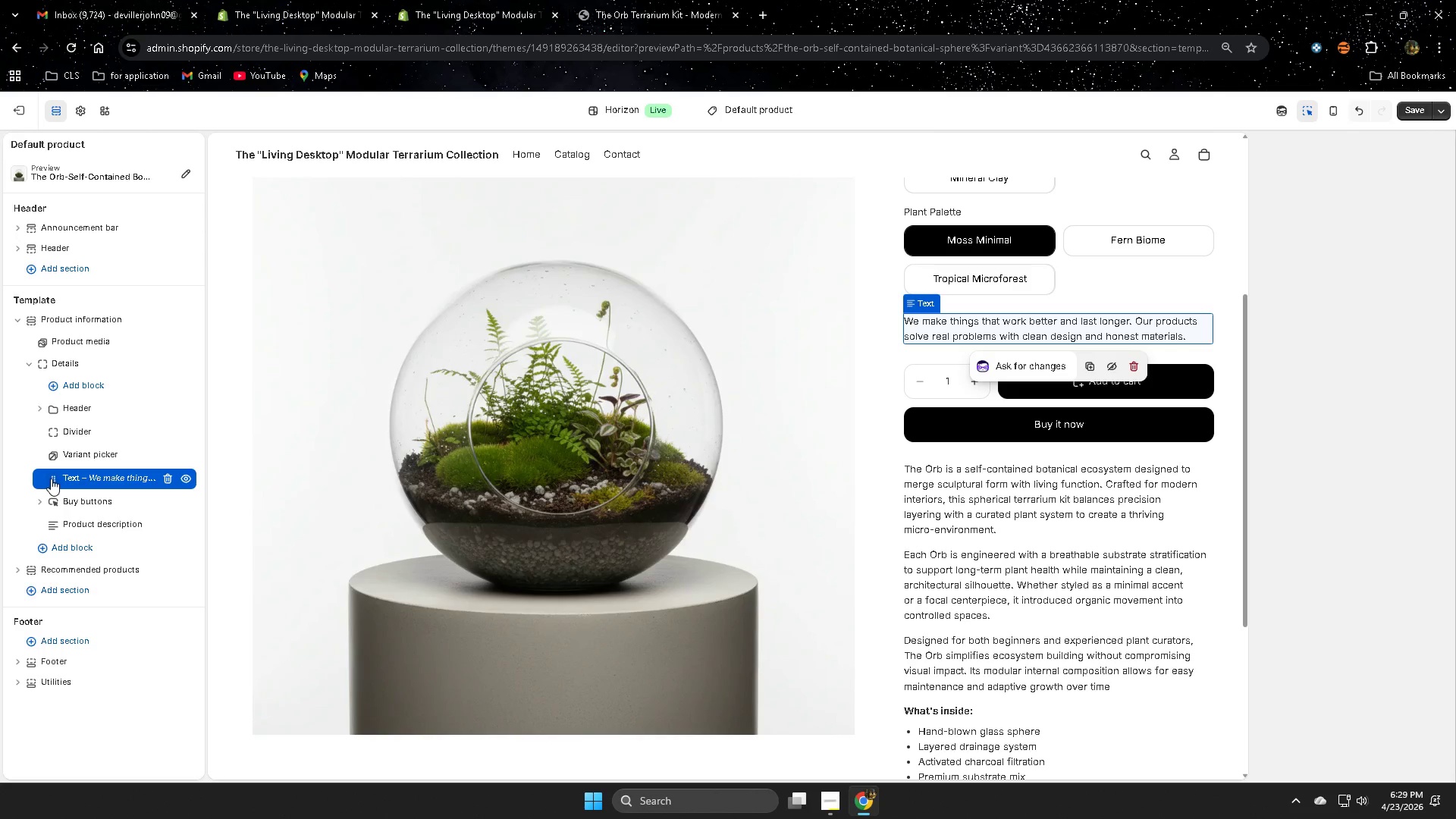 
left_click([52, 478])
 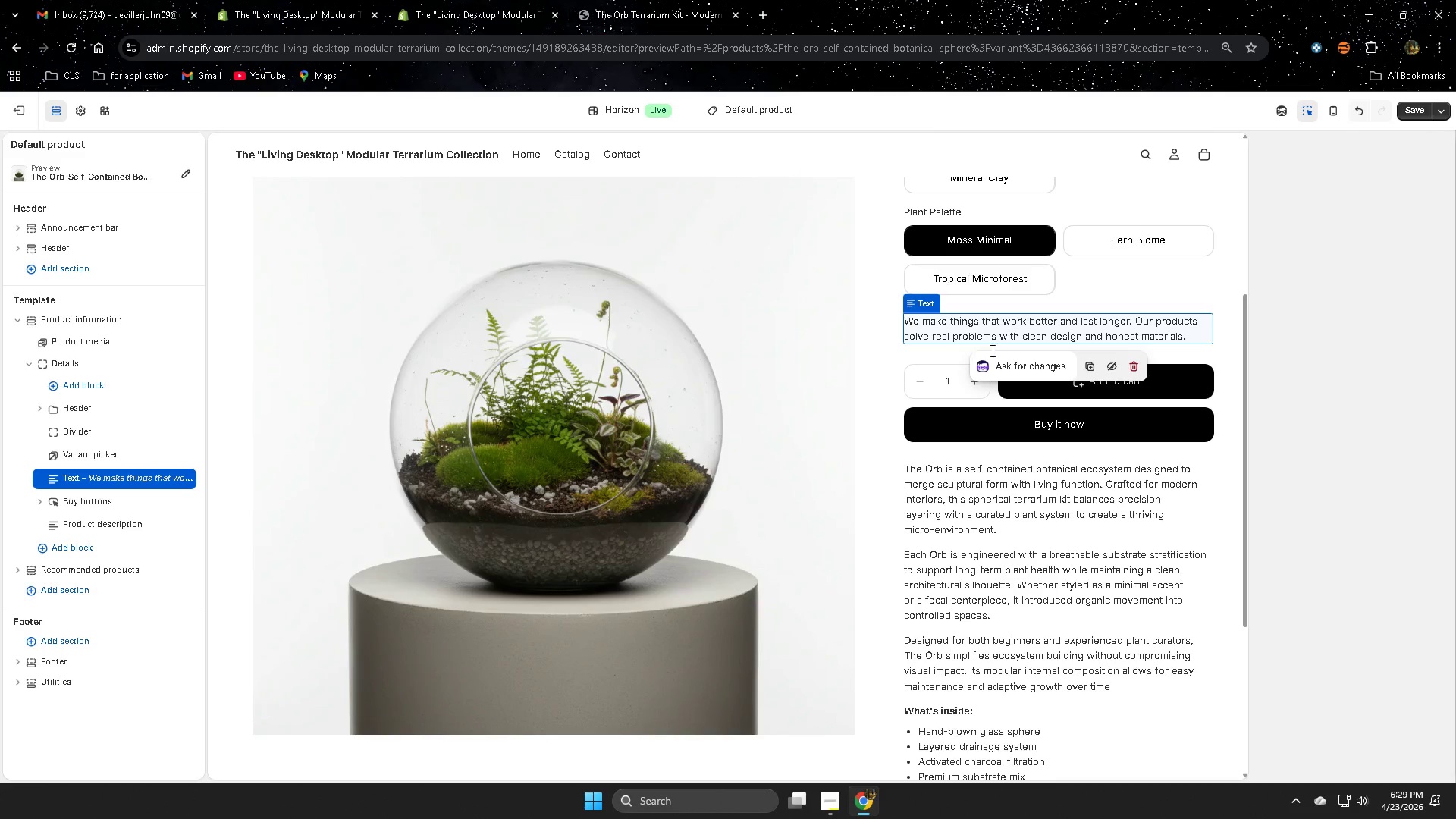 
left_click([1011, 331])
 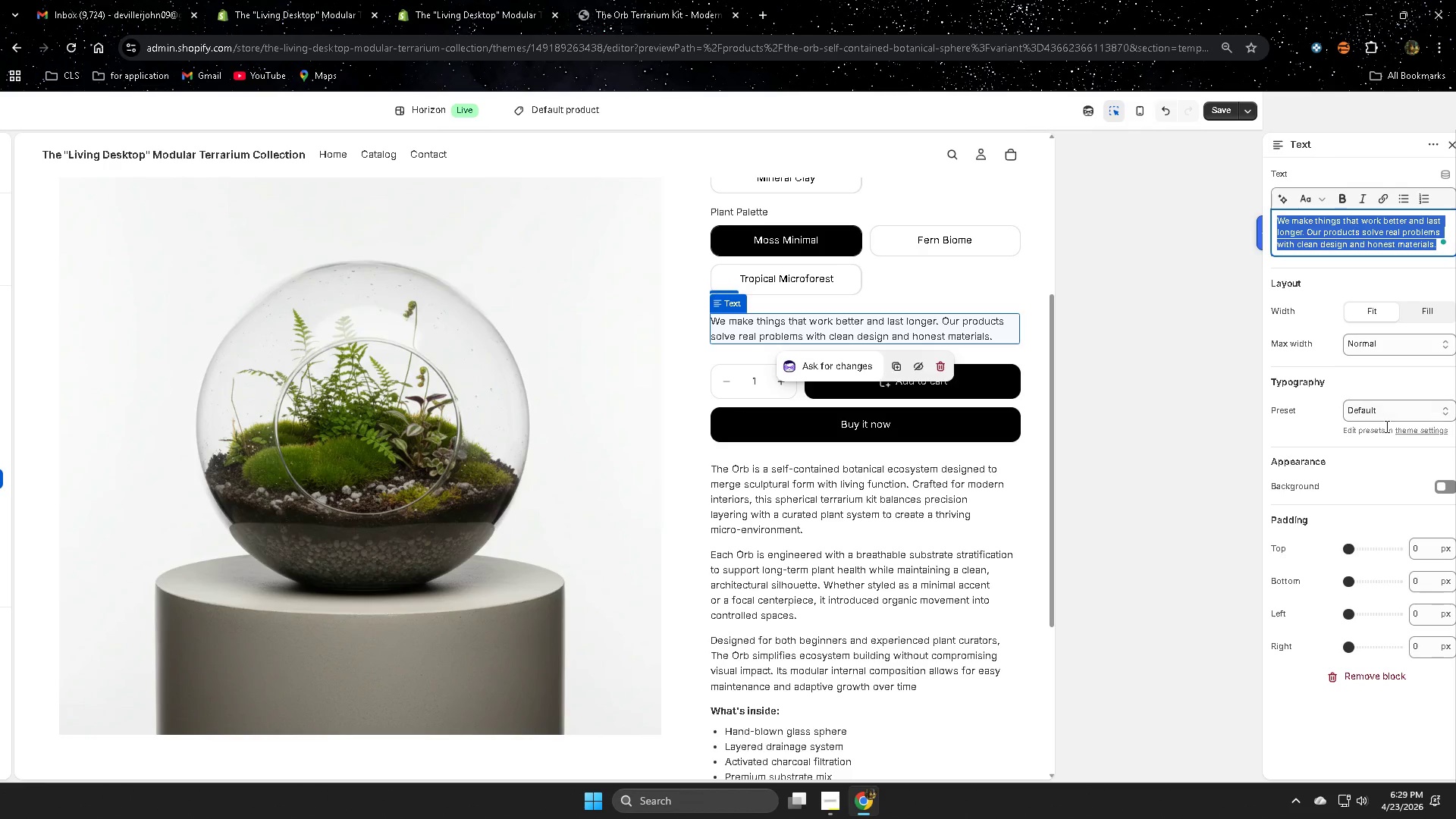 
wait(5.23)
 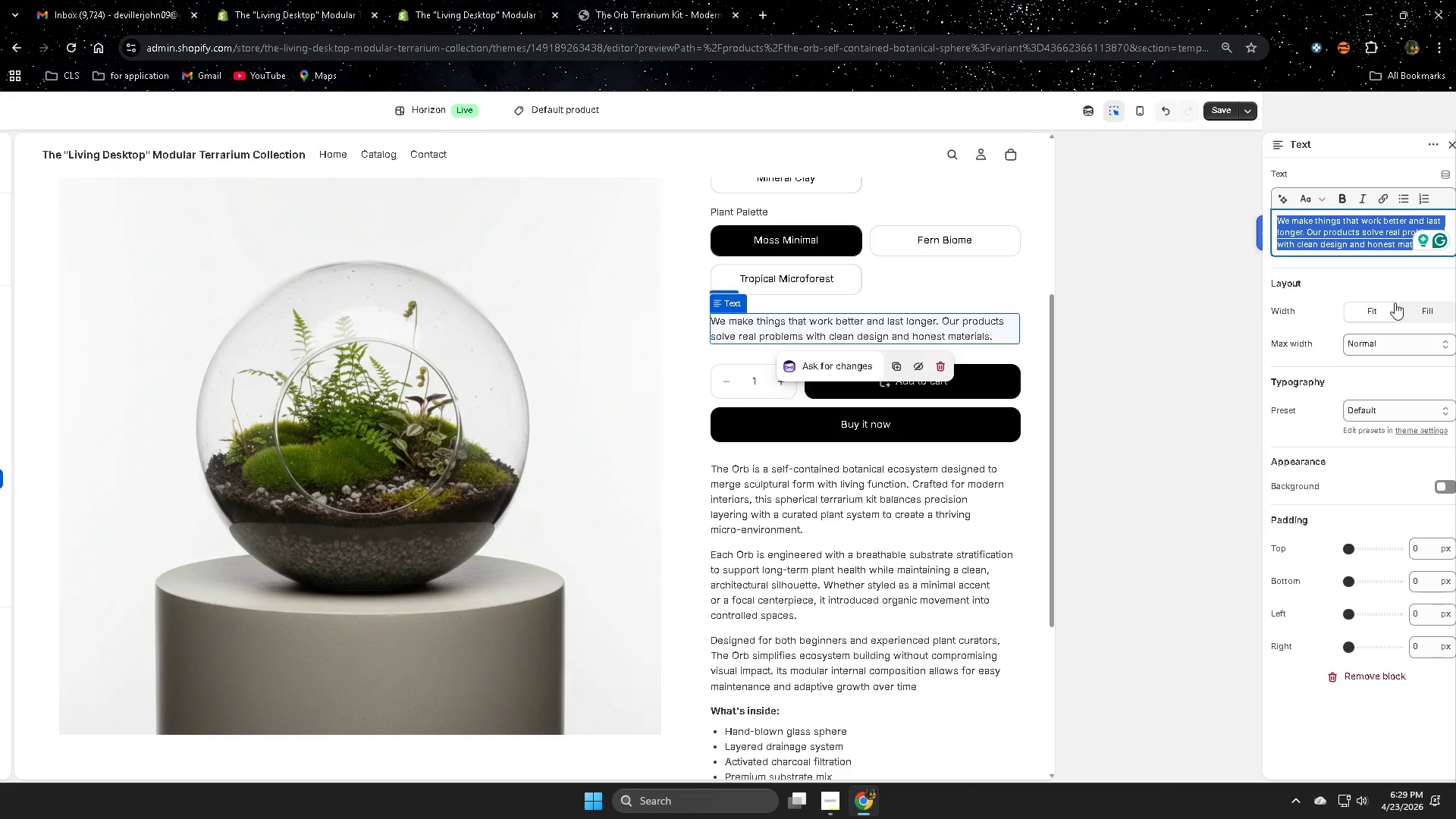 
left_click([1398, 413])
 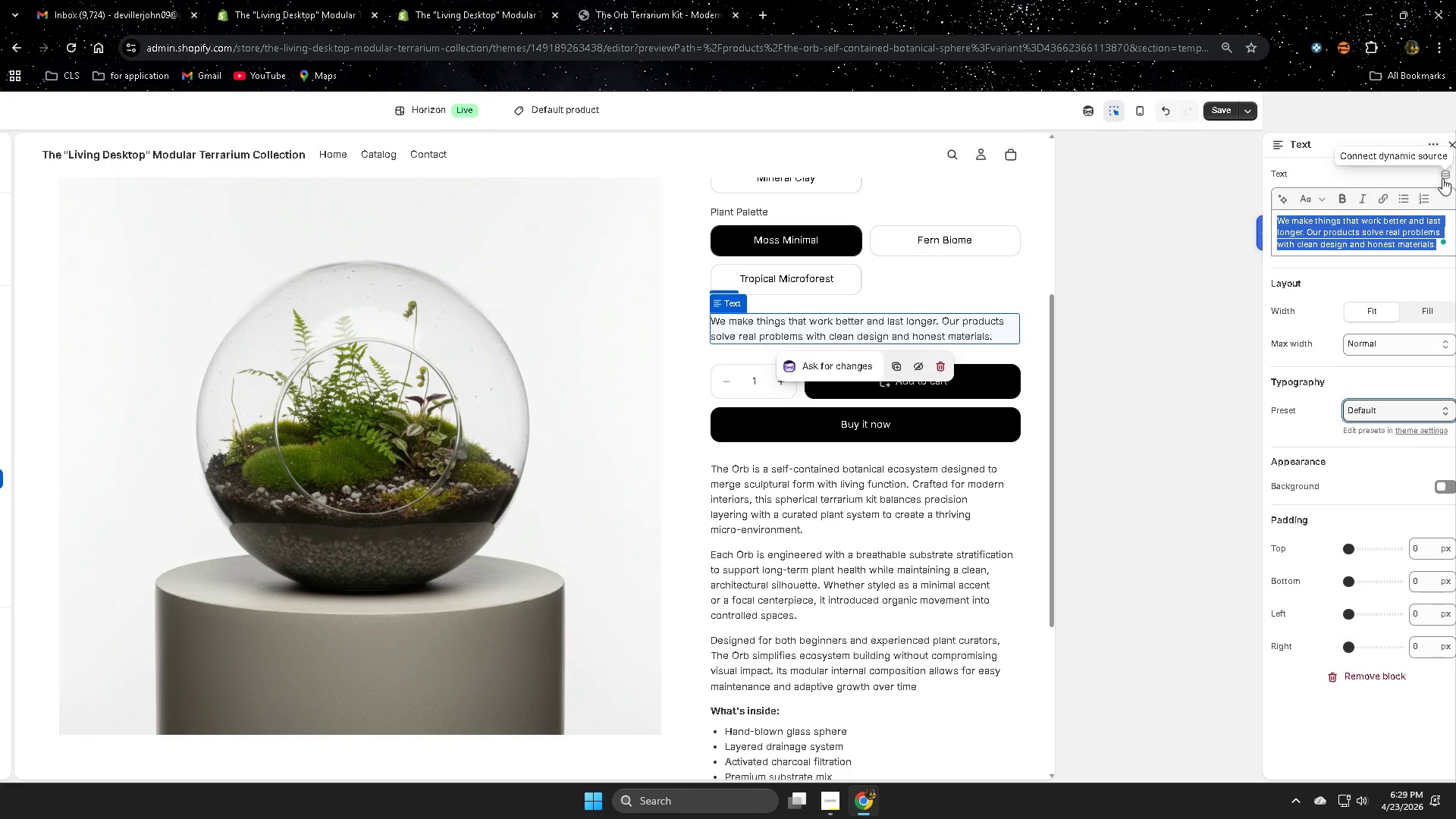 
left_click([1445, 174])
 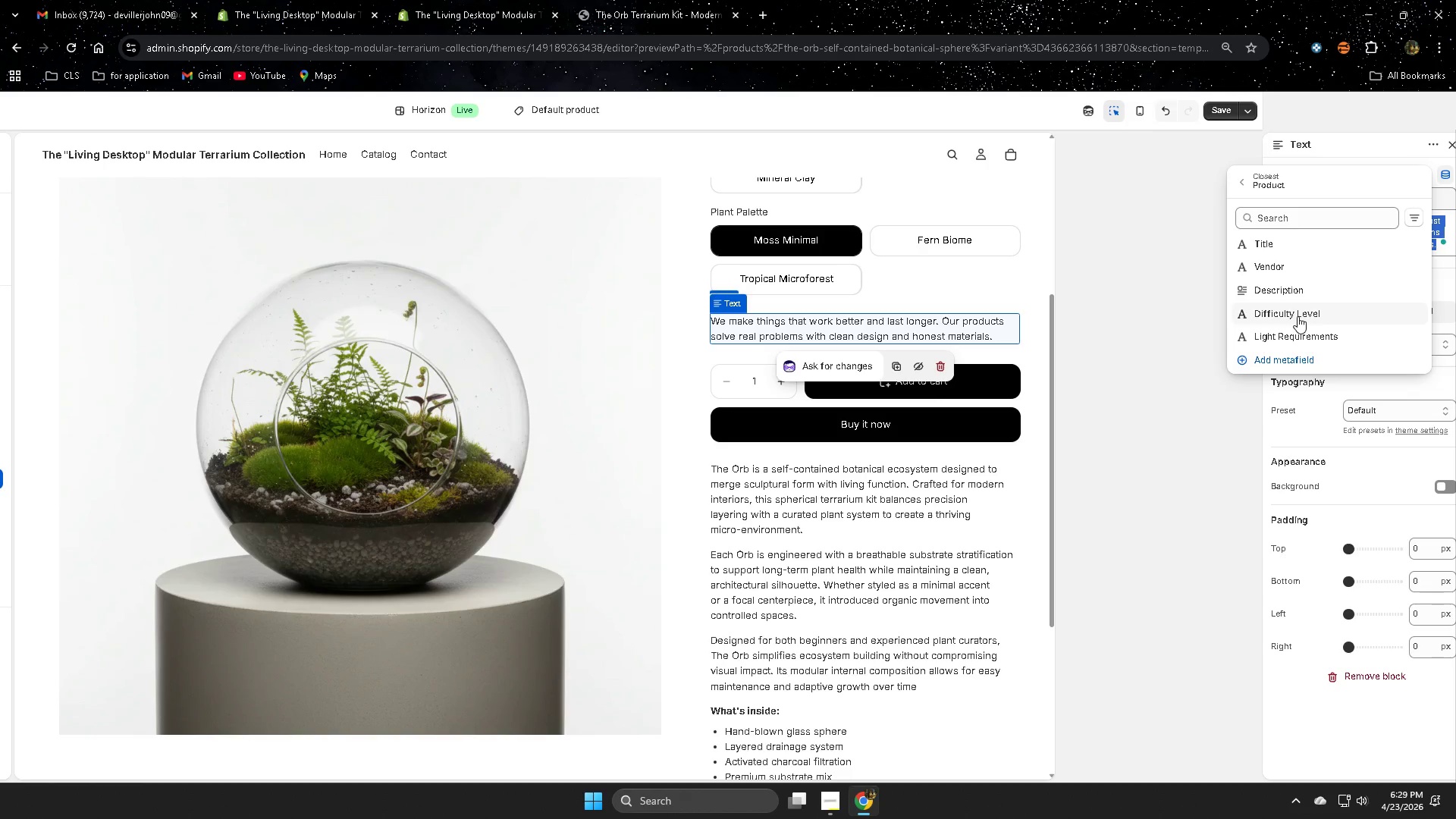 
wait(8.0)
 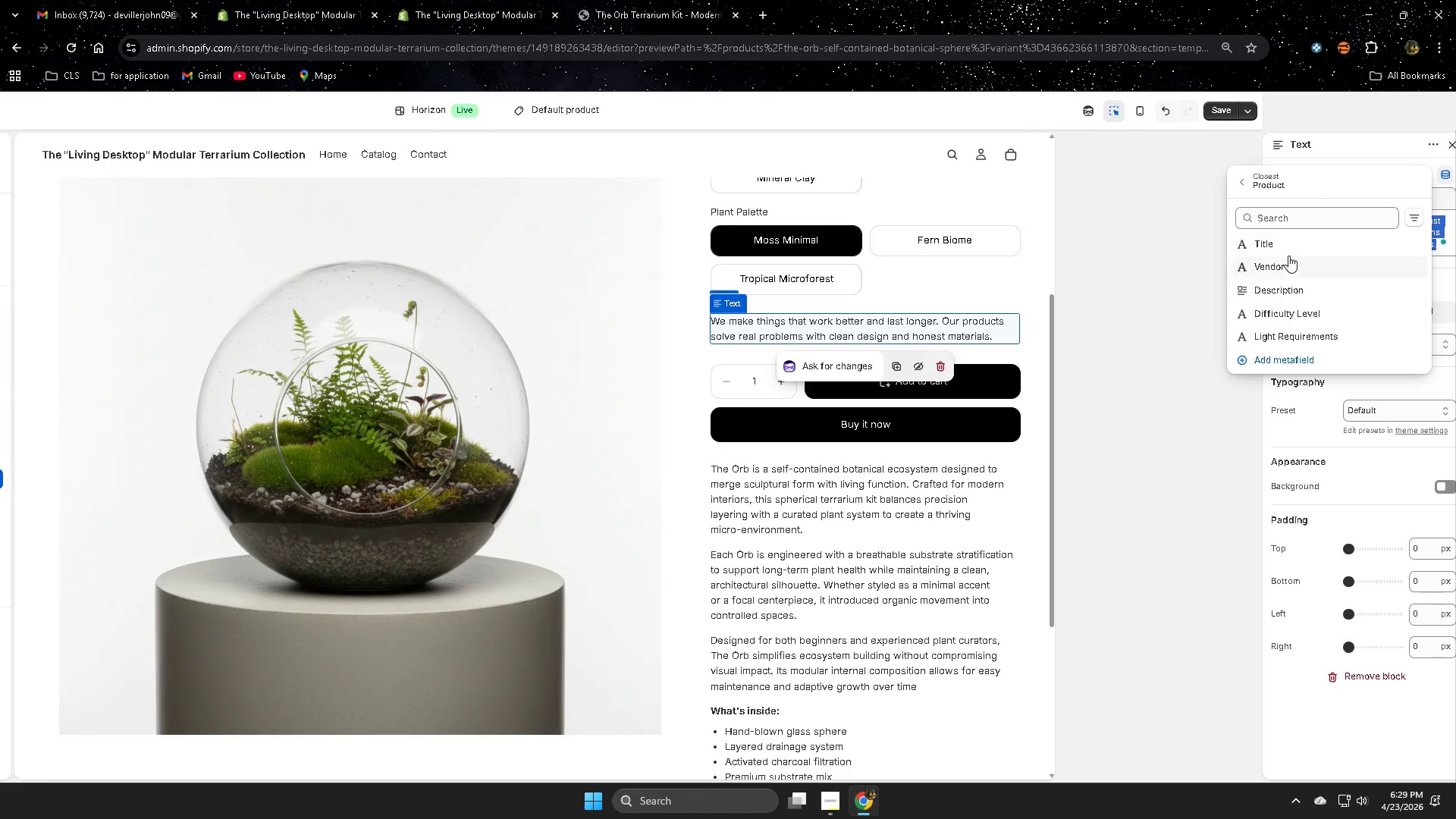 
left_click([1298, 316])
 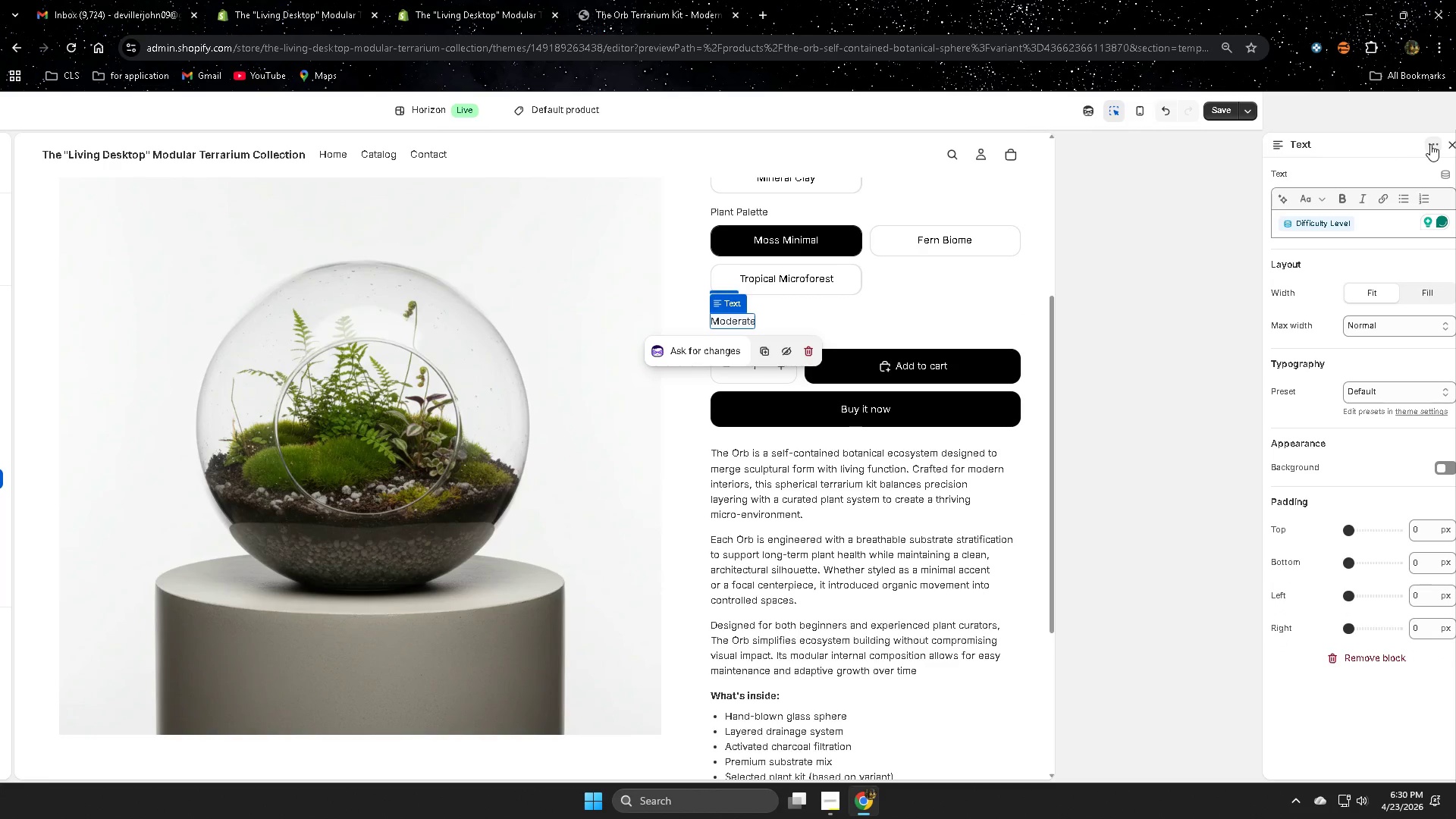 
wait(6.11)
 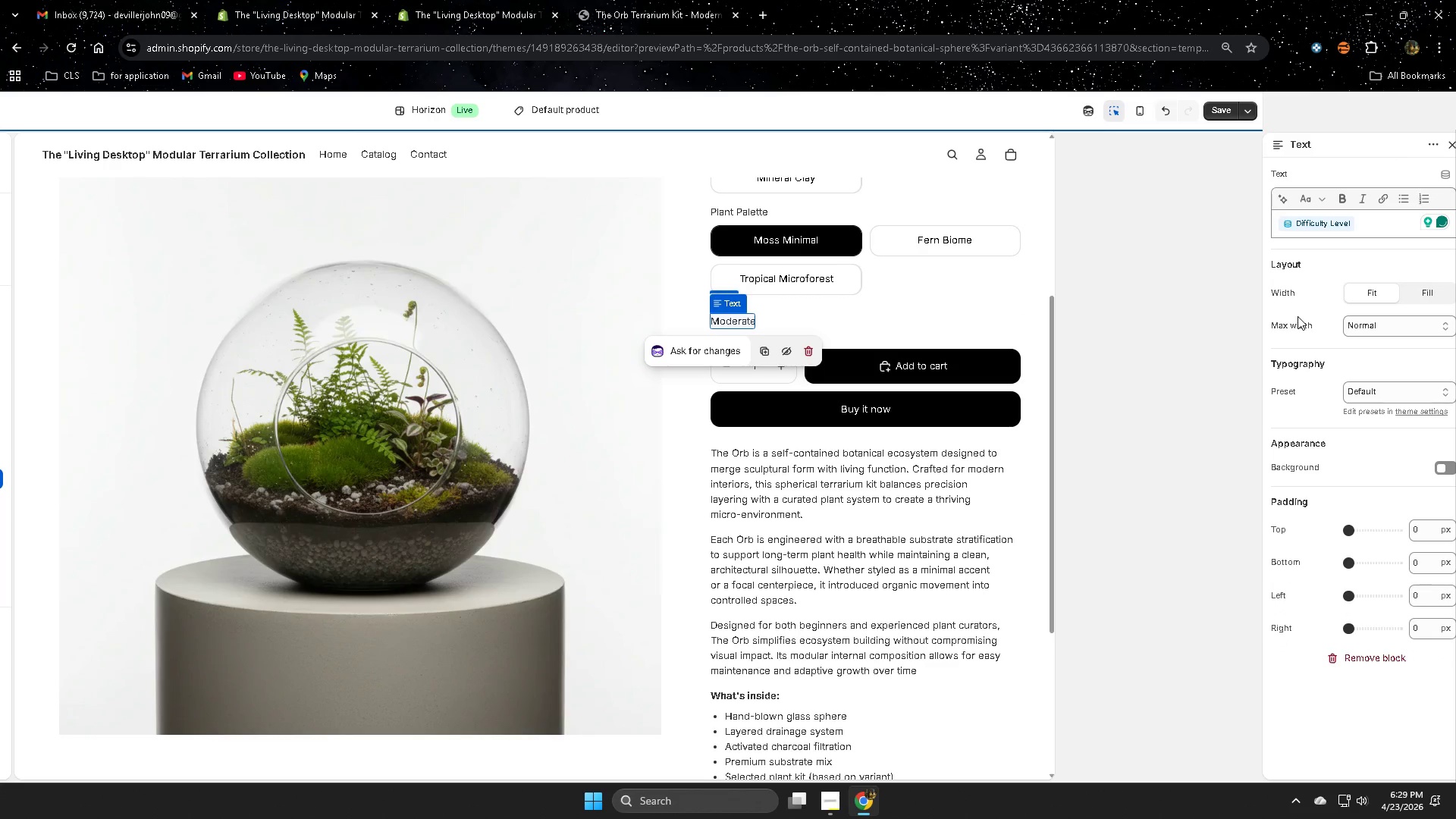 
left_click([1430, 144])
 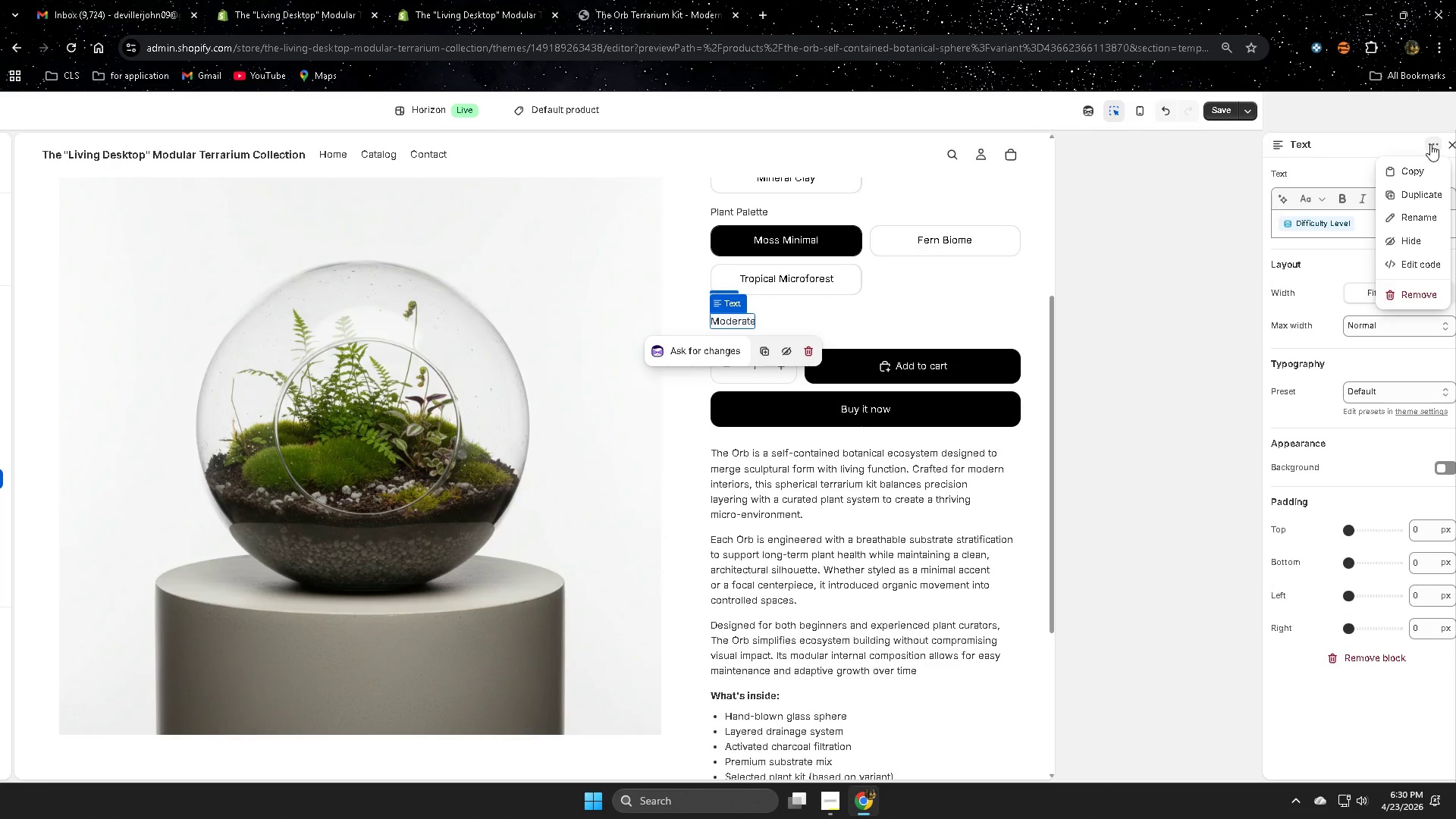 
left_click([1430, 144])
 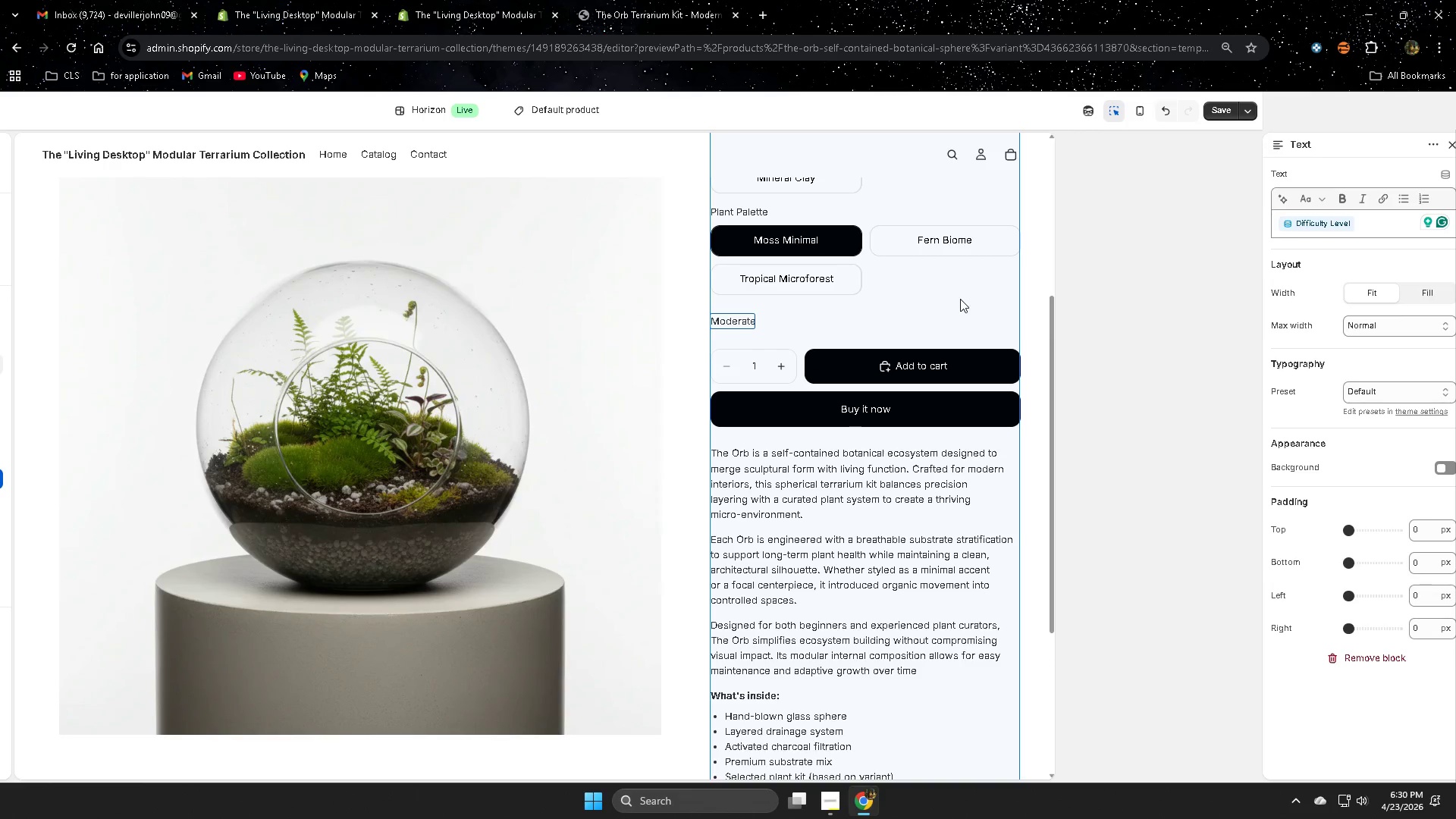 
left_click([850, 325])
 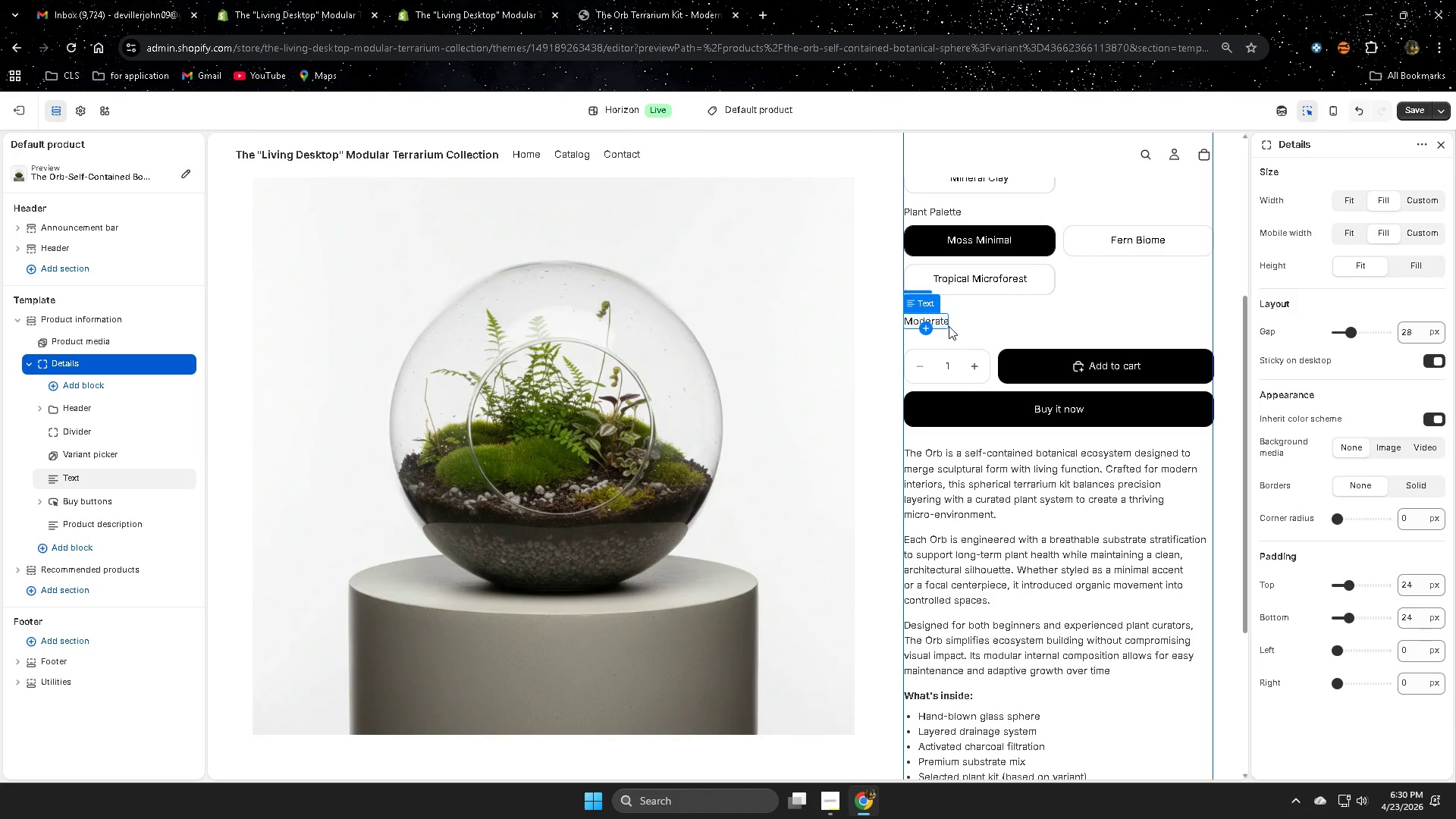 
left_click([924, 328])
 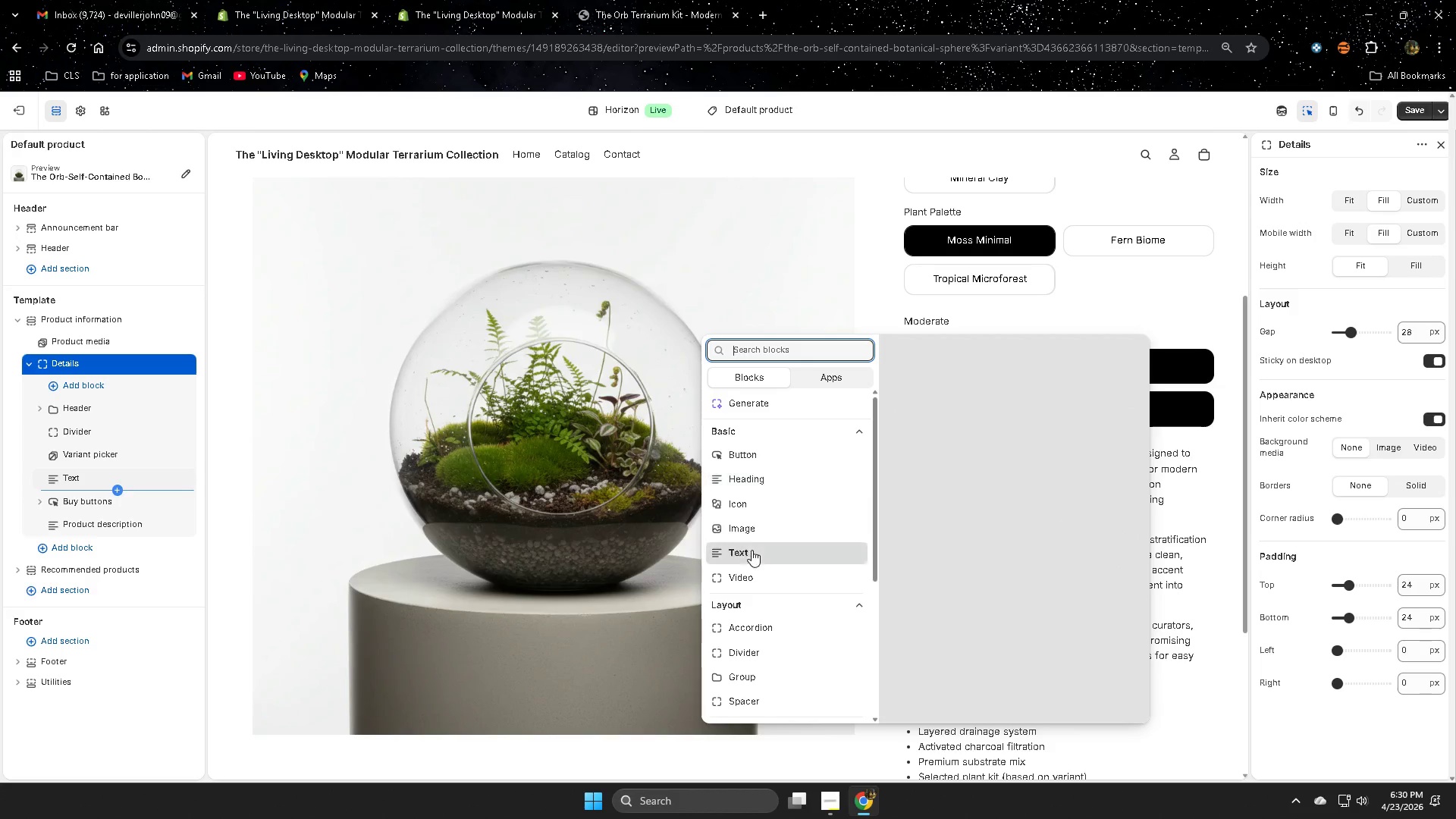 
left_click([747, 557])
 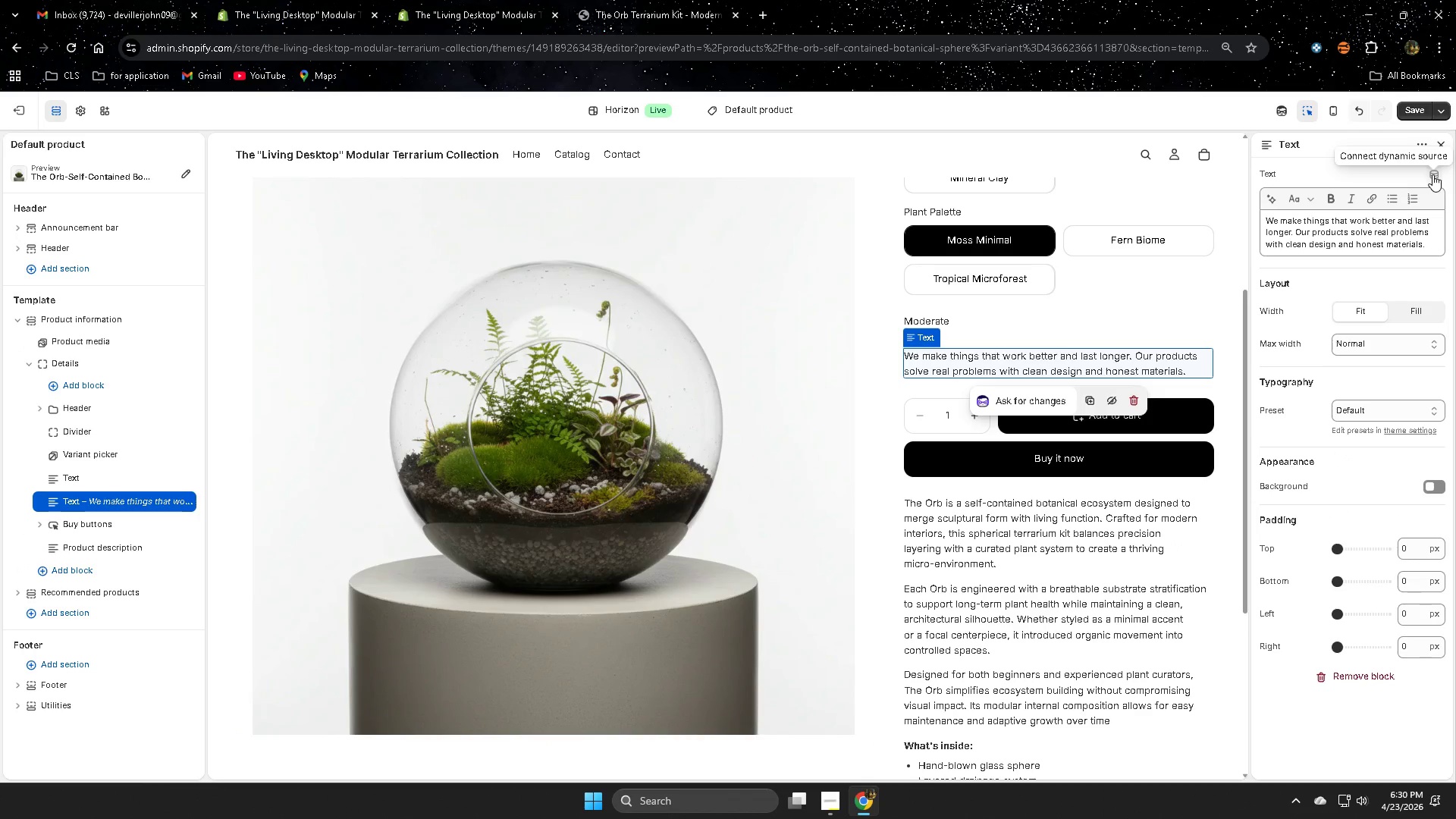 
wait(6.0)
 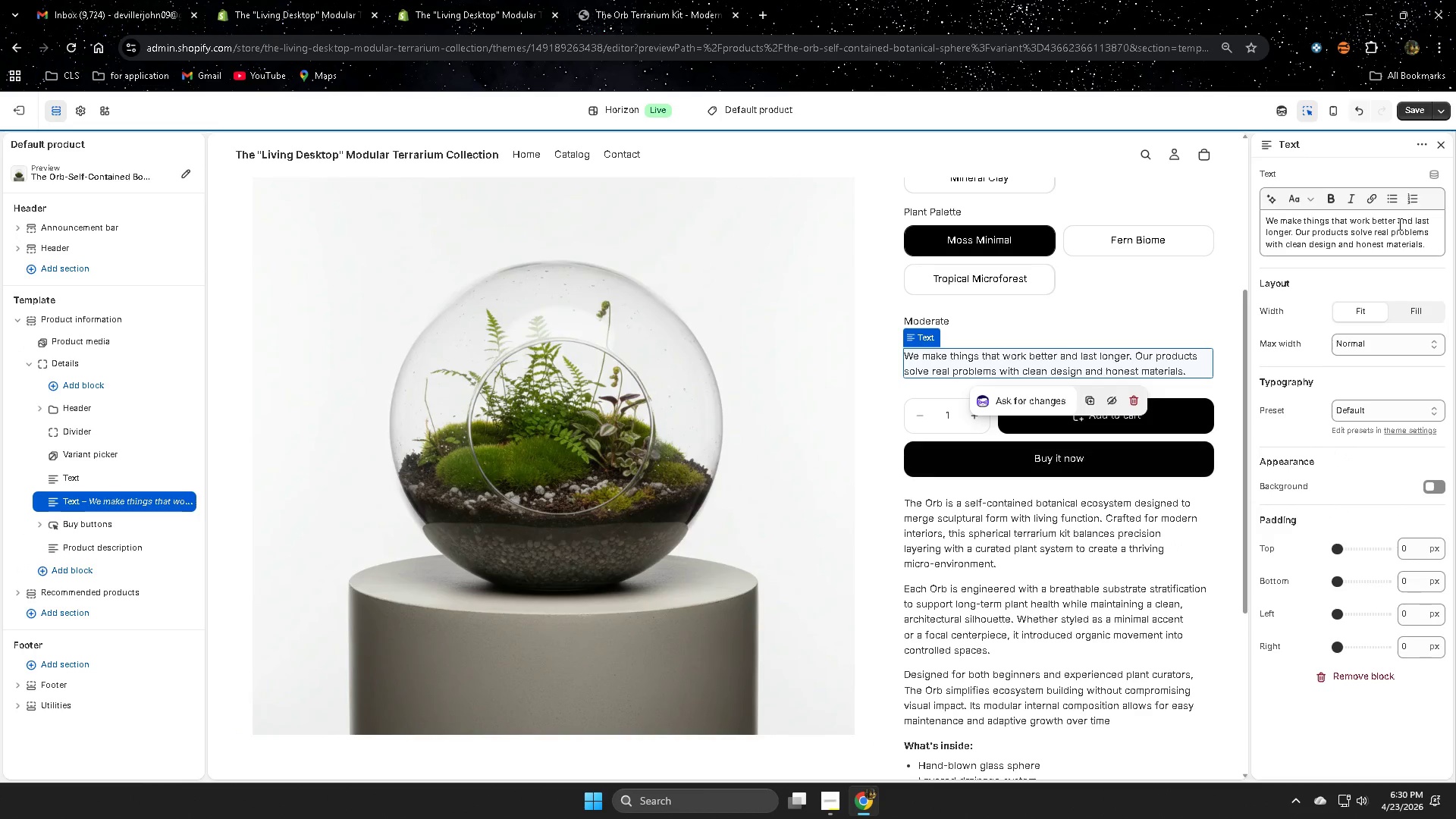 
left_click([1432, 172])
 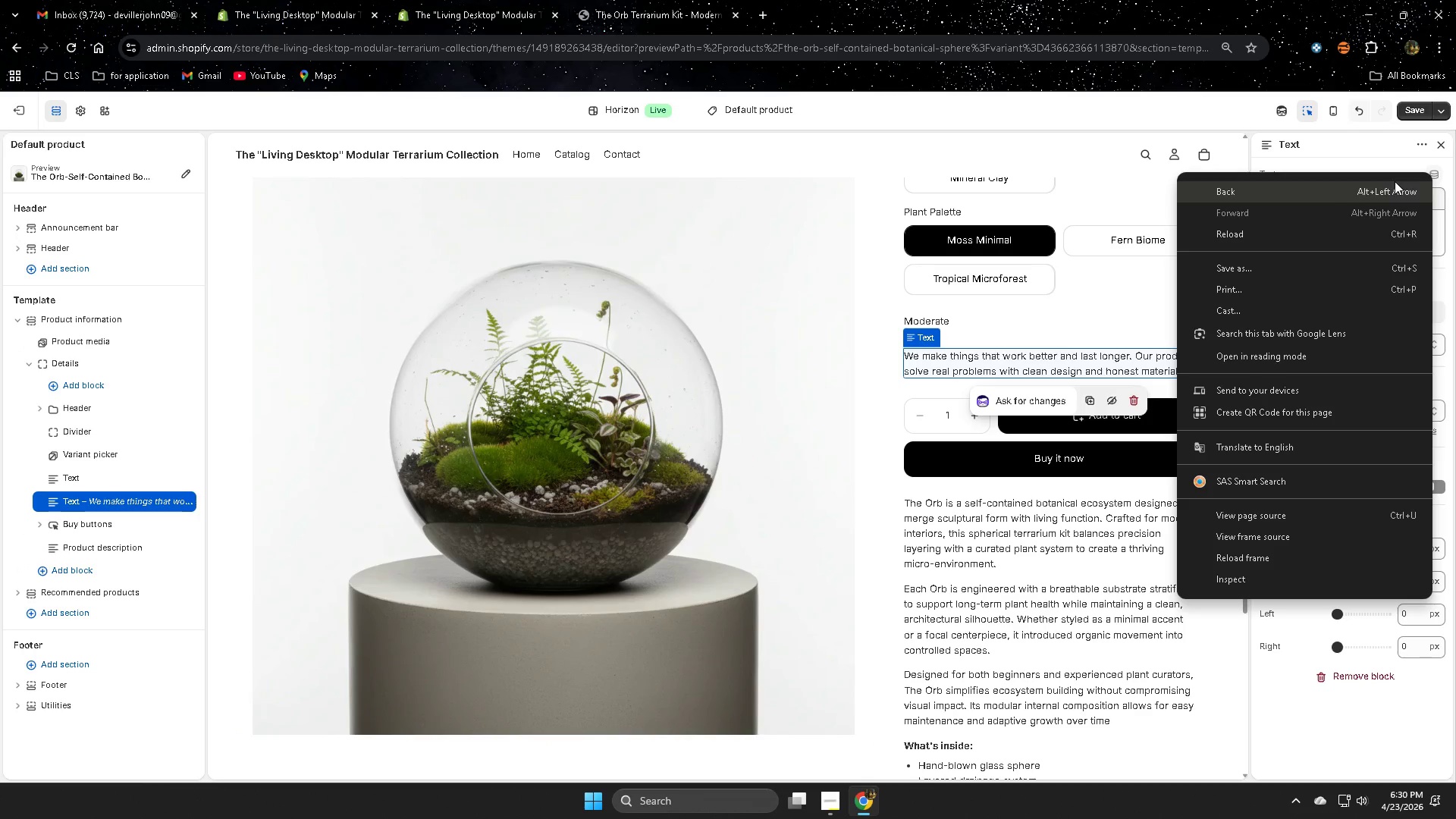 
right_click([1432, 172])
 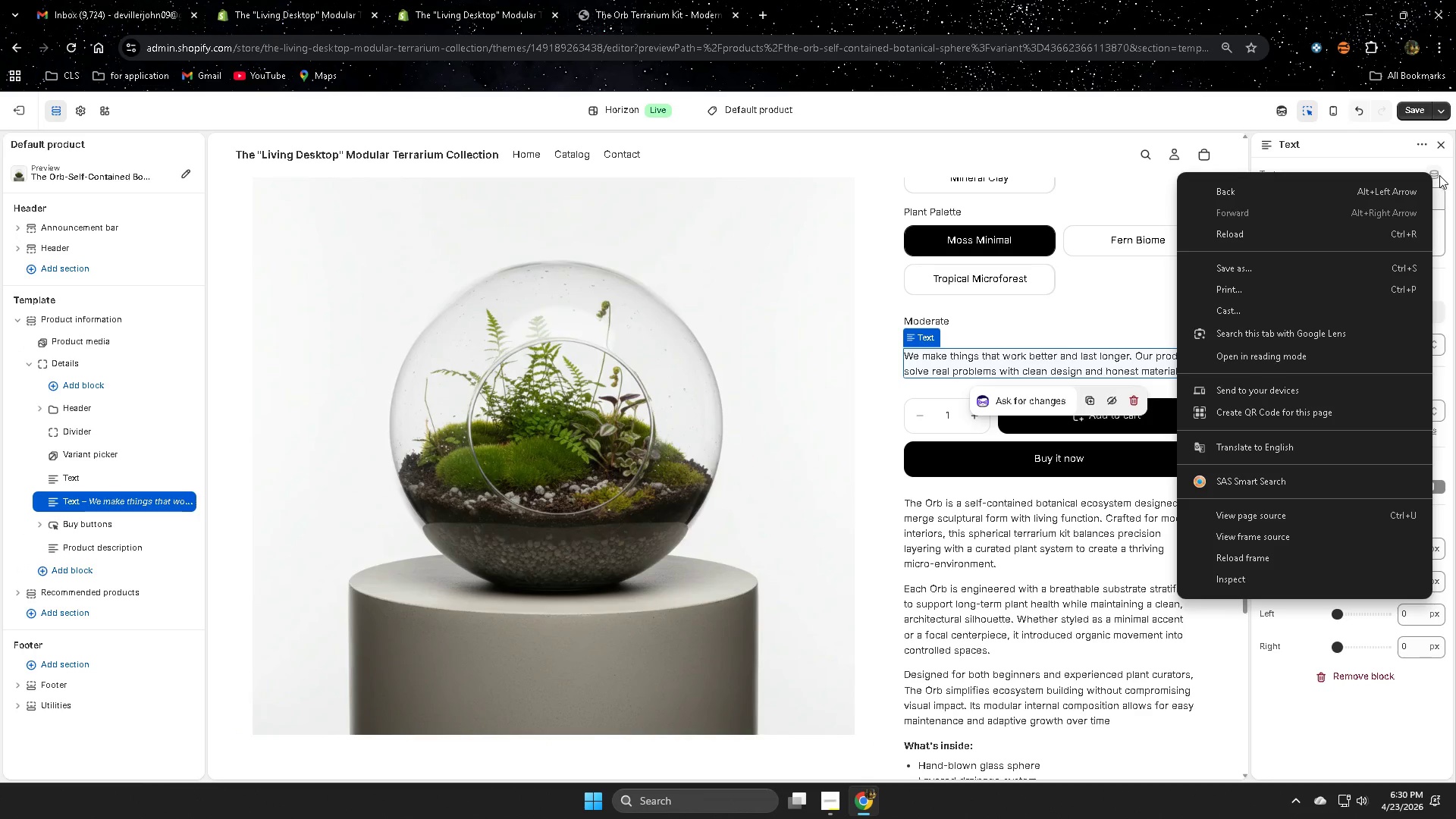 
left_click([1433, 175])
 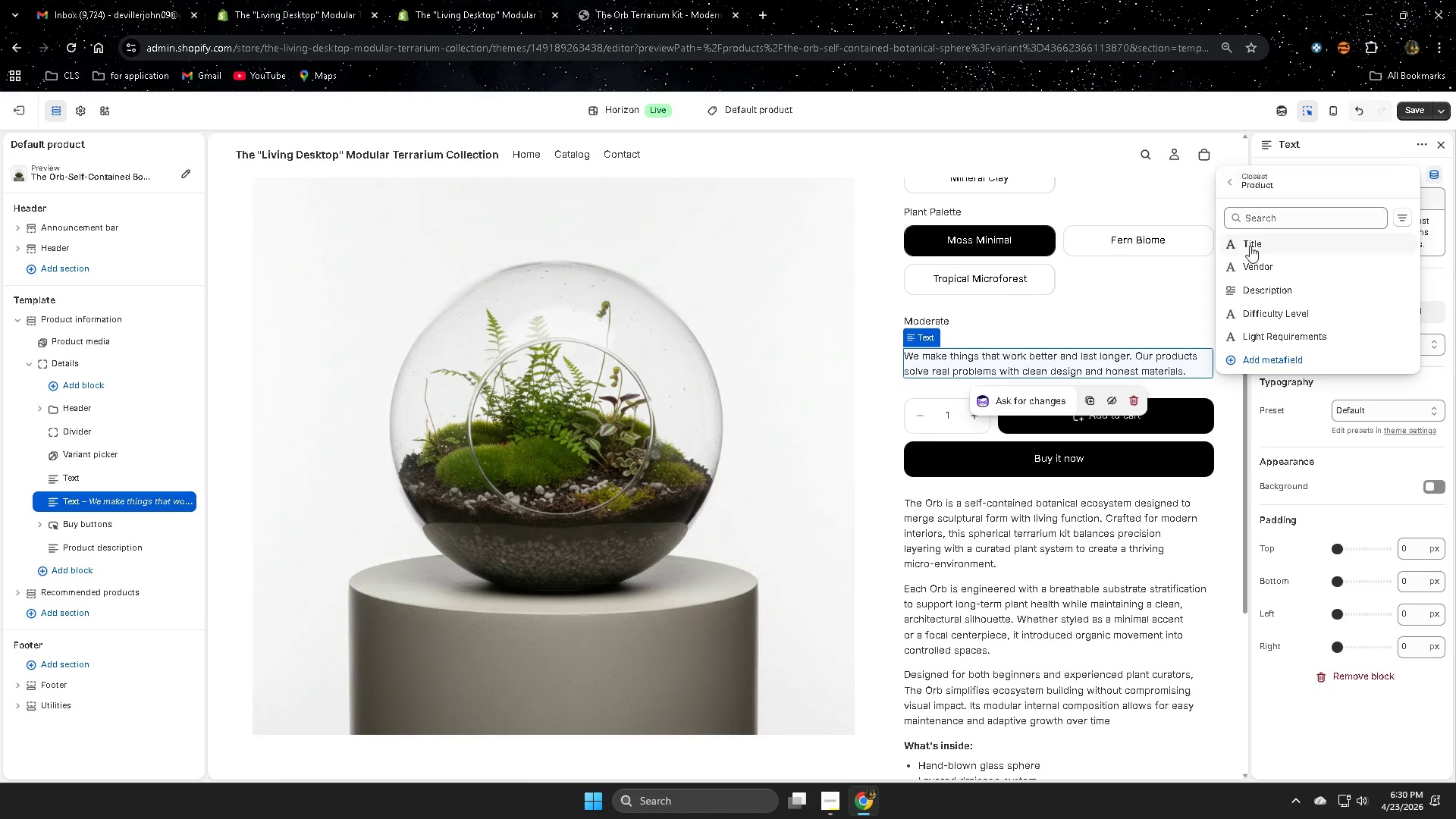 
left_click([1254, 243])
 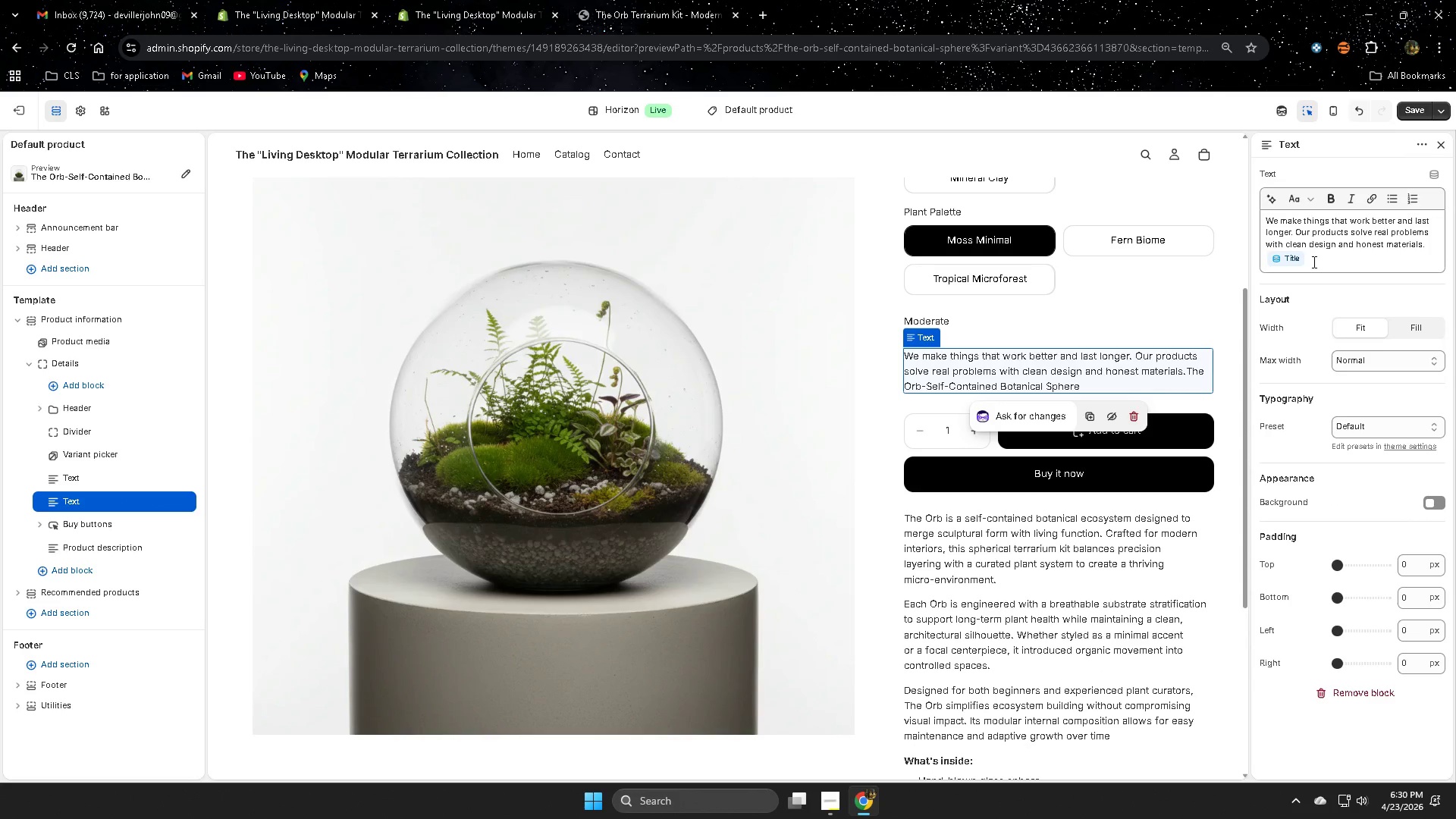 
key(Control+Z)
 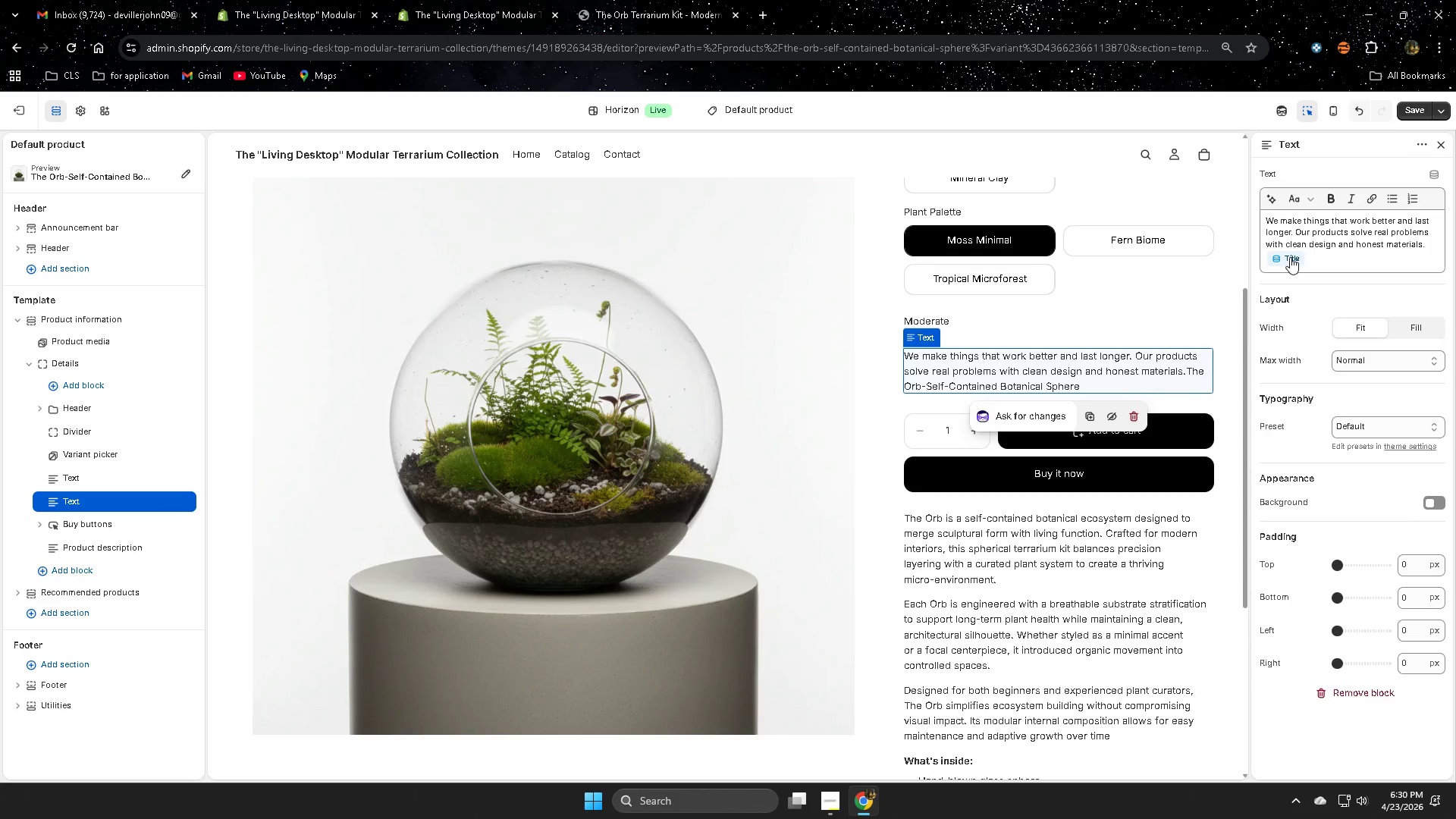 
left_click([1290, 257])
 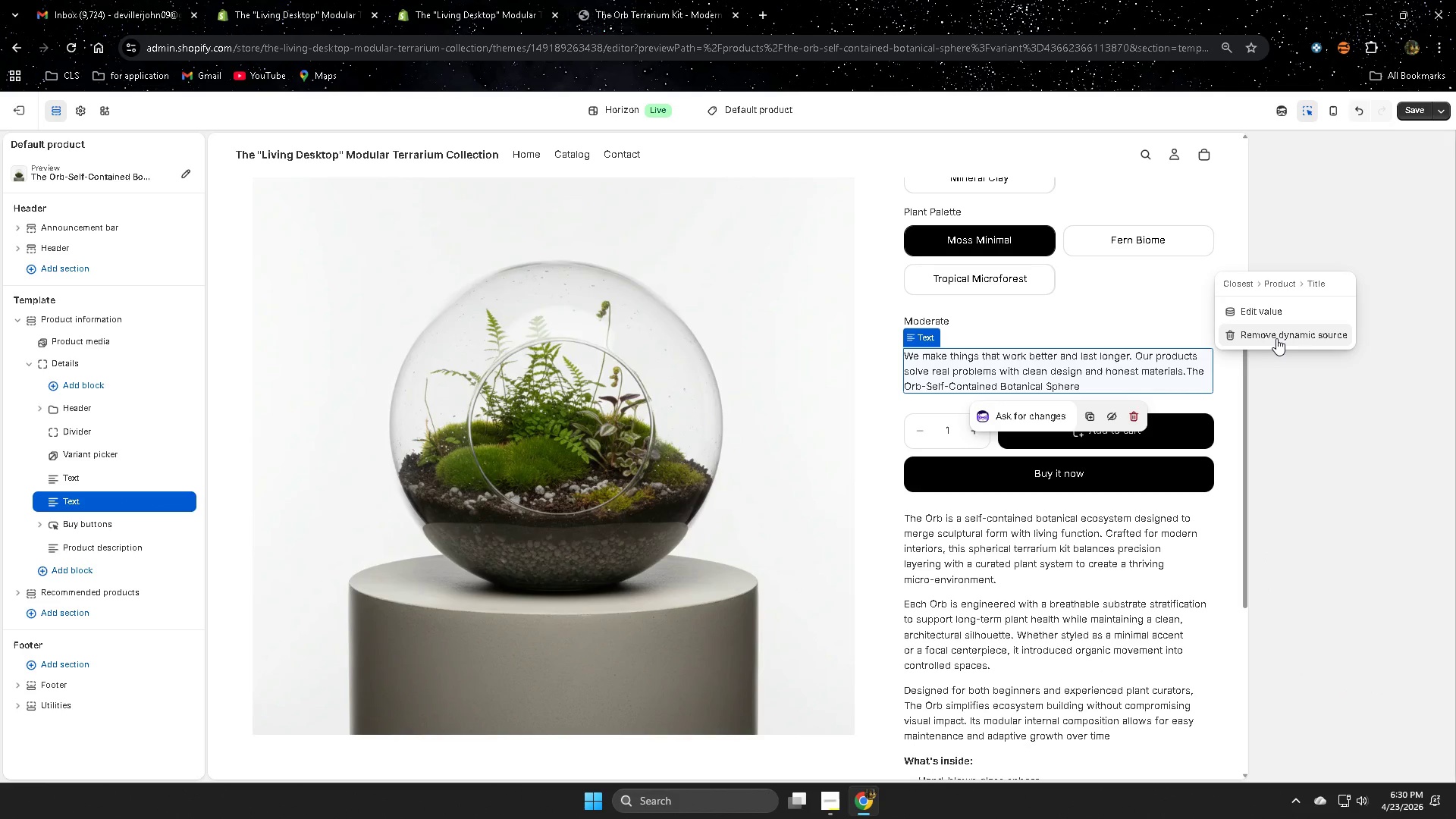 
left_click([1277, 337])
 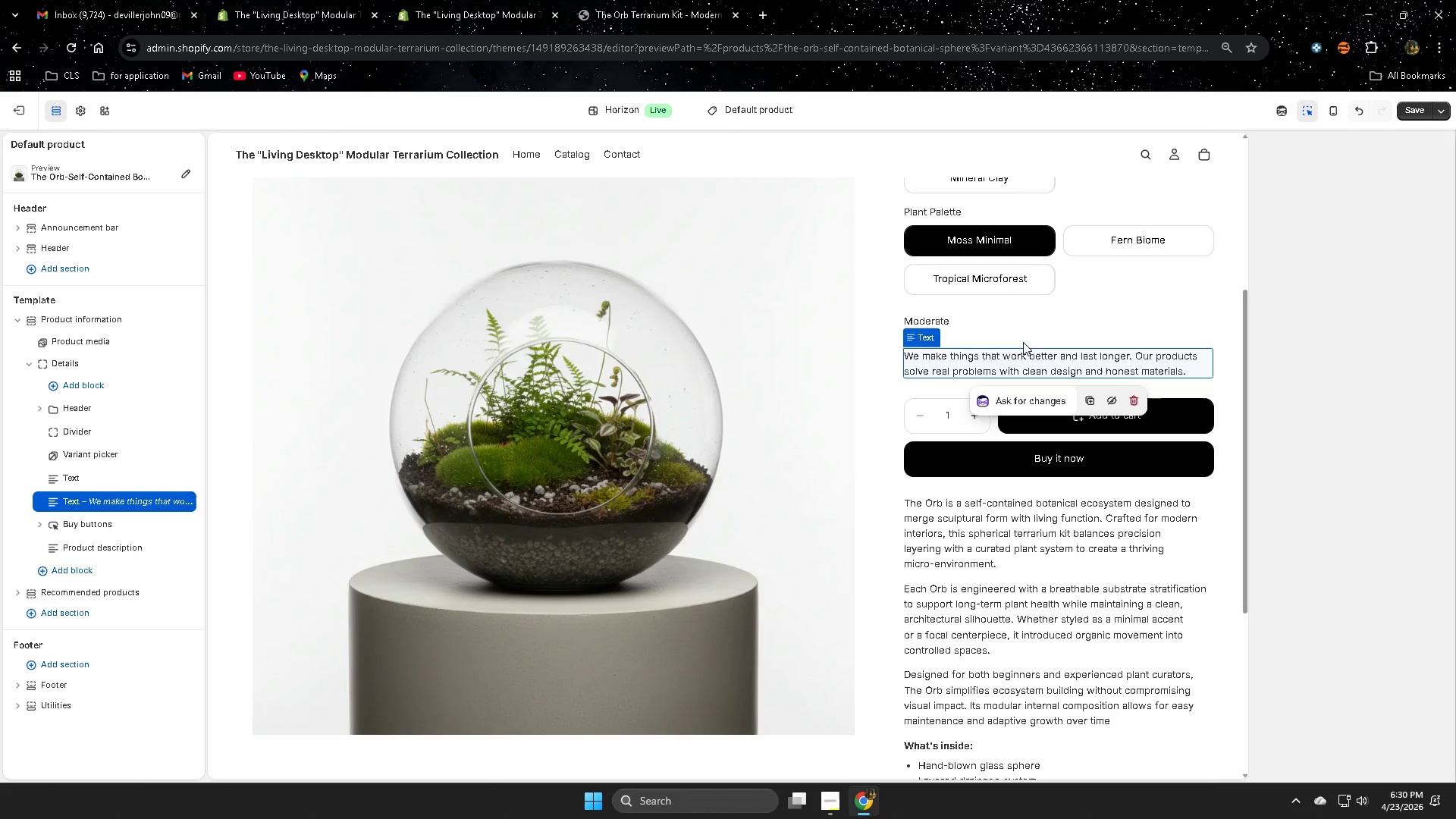 
left_click([1040, 332])
 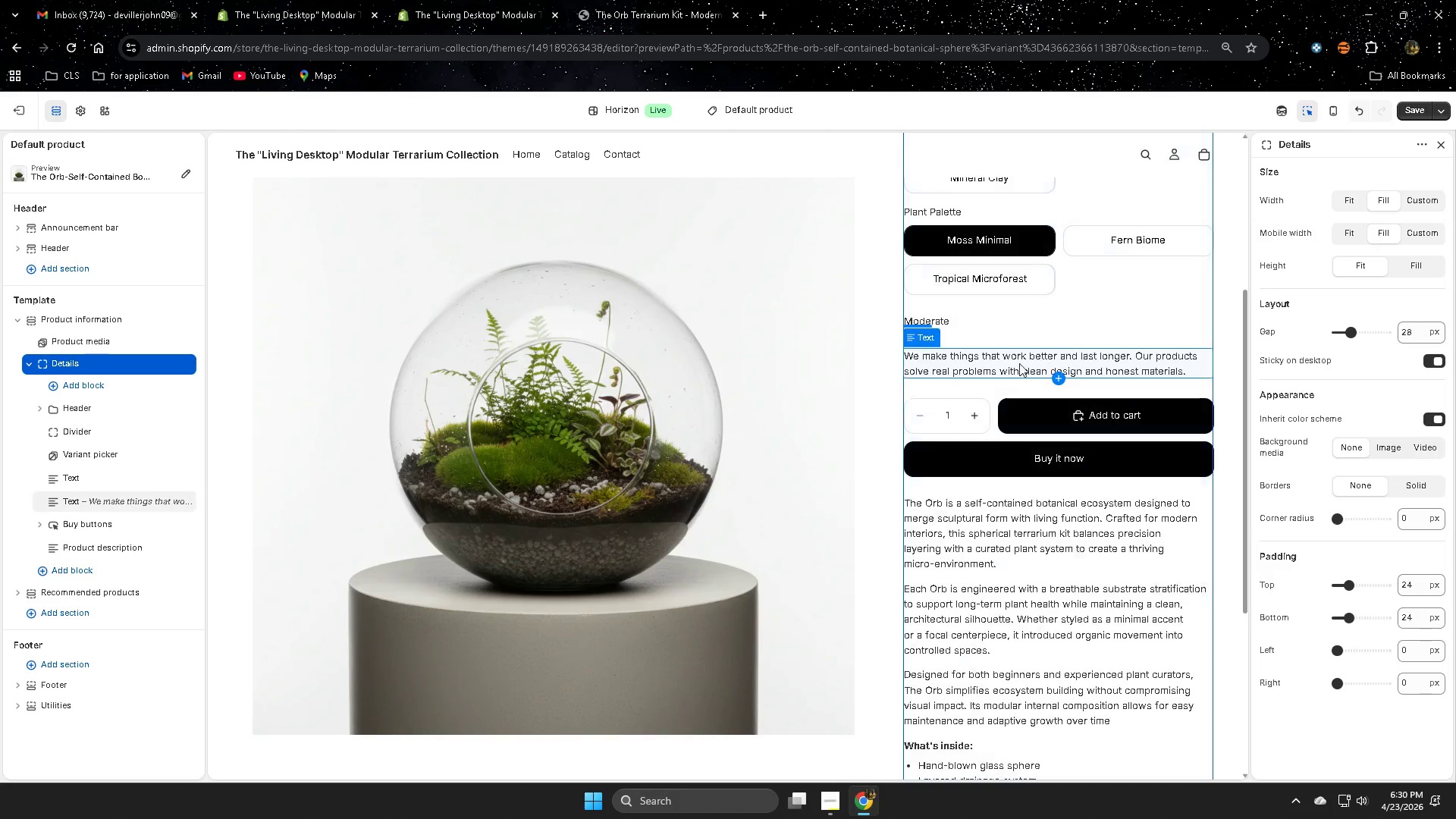 
left_click([1001, 363])
 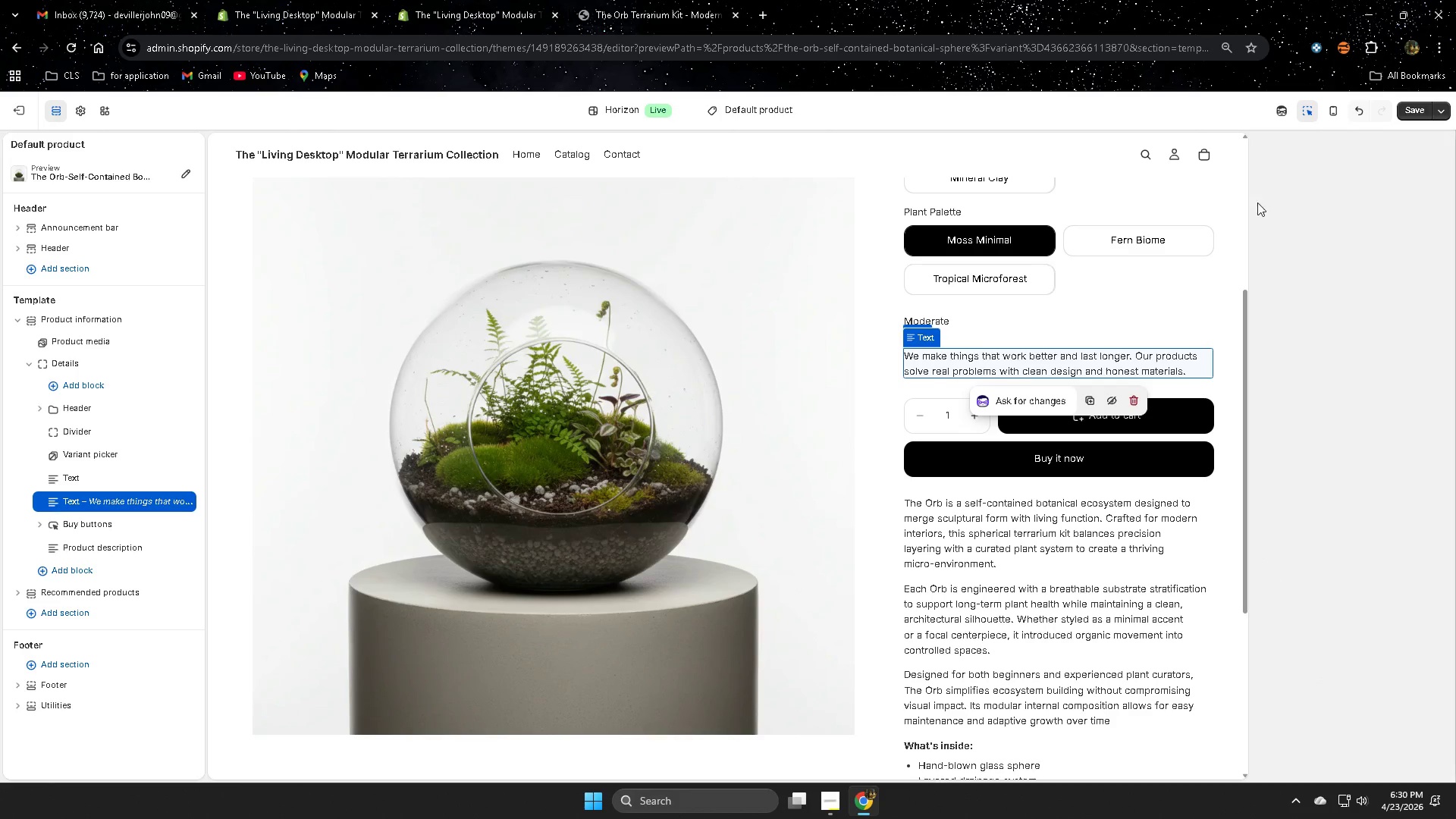 
left_click([1038, 364])
 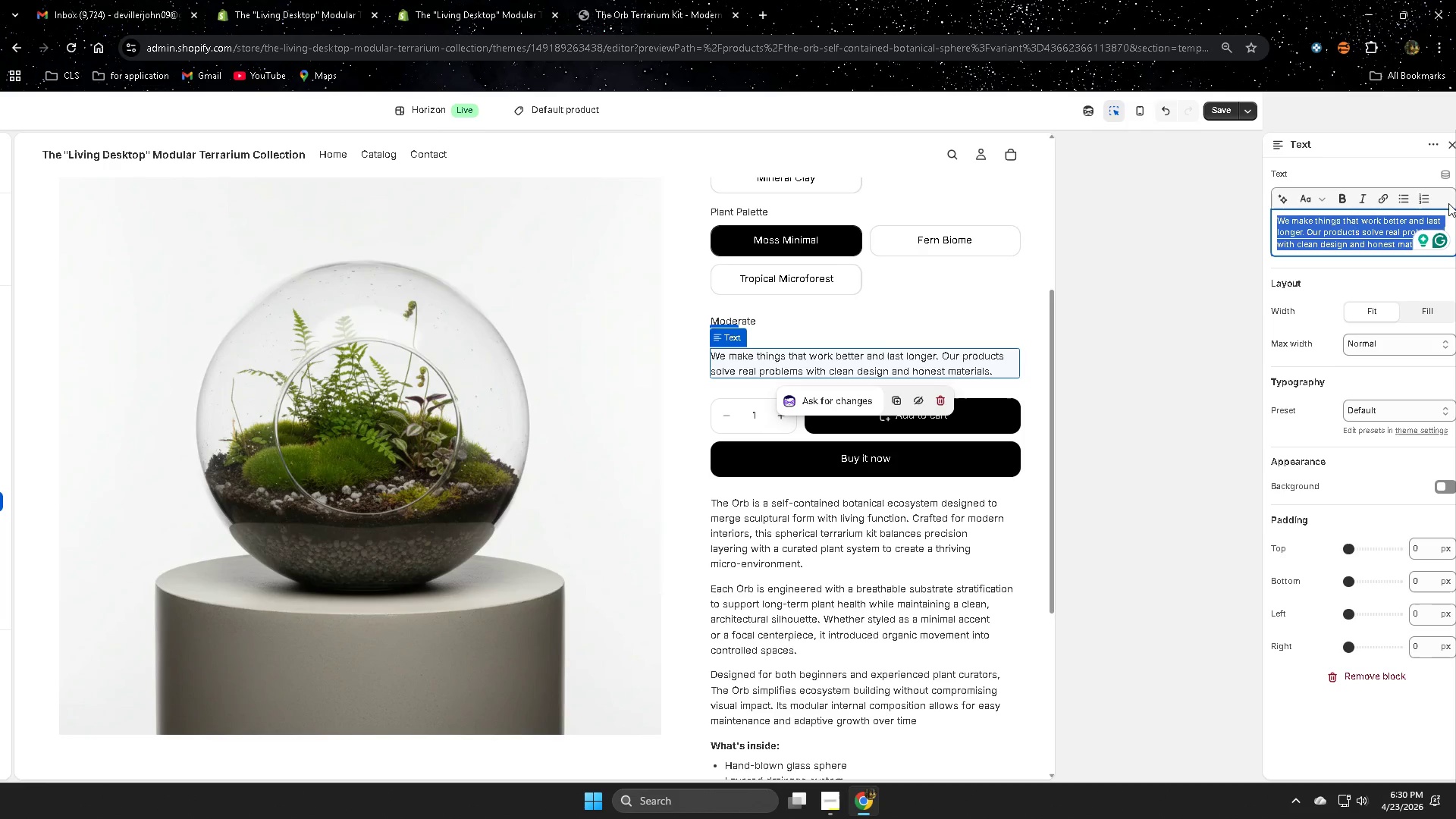 
left_click([1449, 175])
 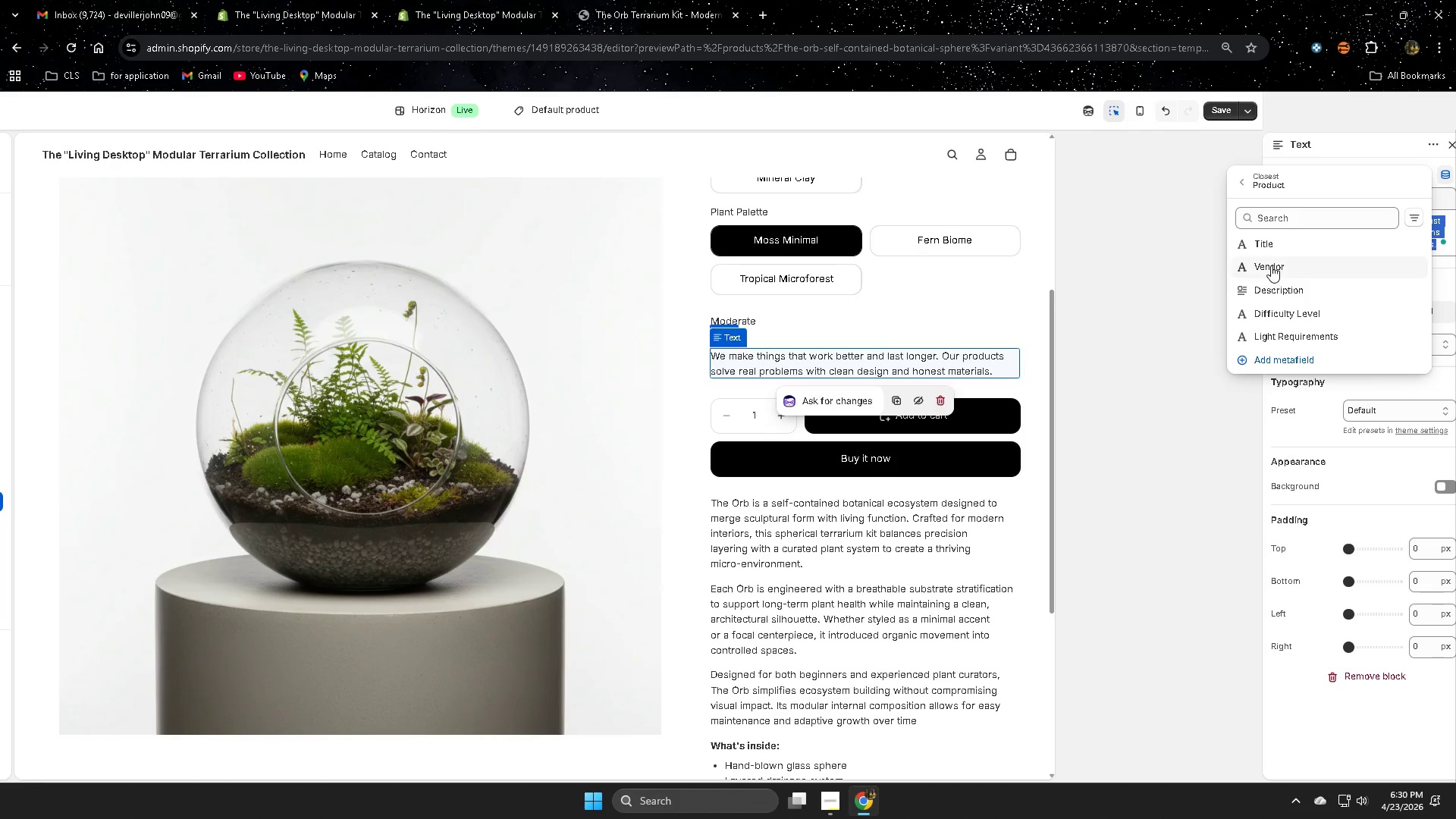 
left_click([1276, 338])
 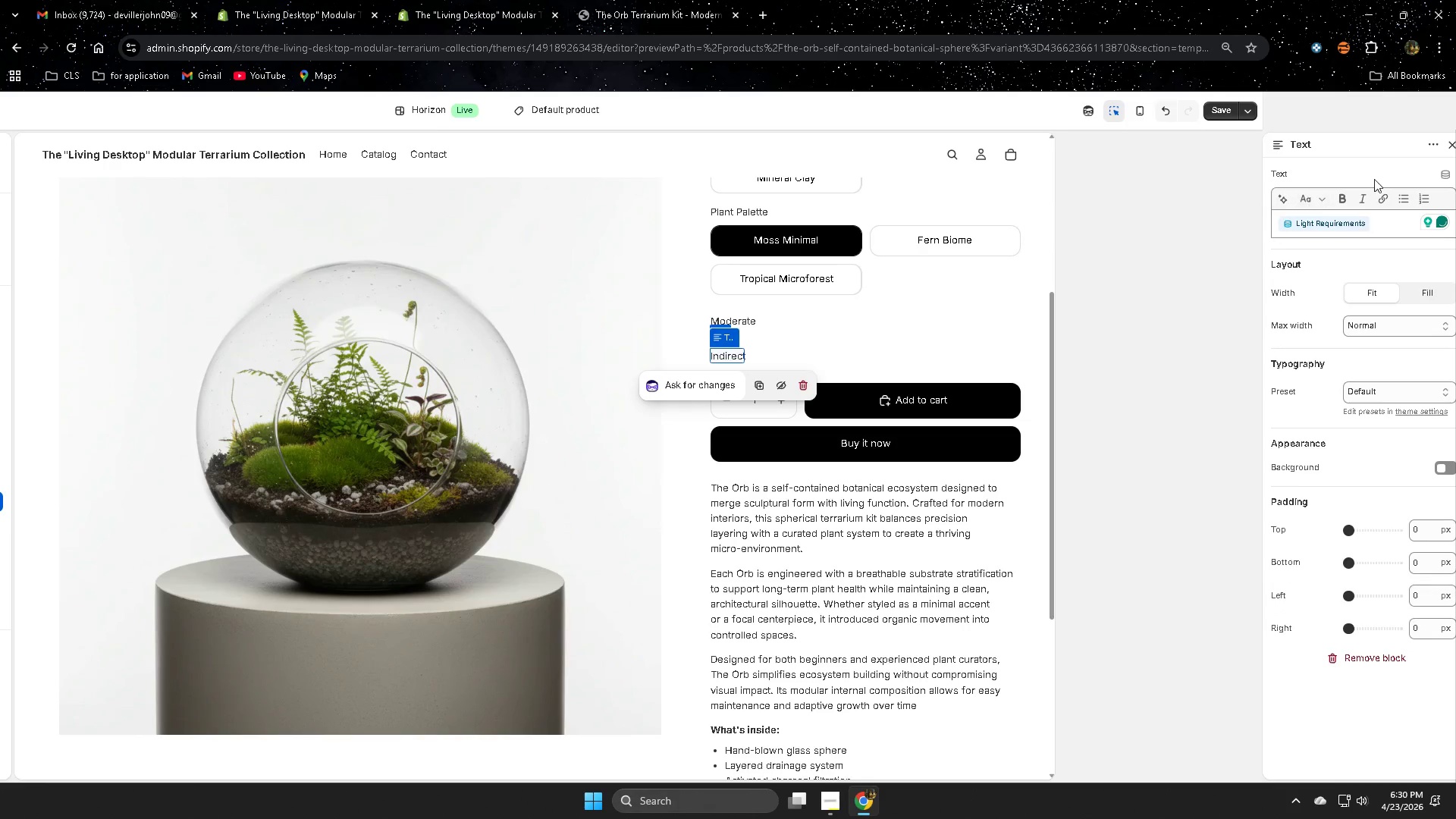 
left_click([1455, 144])
 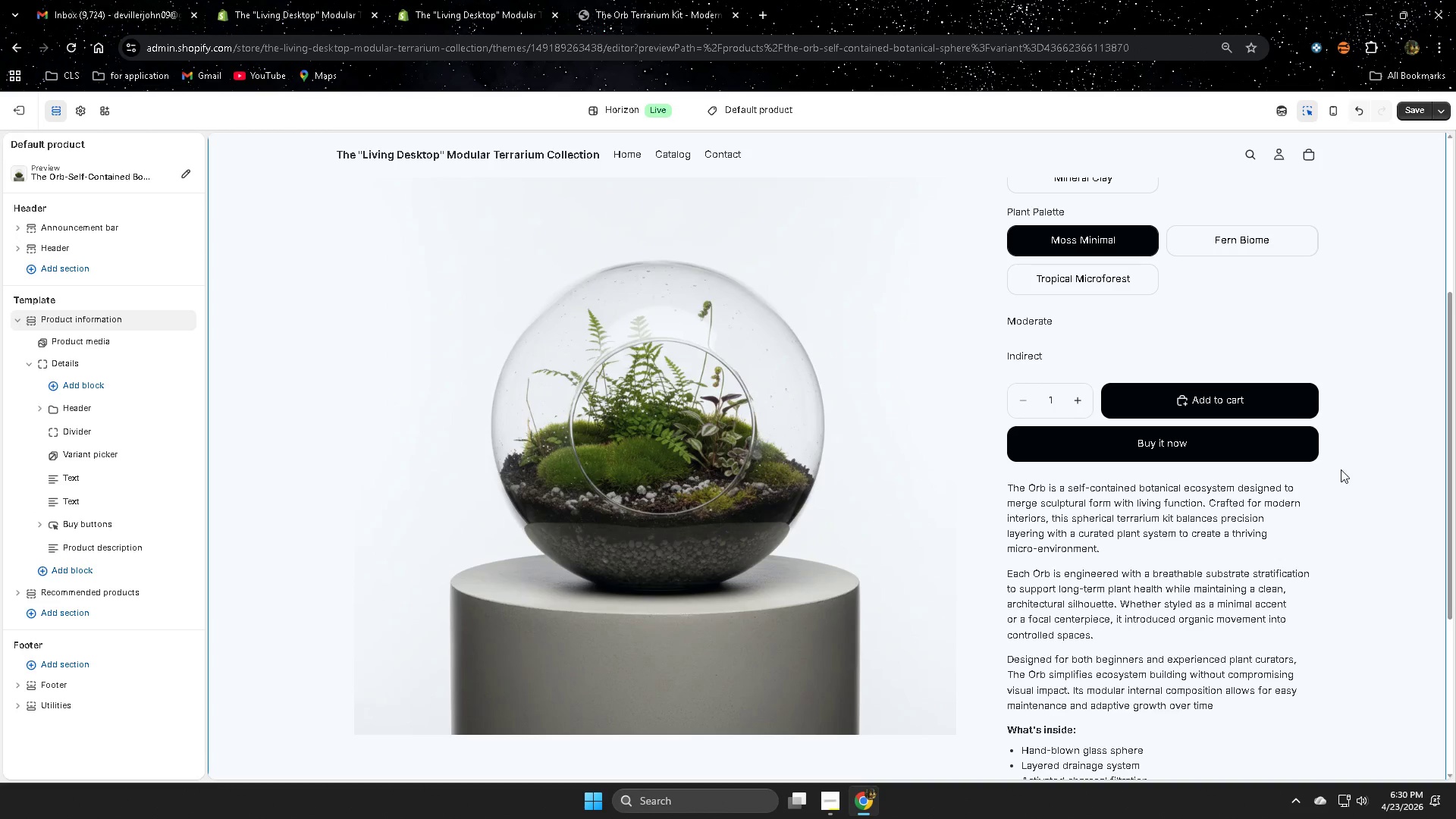 
scroll: coordinate [1262, 447], scroll_direction: none, amount: 0.0
 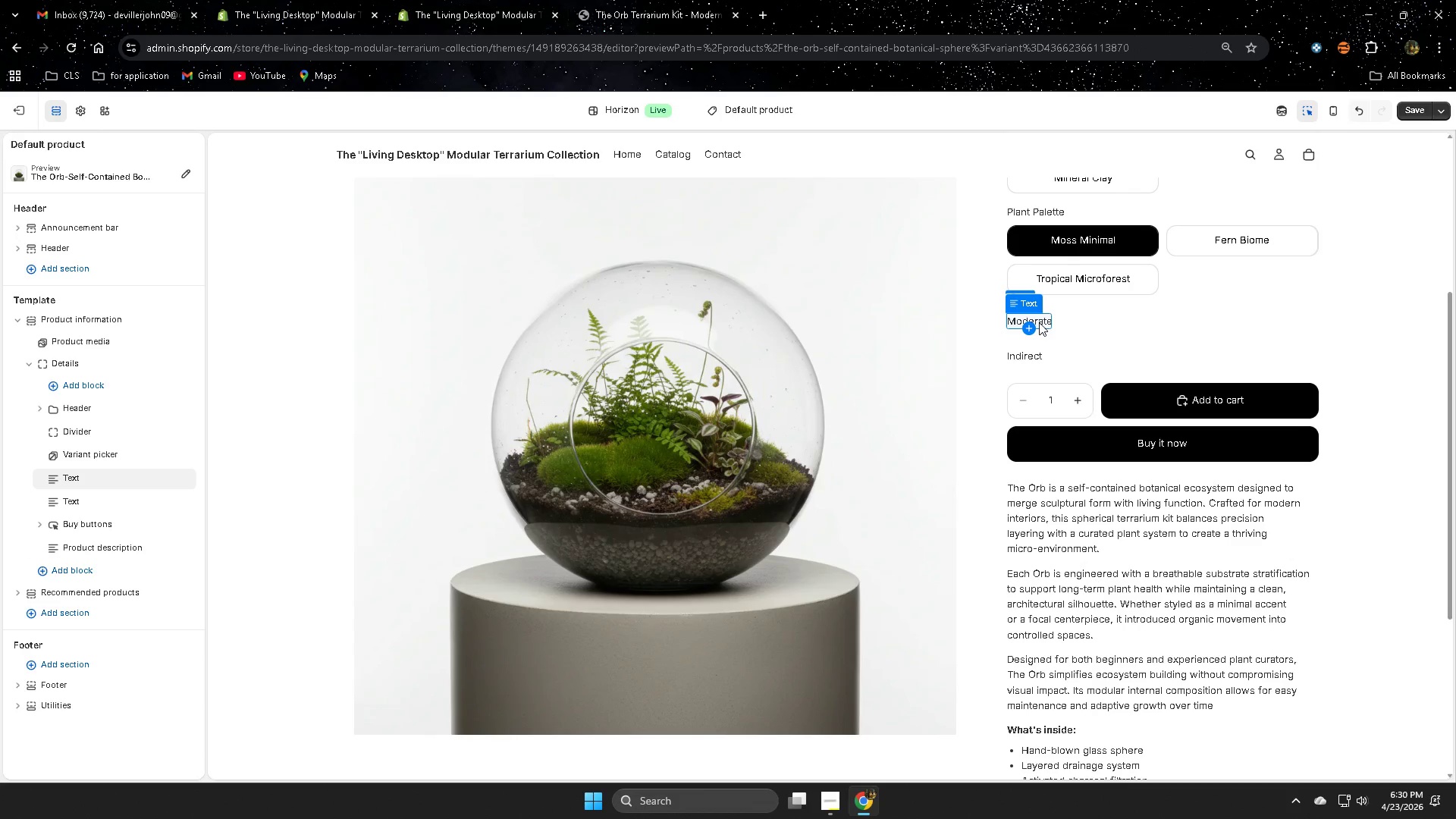 
left_click([1153, 344])
 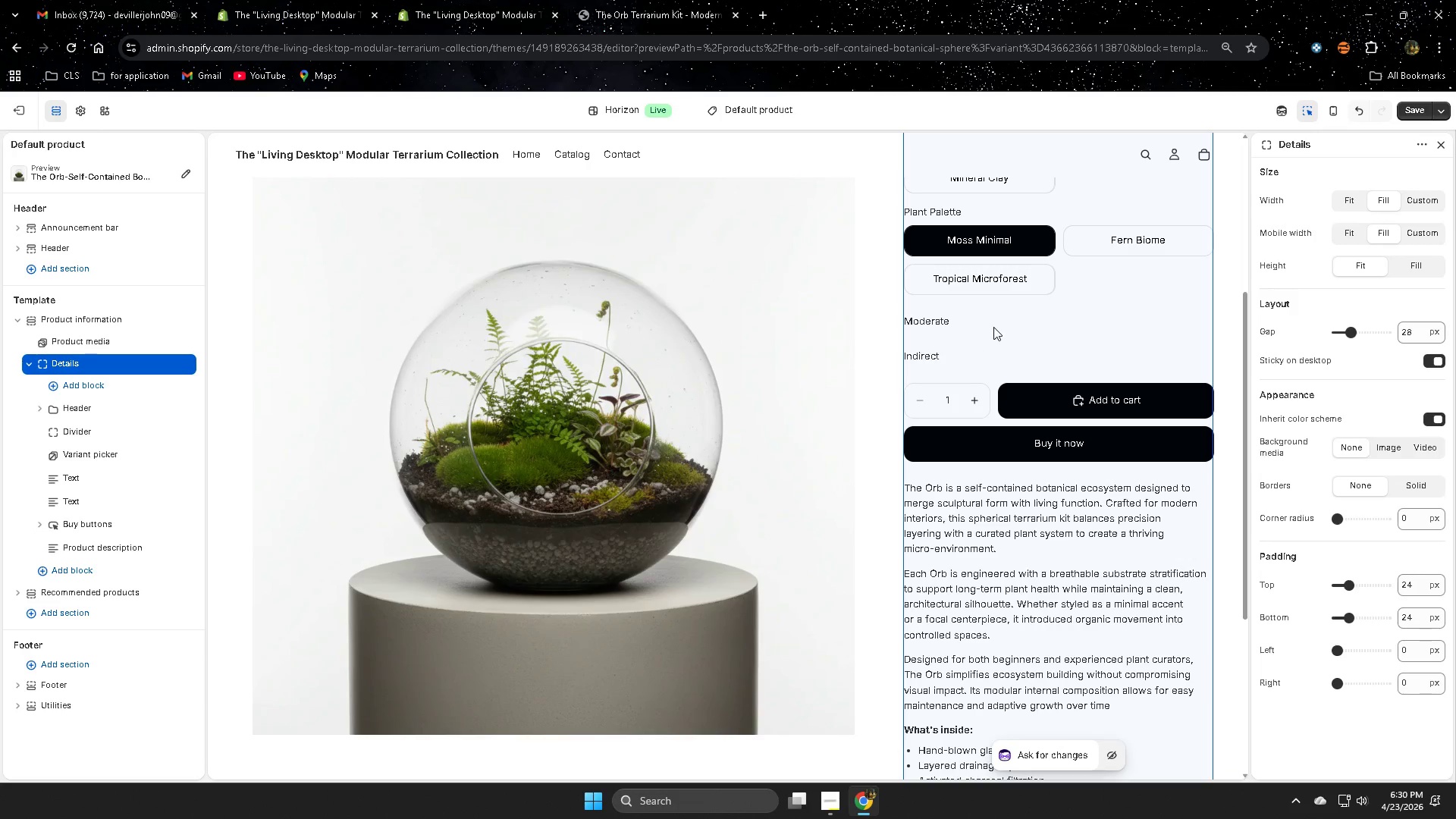 
scroll: coordinate [1109, 460], scroll_direction: none, amount: 0.0
 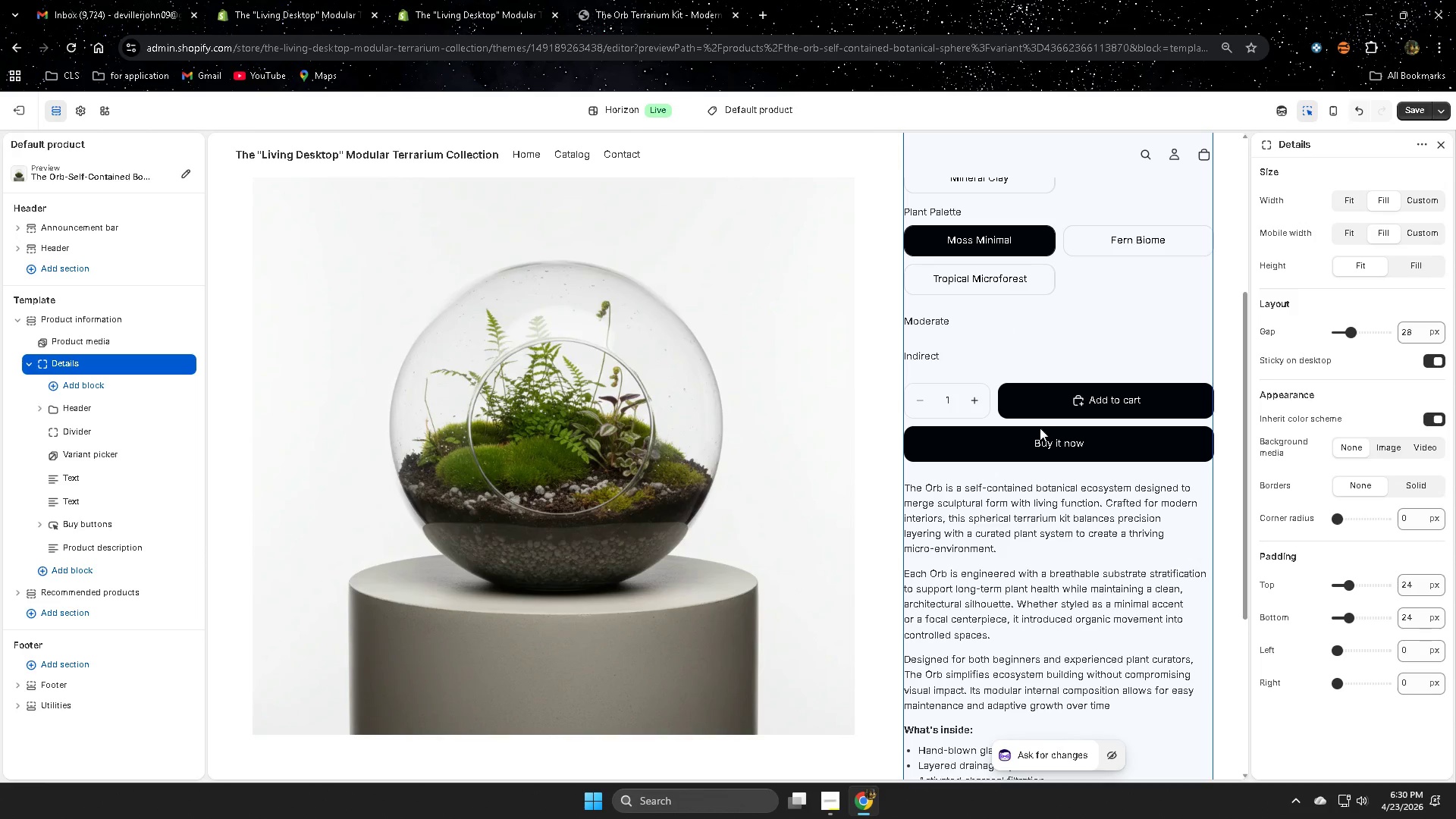 
left_click([937, 319])
 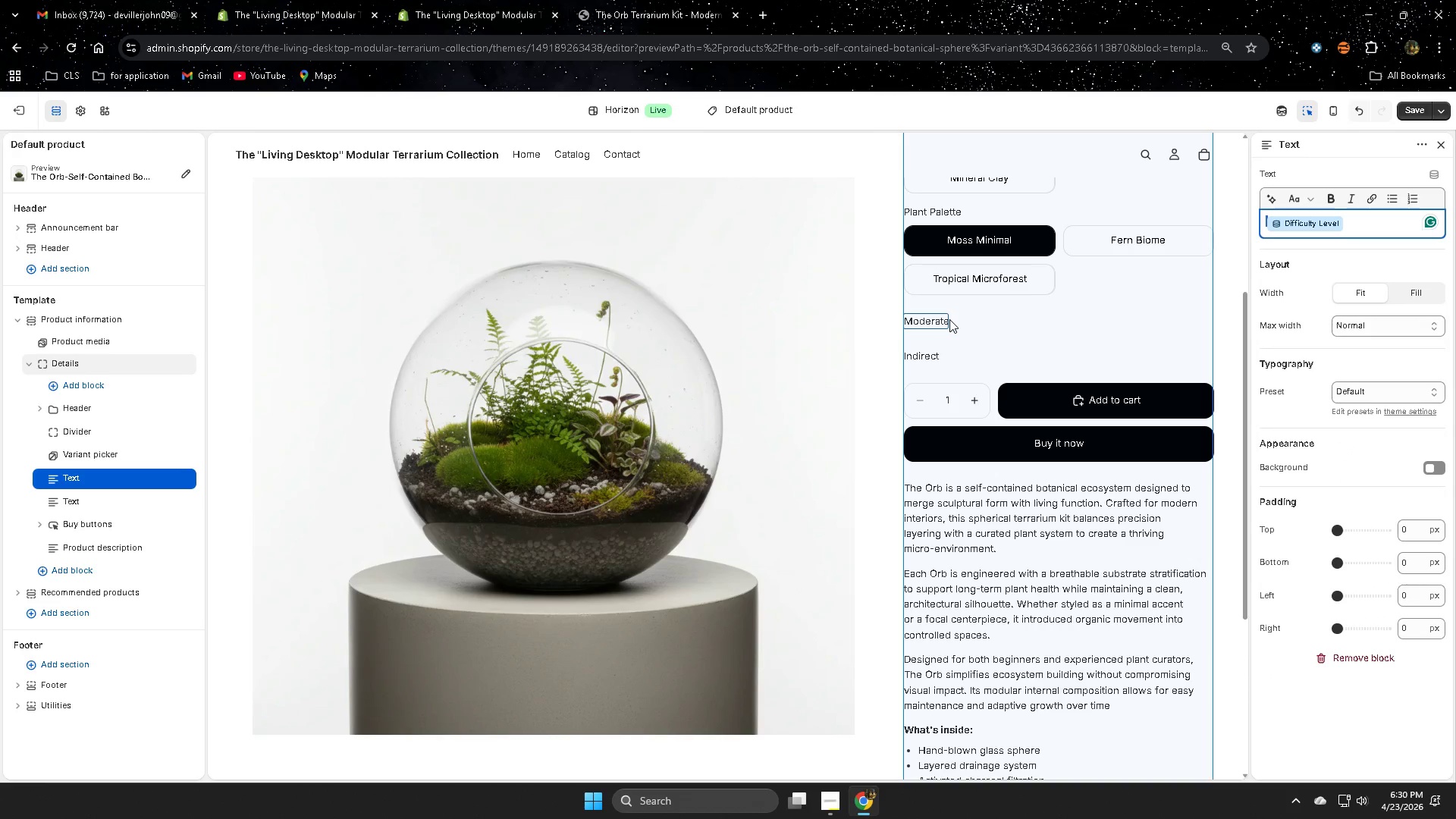 
key(Delete)
 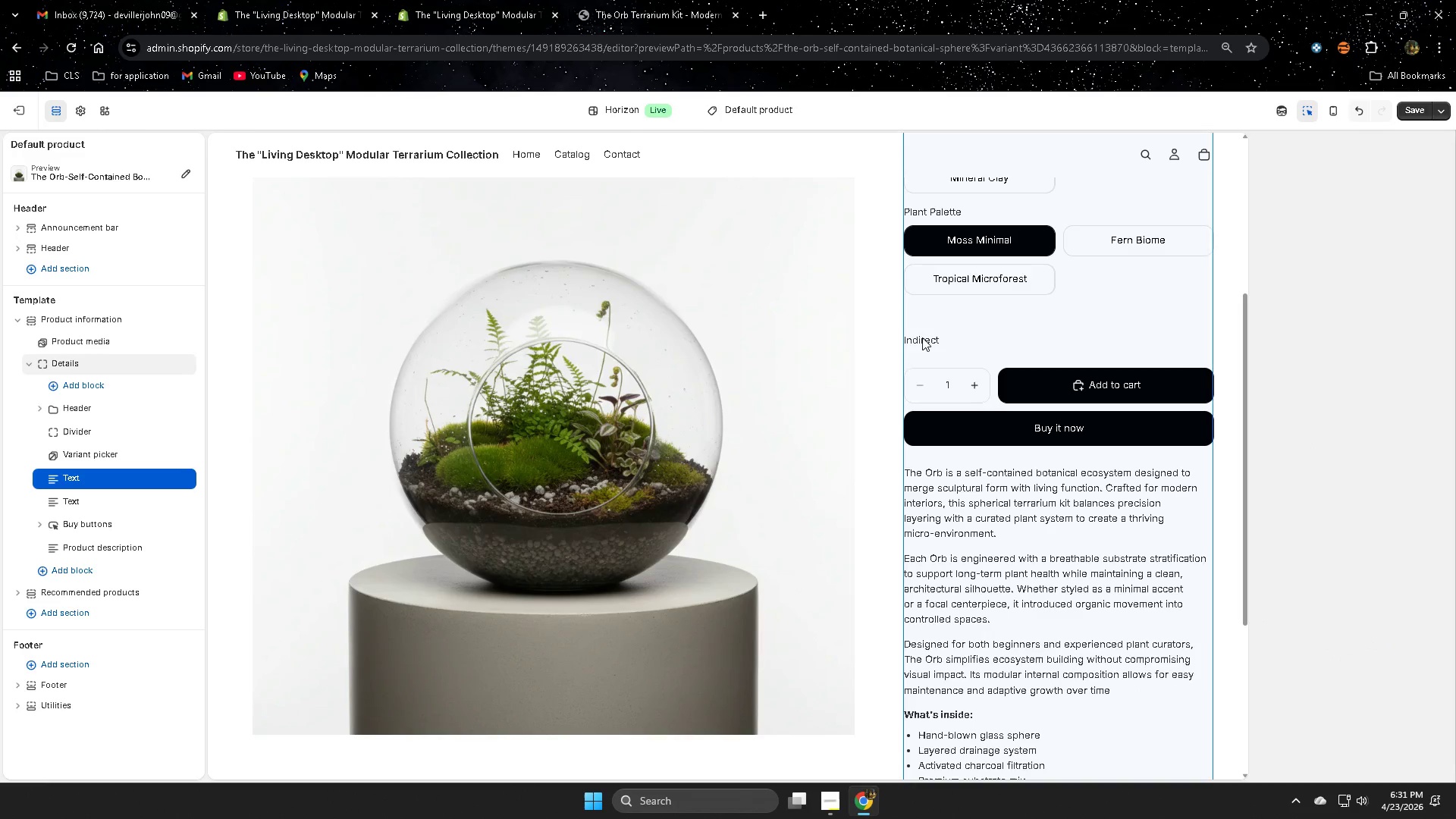 
left_click([924, 337])
 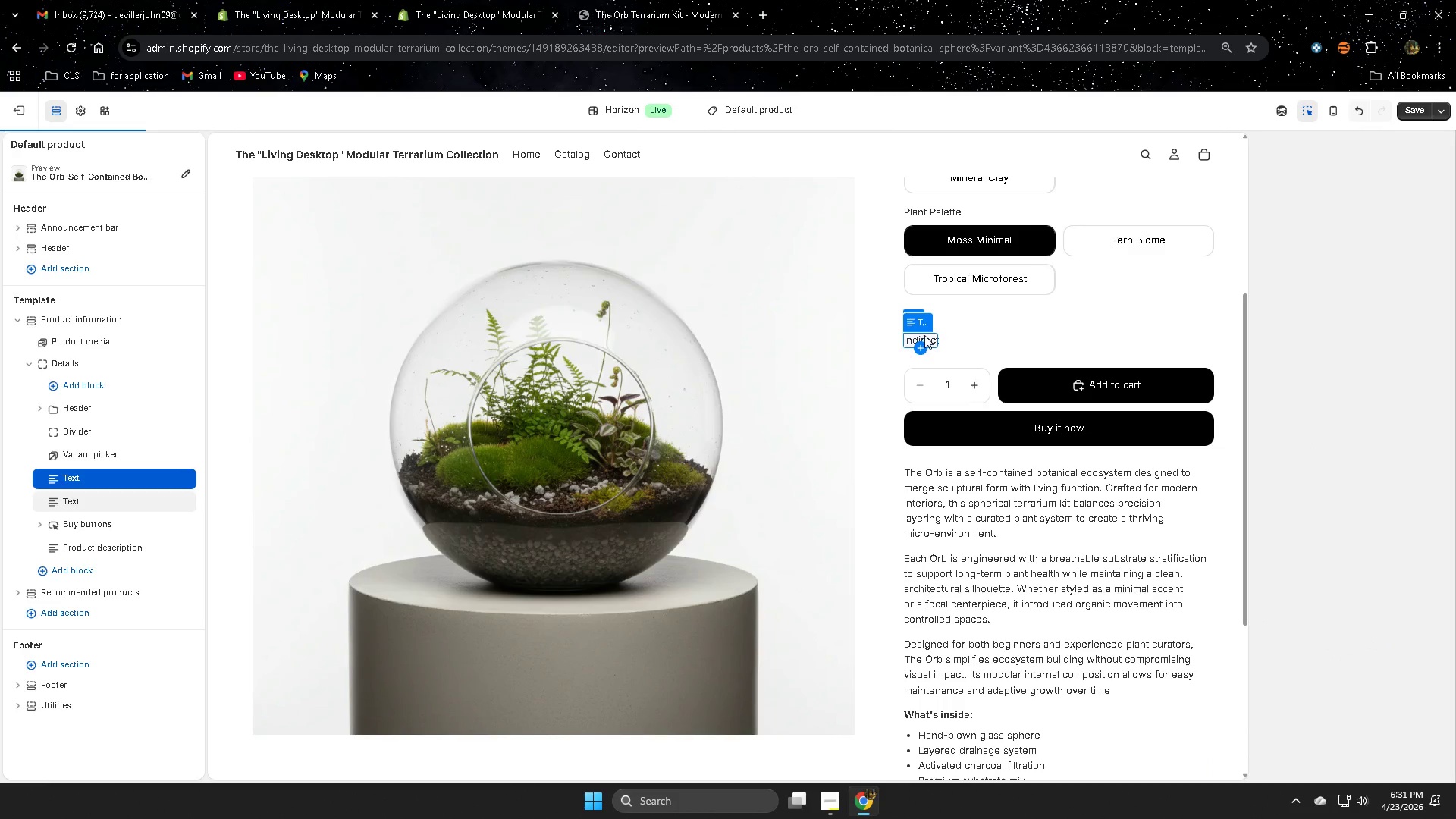 
key(Delete)
 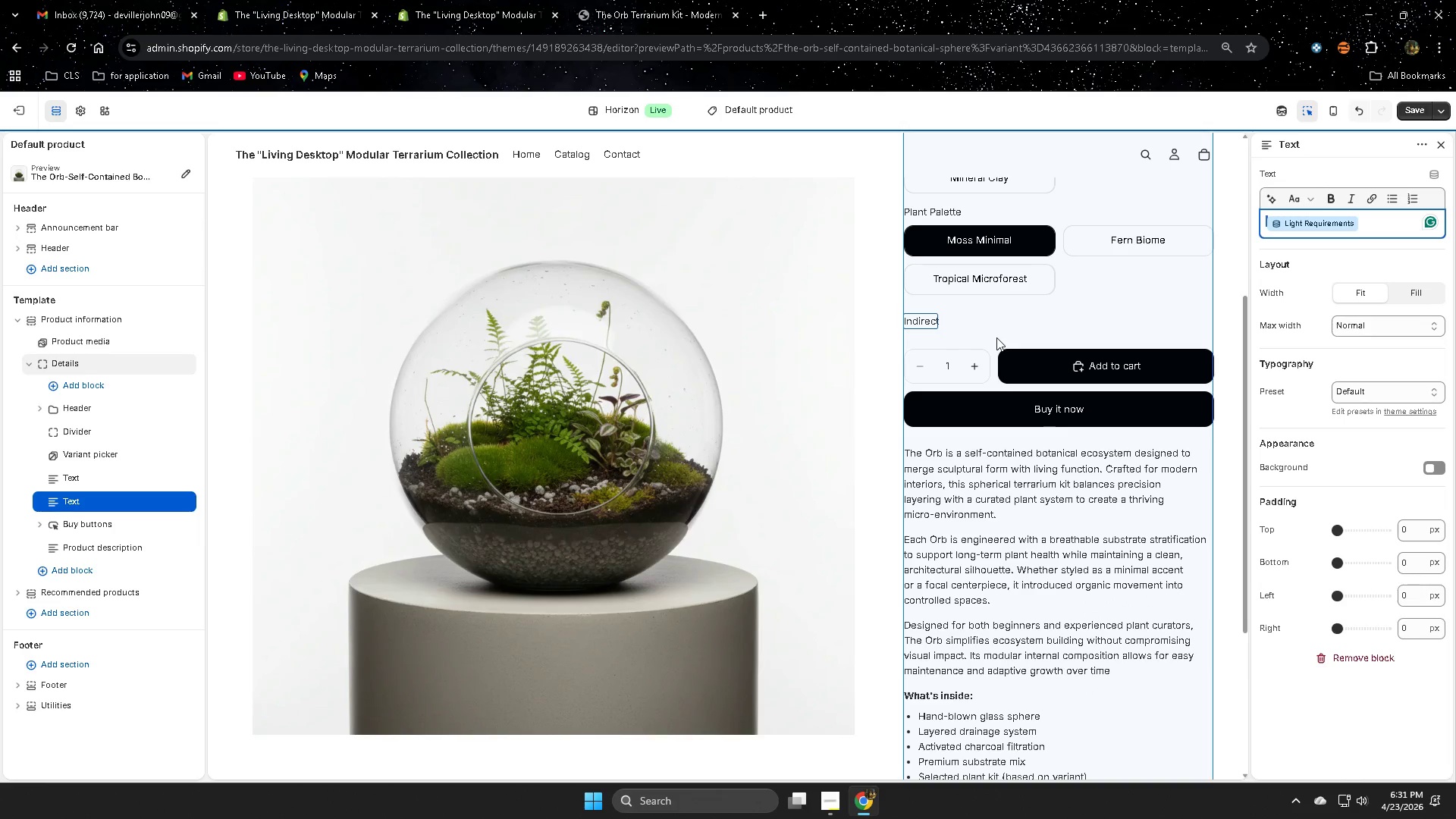 
key(Delete)
 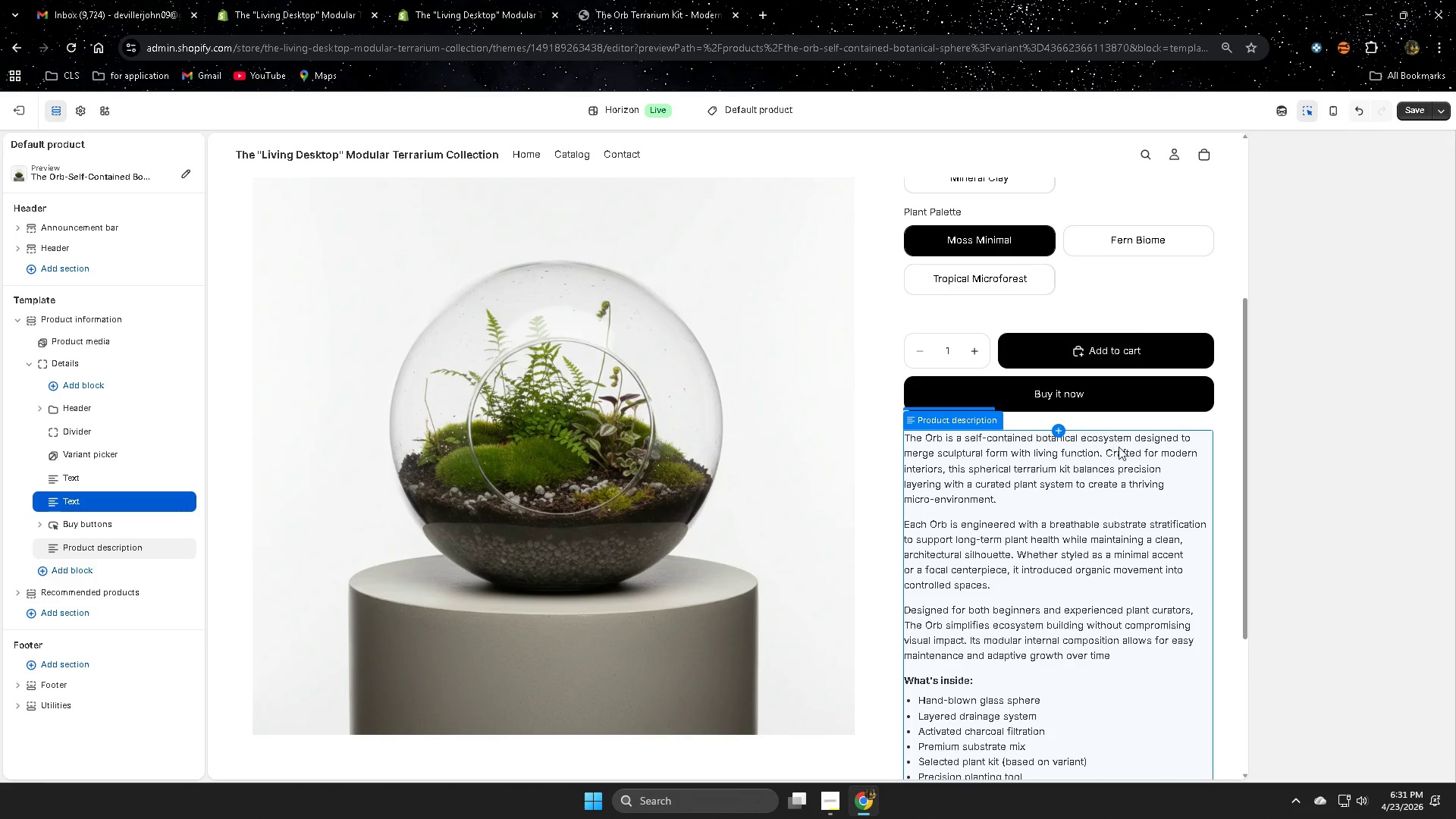 
scroll: coordinate [1123, 570], scroll_direction: none, amount: 0.0
 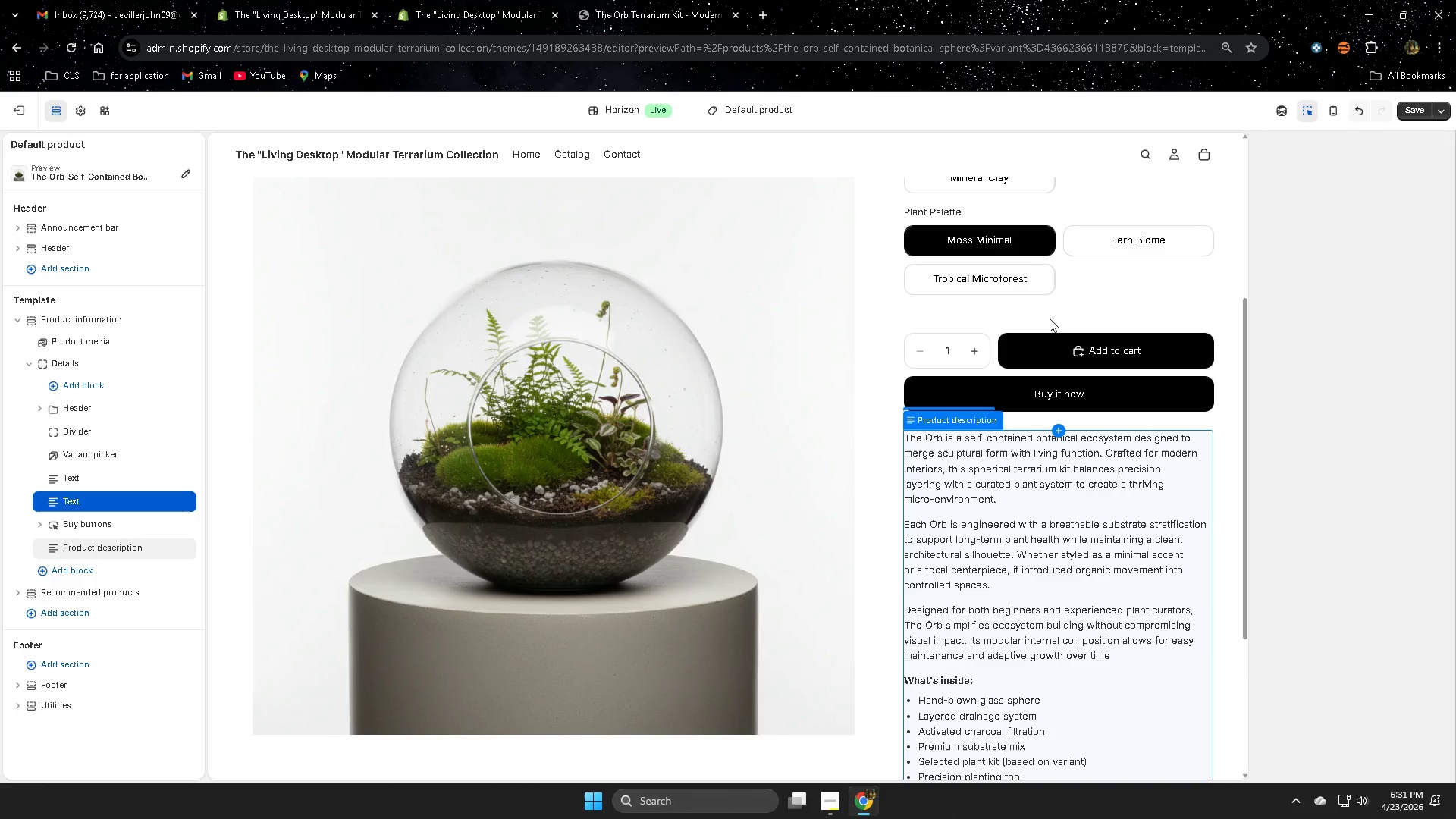 
left_click([1048, 311])
 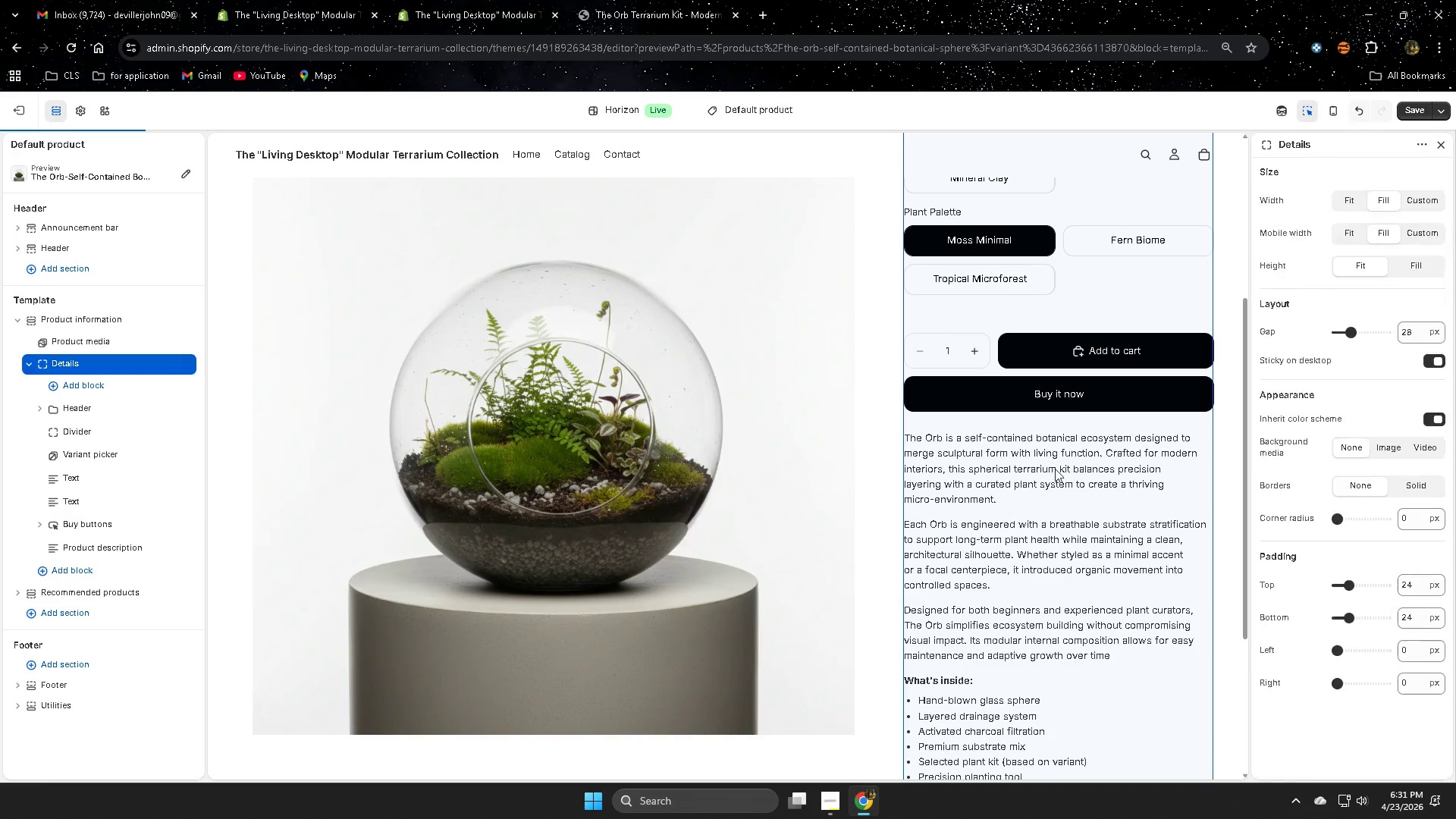 
scroll: coordinate [1042, 497], scroll_direction: down, amount: 9.0
 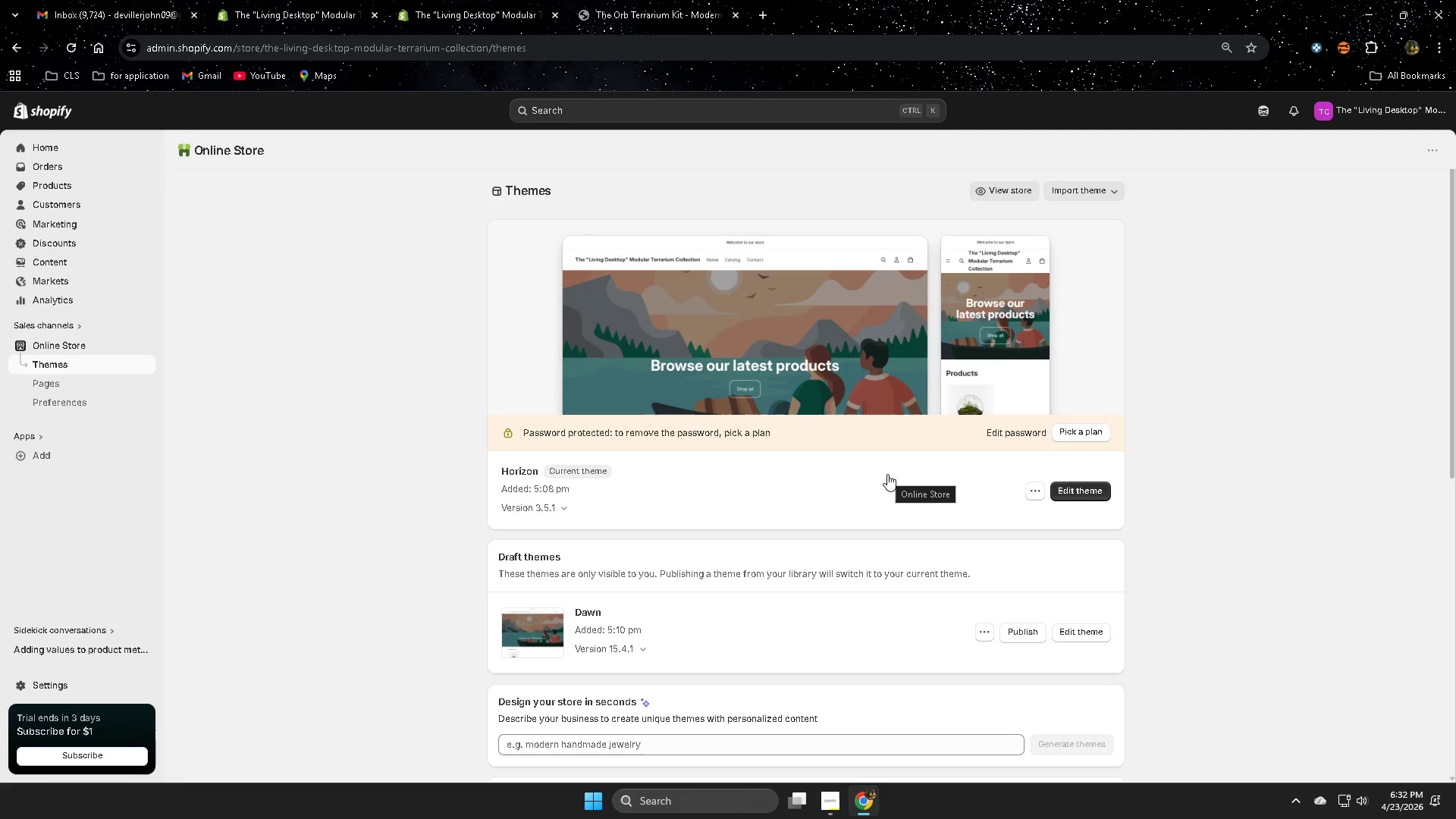 
wait(88.97)
 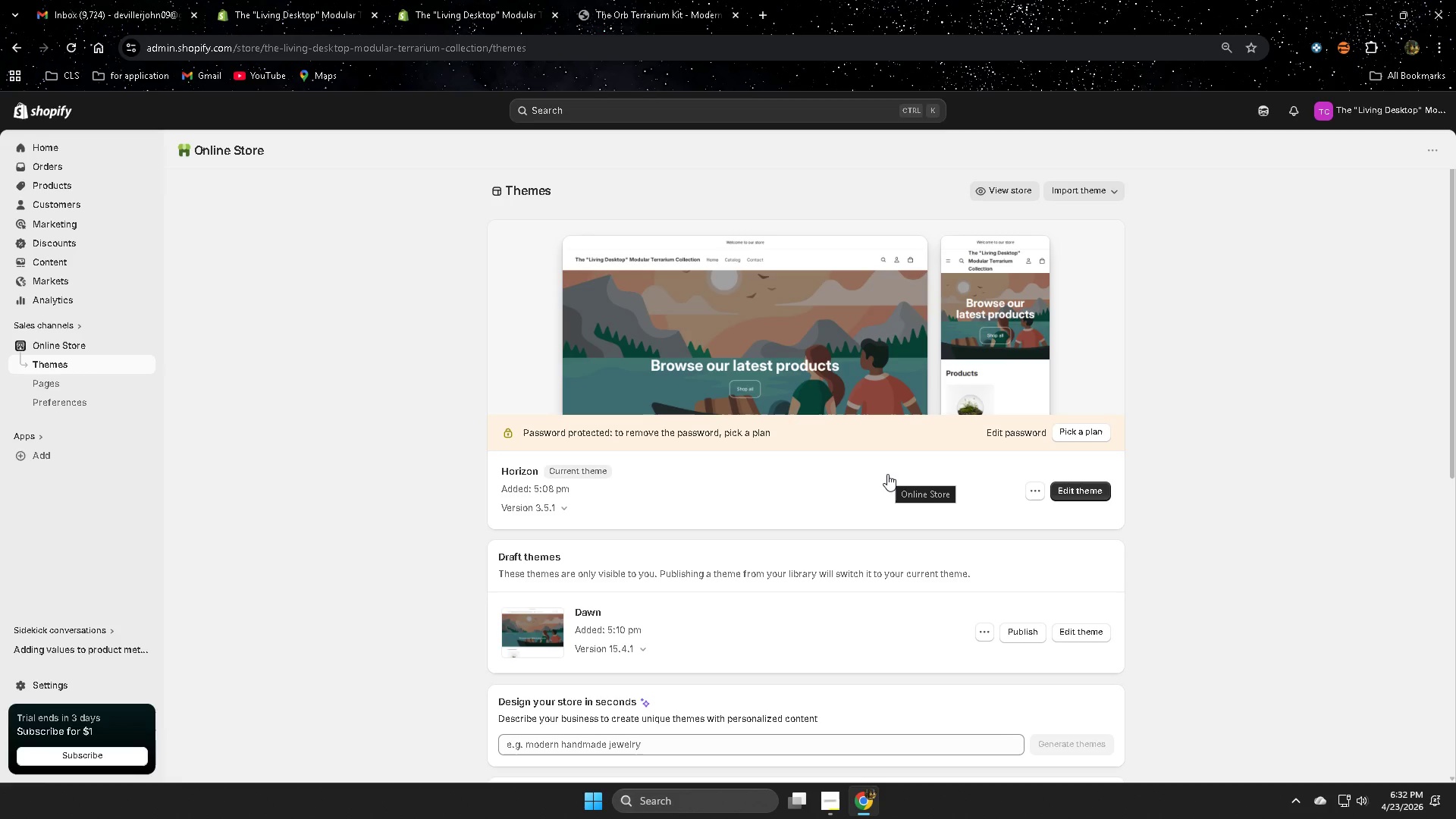 
scroll: coordinate [1199, 570], scroll_direction: up, amount: 3.0
 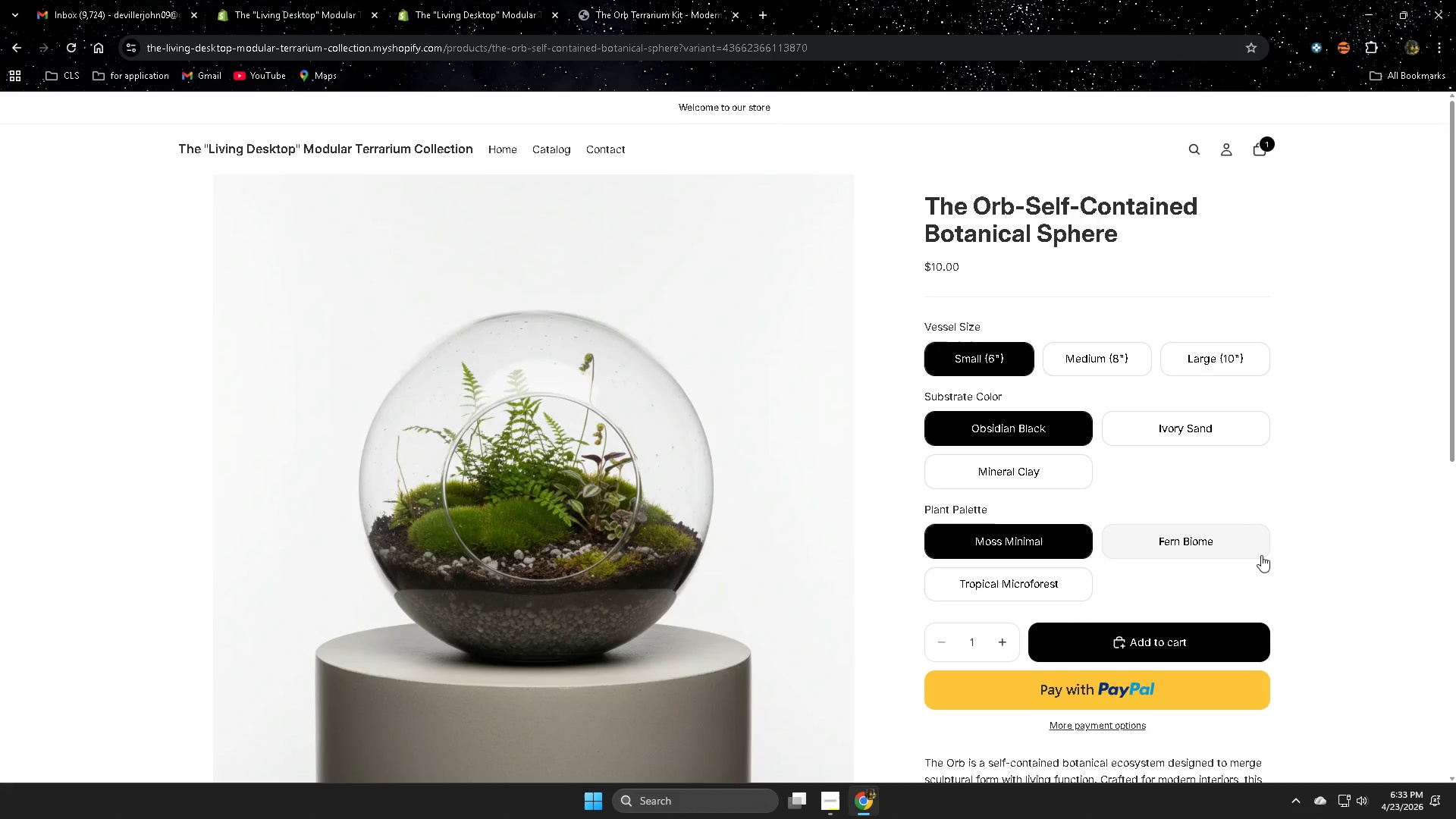 
wait(63.09)
 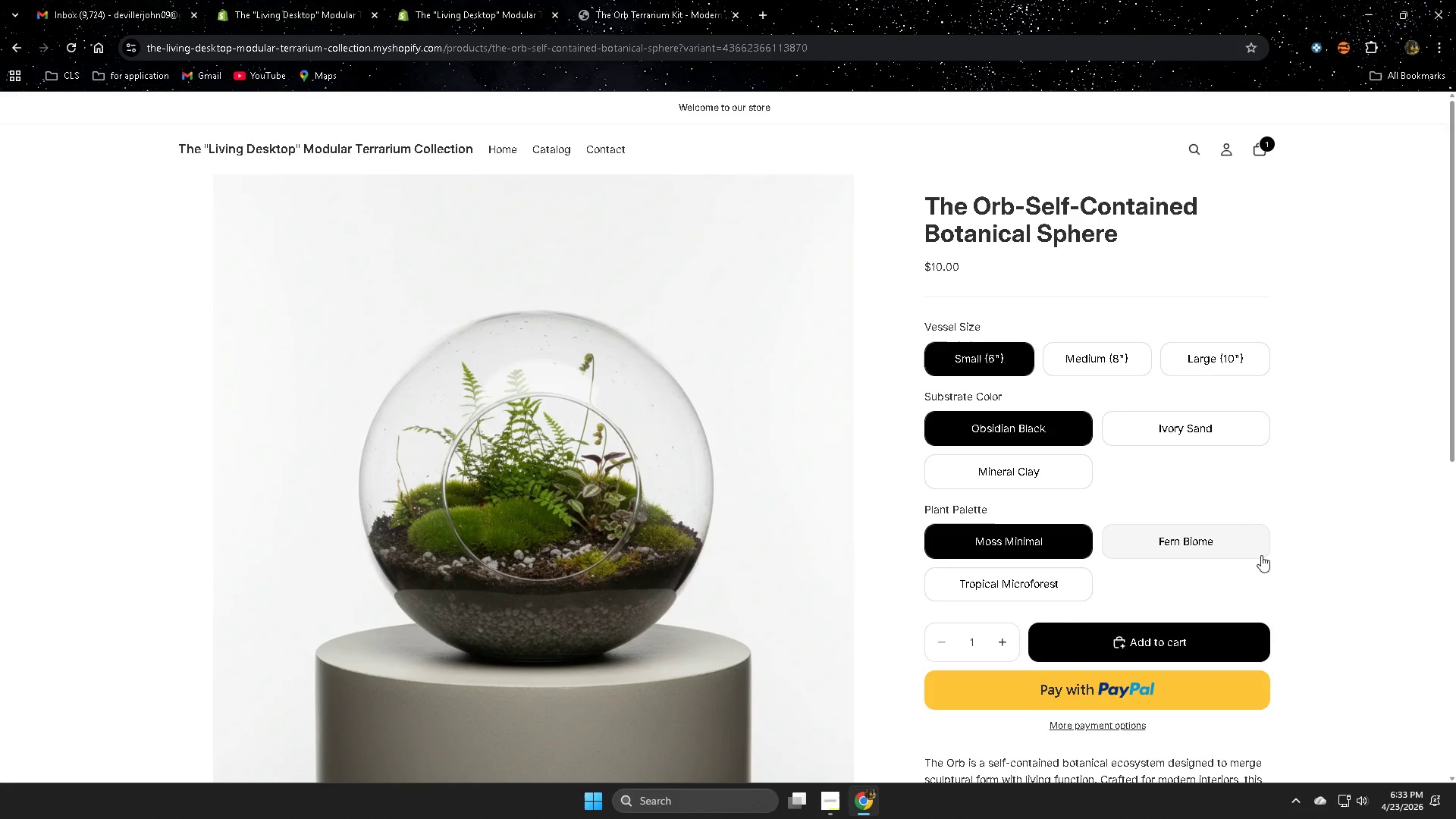 
left_click([430, 13])
 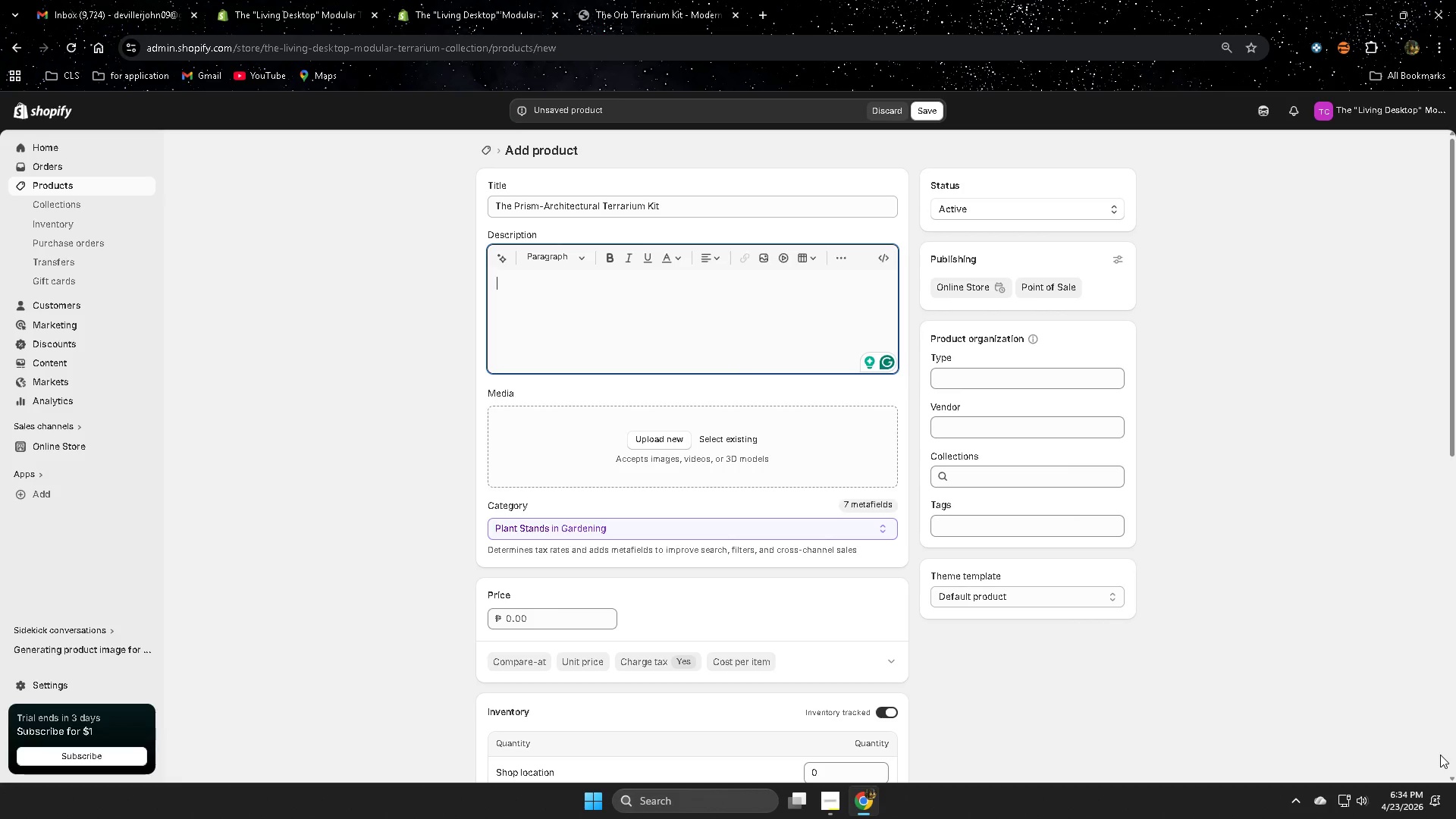 
wait(31.5)
 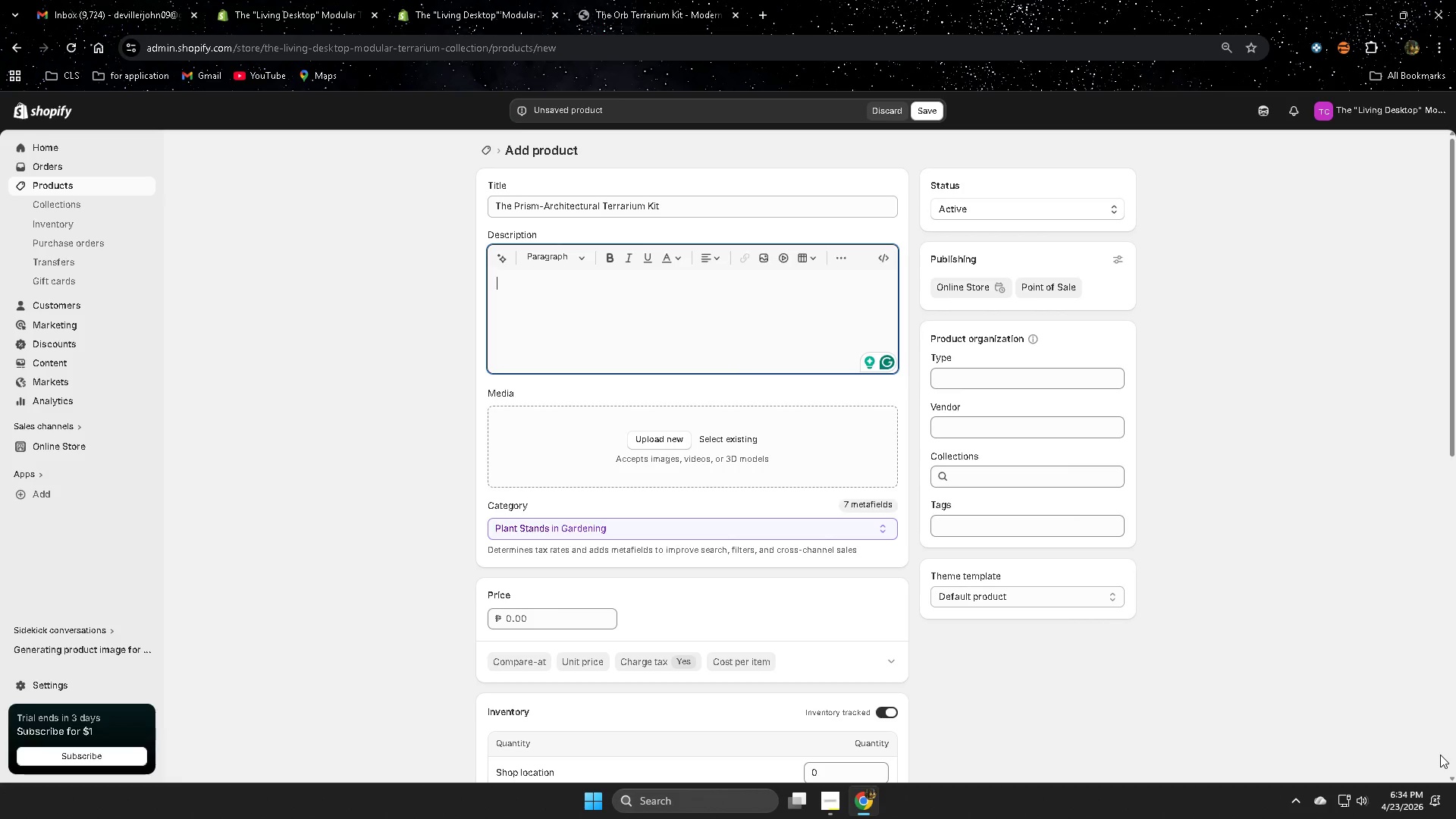 
left_click([654, 19])
 